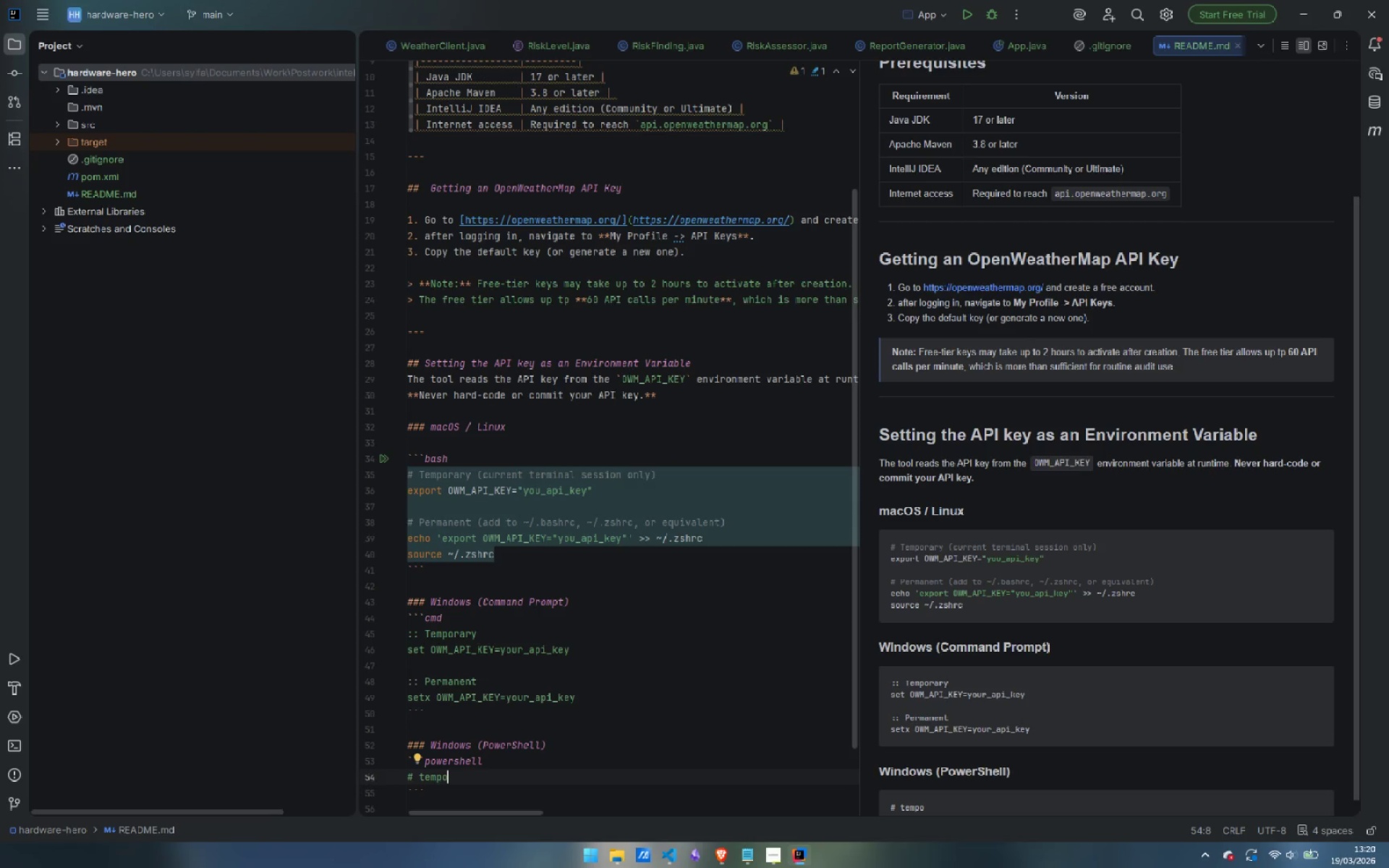 
key(Control+ControlLeft)
 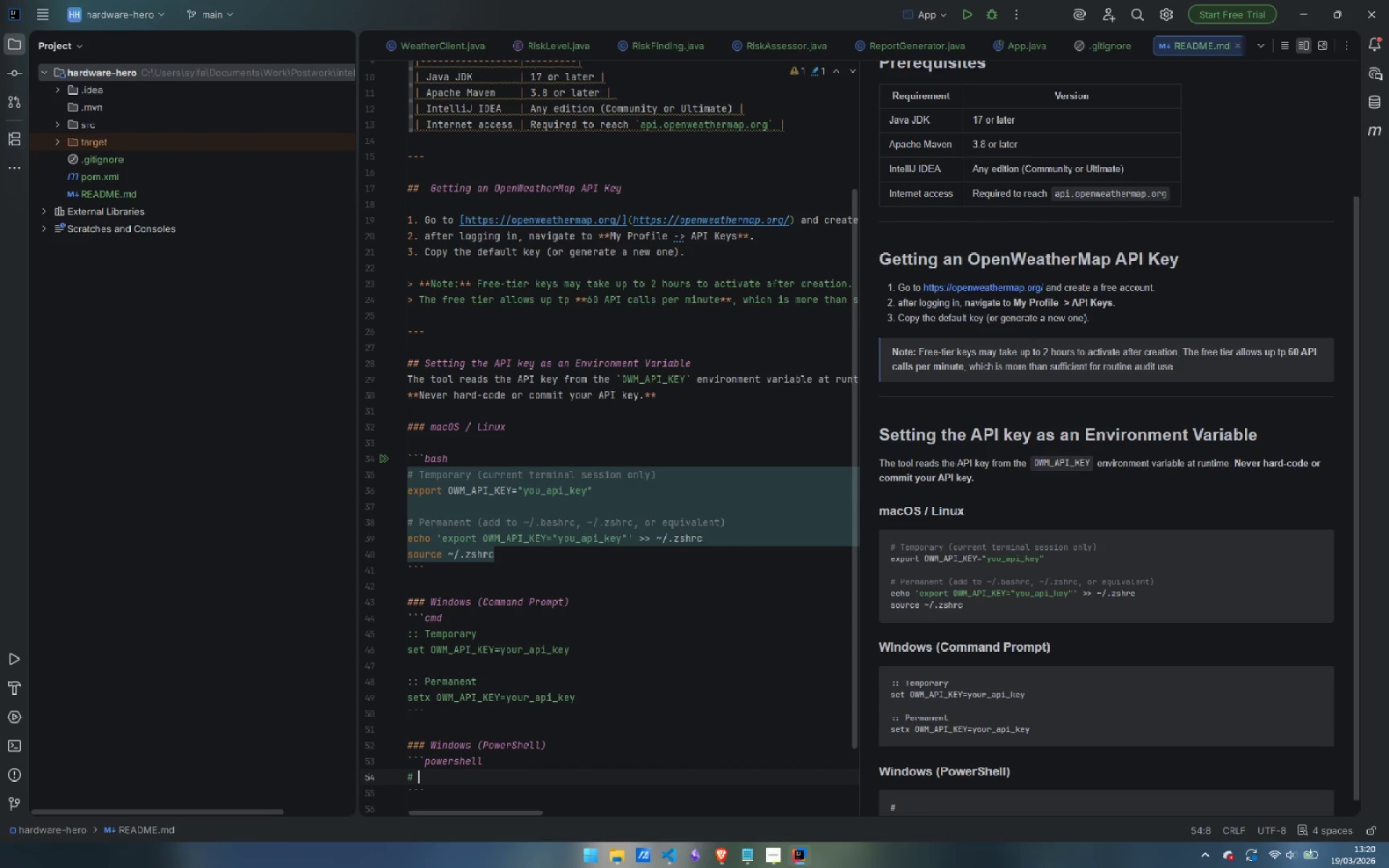 
key(Control+Backspace)
 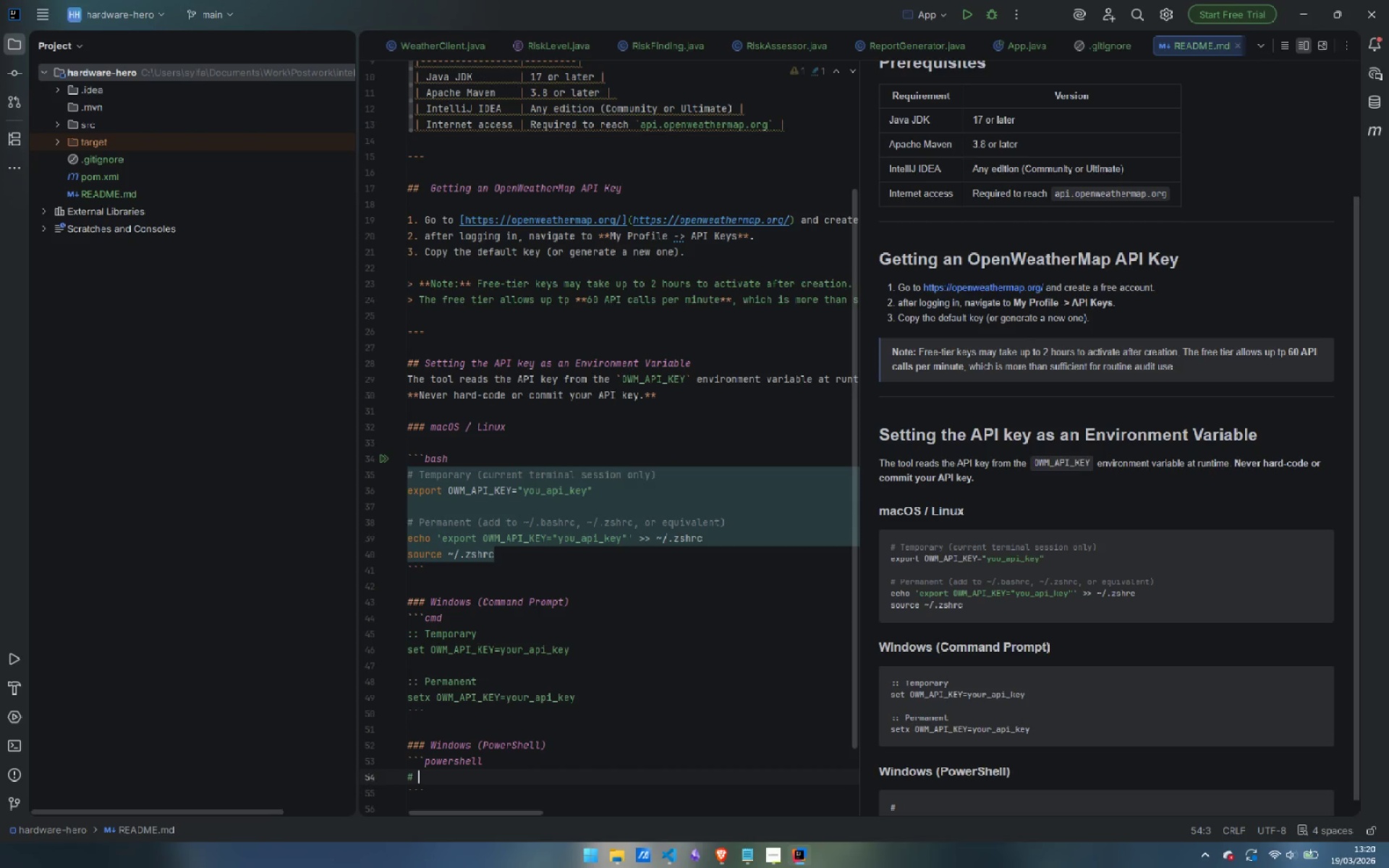 
type(Temporary)
 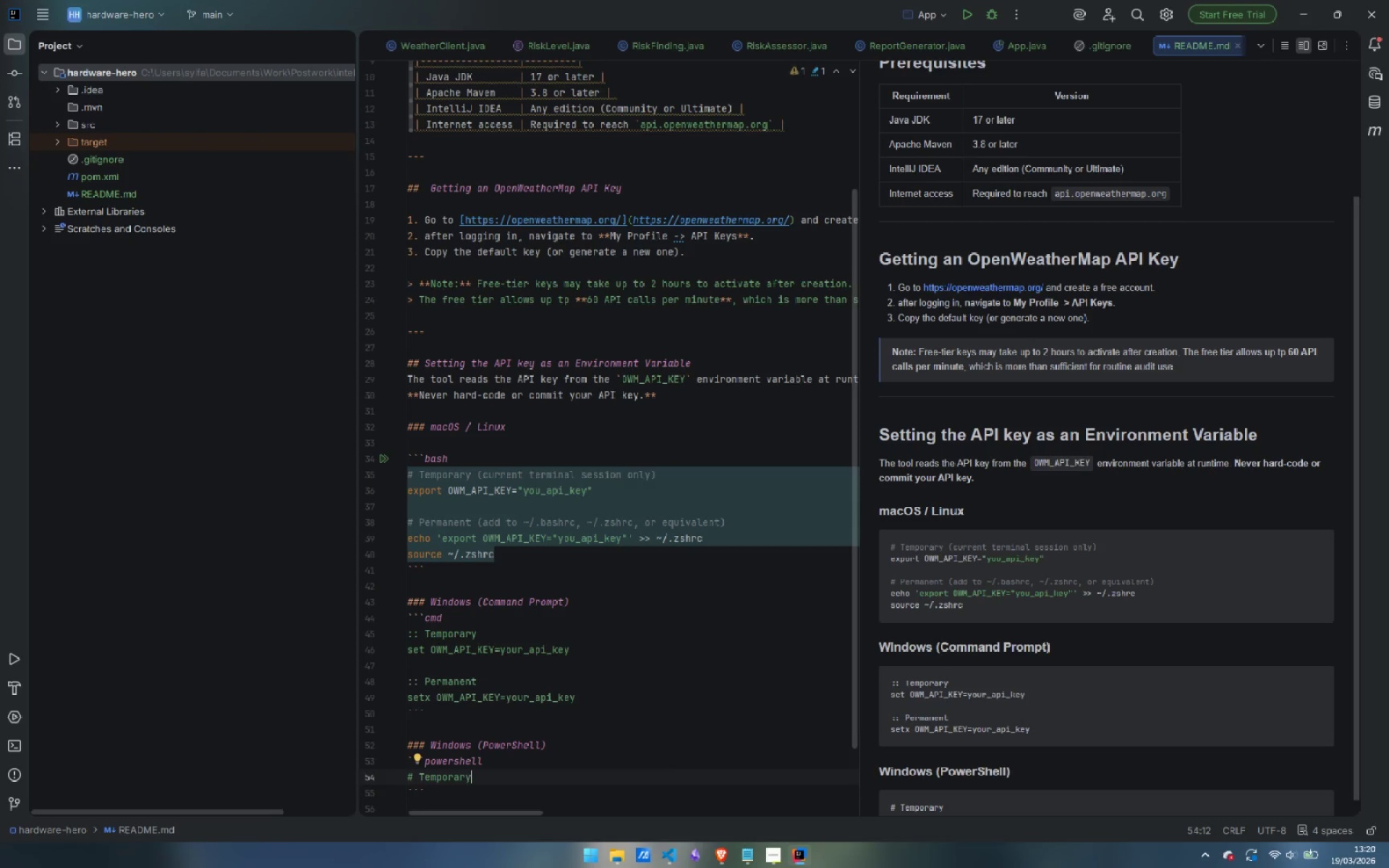 
key(Enter)
 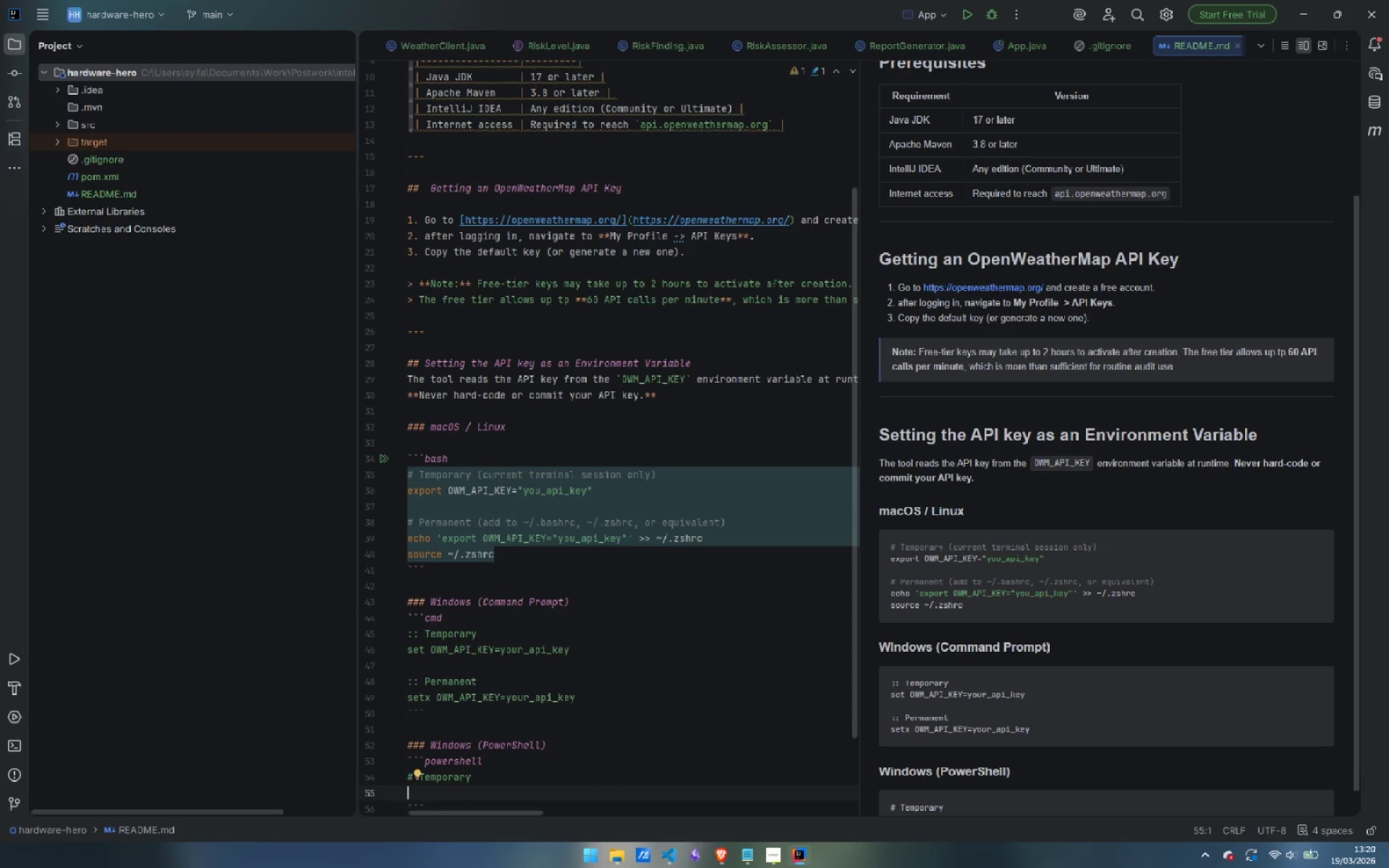 
type($env:WO)
key(Backspace)
key(Backspace)
type(OWM_API_KEY=your_api_key)
 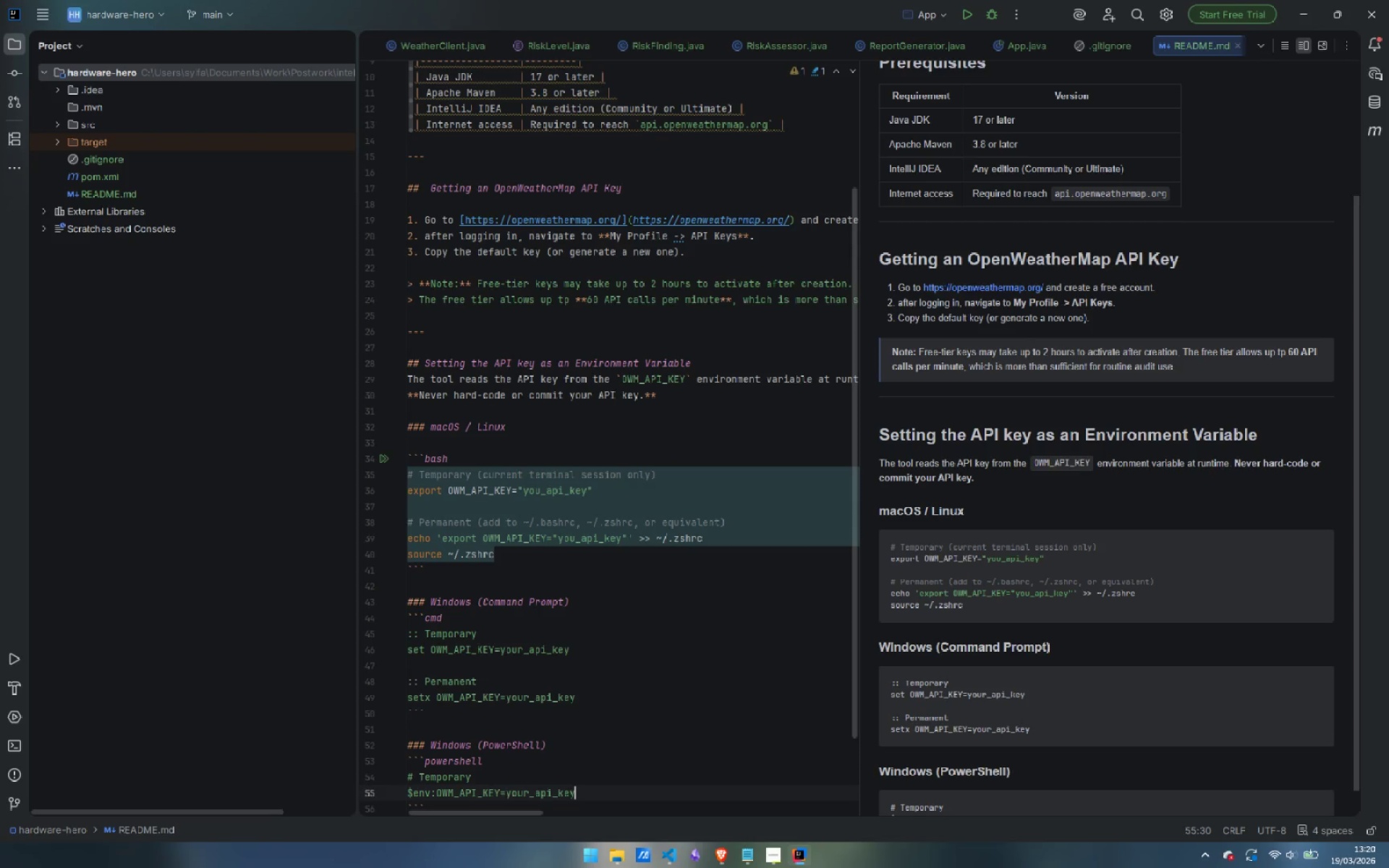 
key(Enter)
 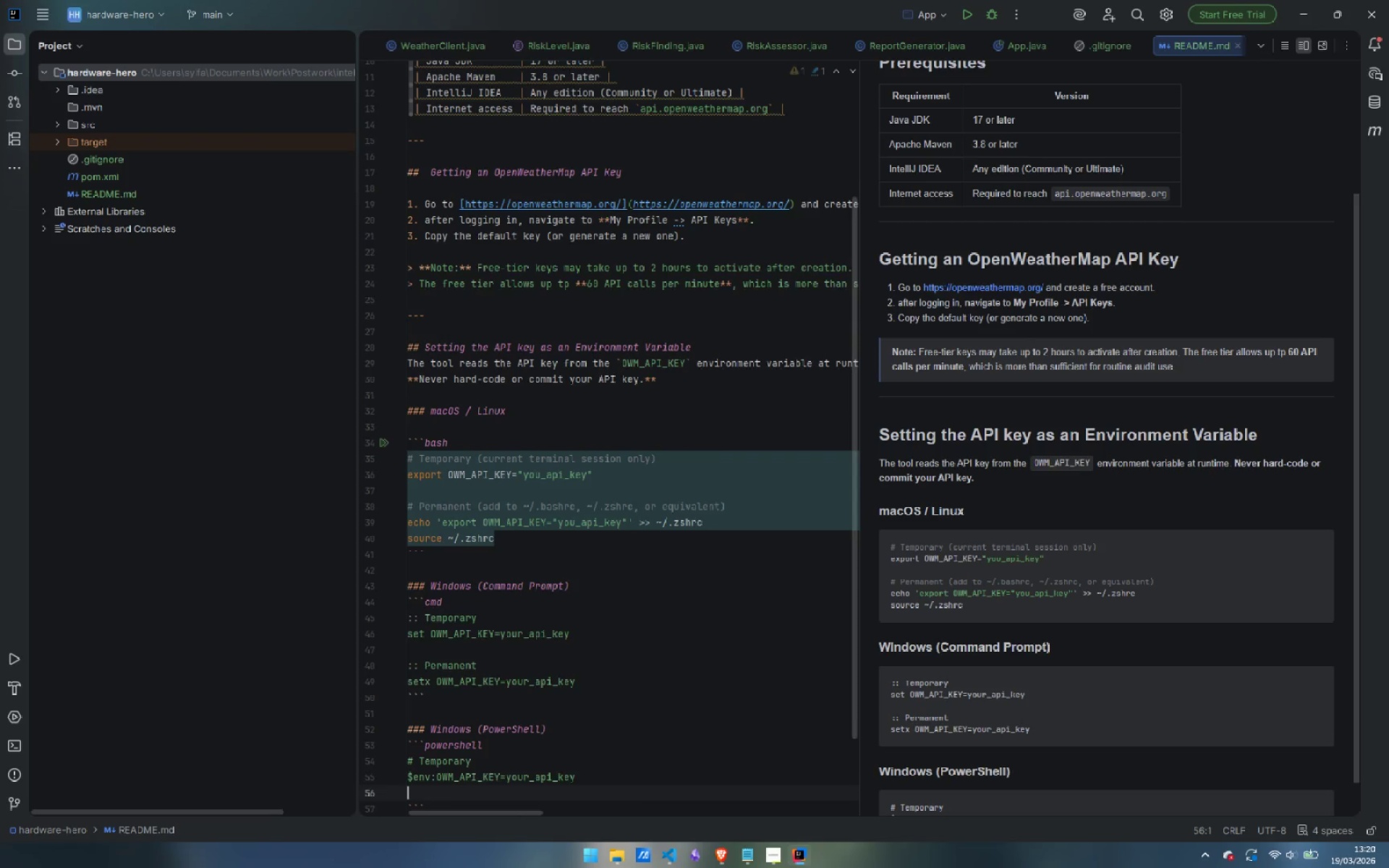 
key(Enter)
 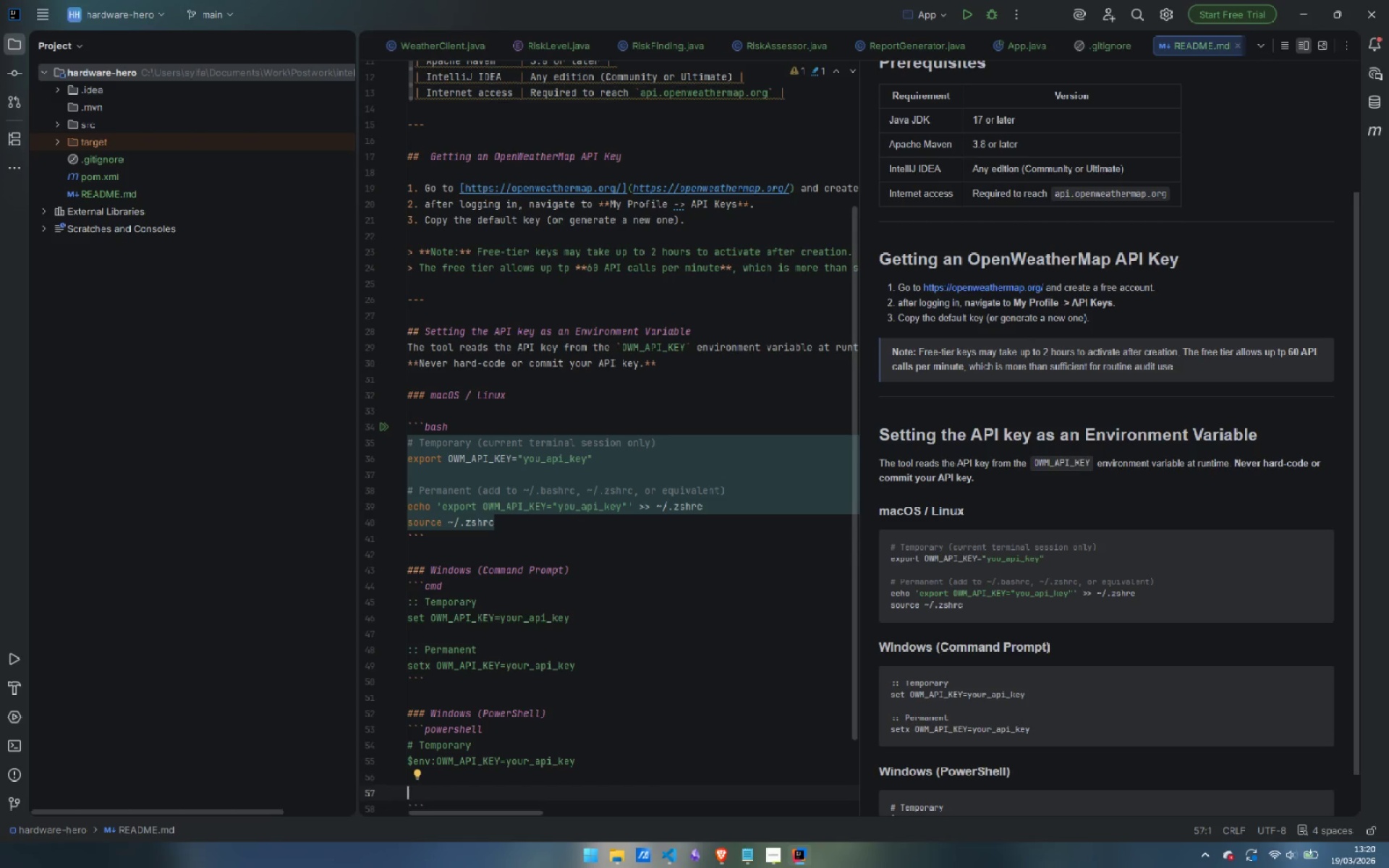 
type(# Permananet)
key(Backspace)
key(Backspace)
key(Backspace)
key(Backspace)
type(ent)
 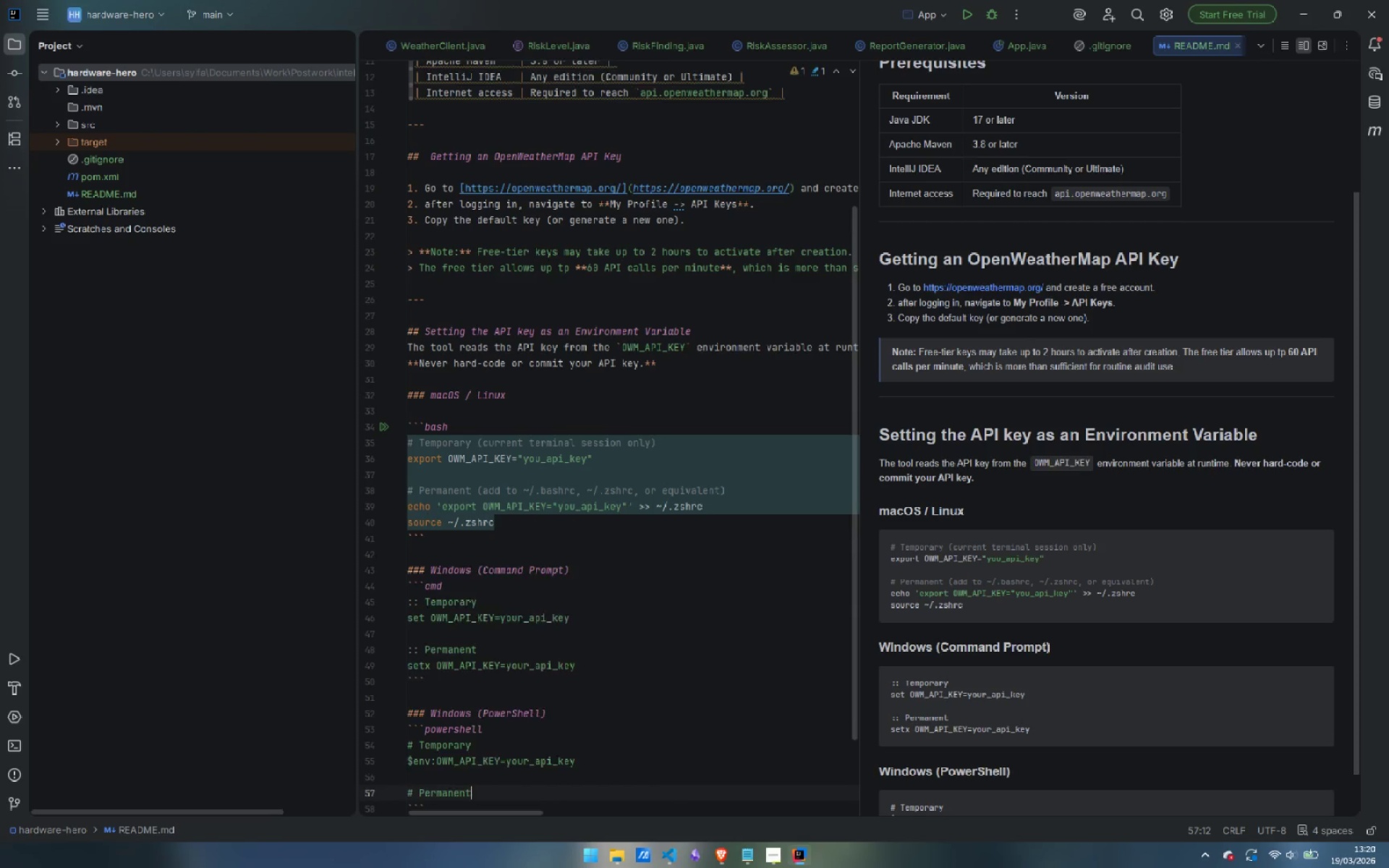 
key(Enter)
 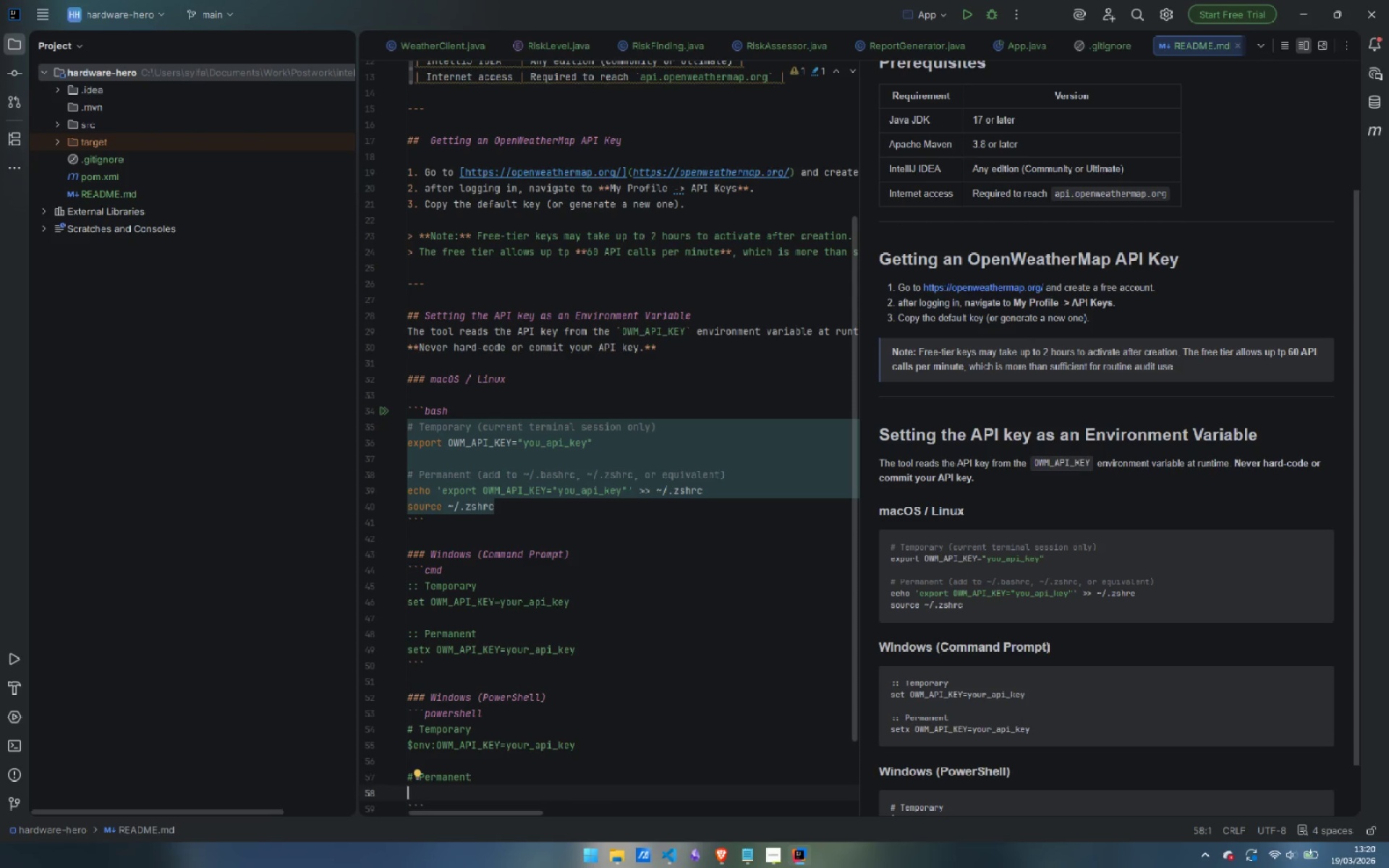 
key(BracketLeft)
 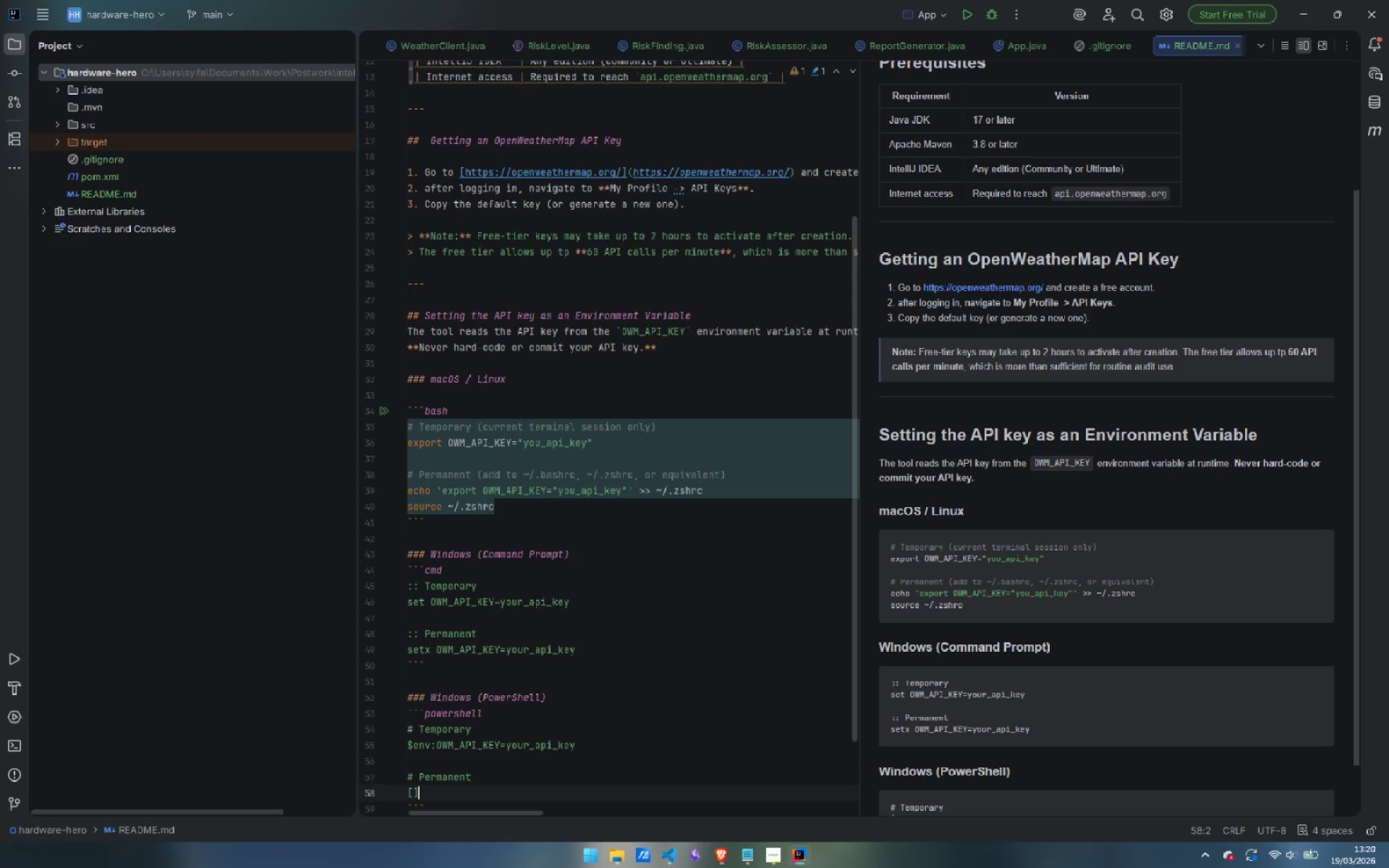 
key(BracketRight)
 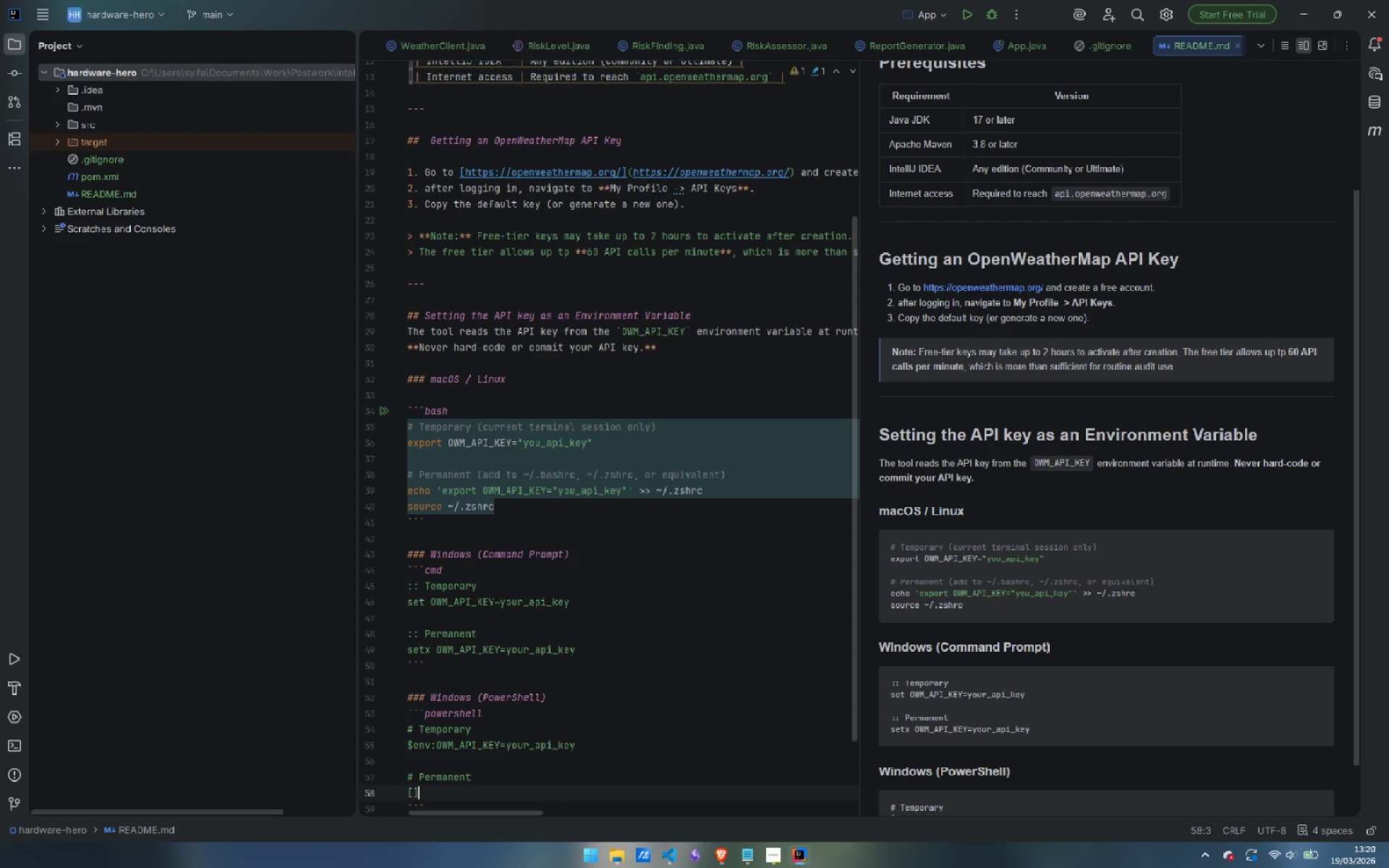 
key(ArrowLeft)
 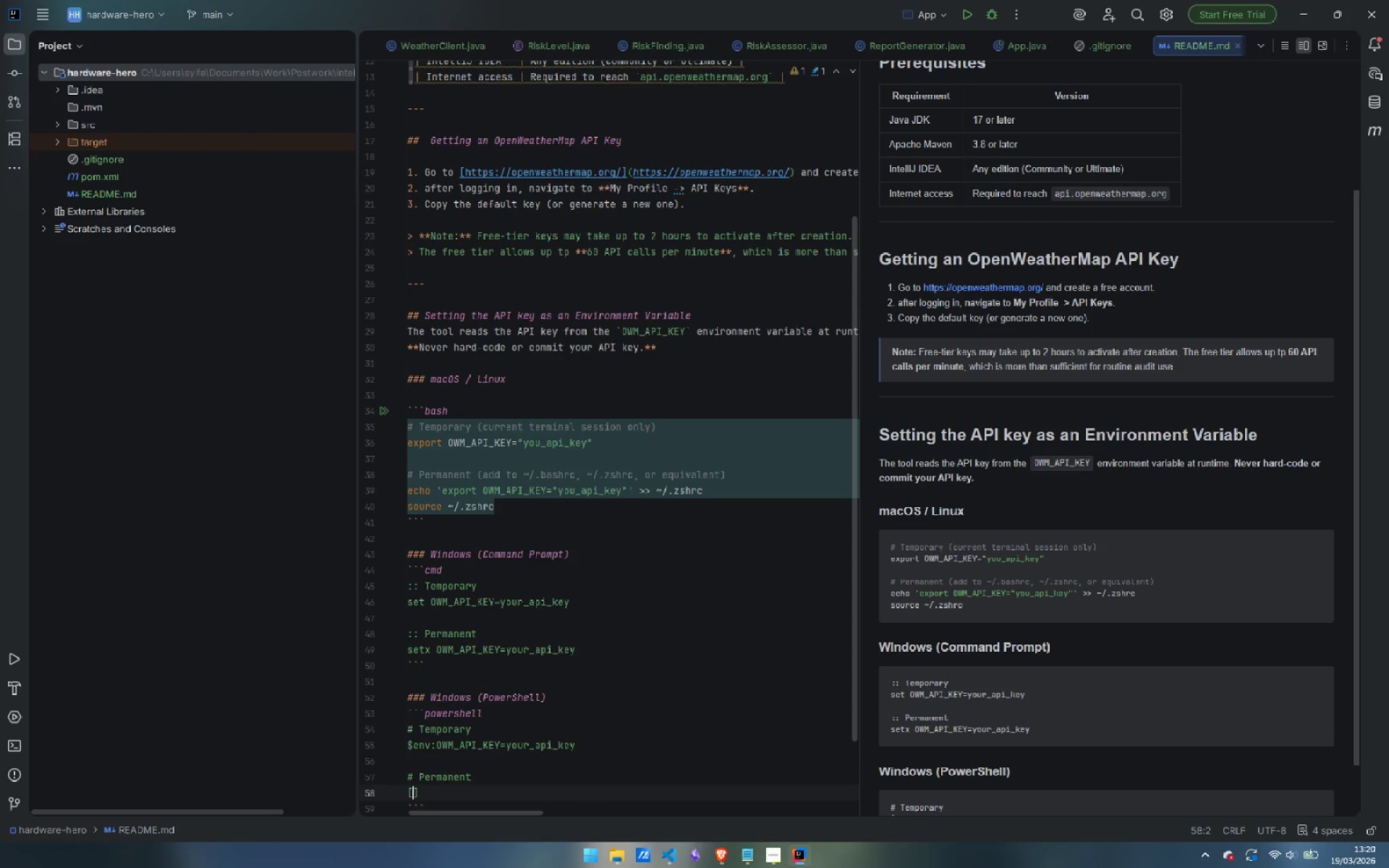 
type(System.Environment)
 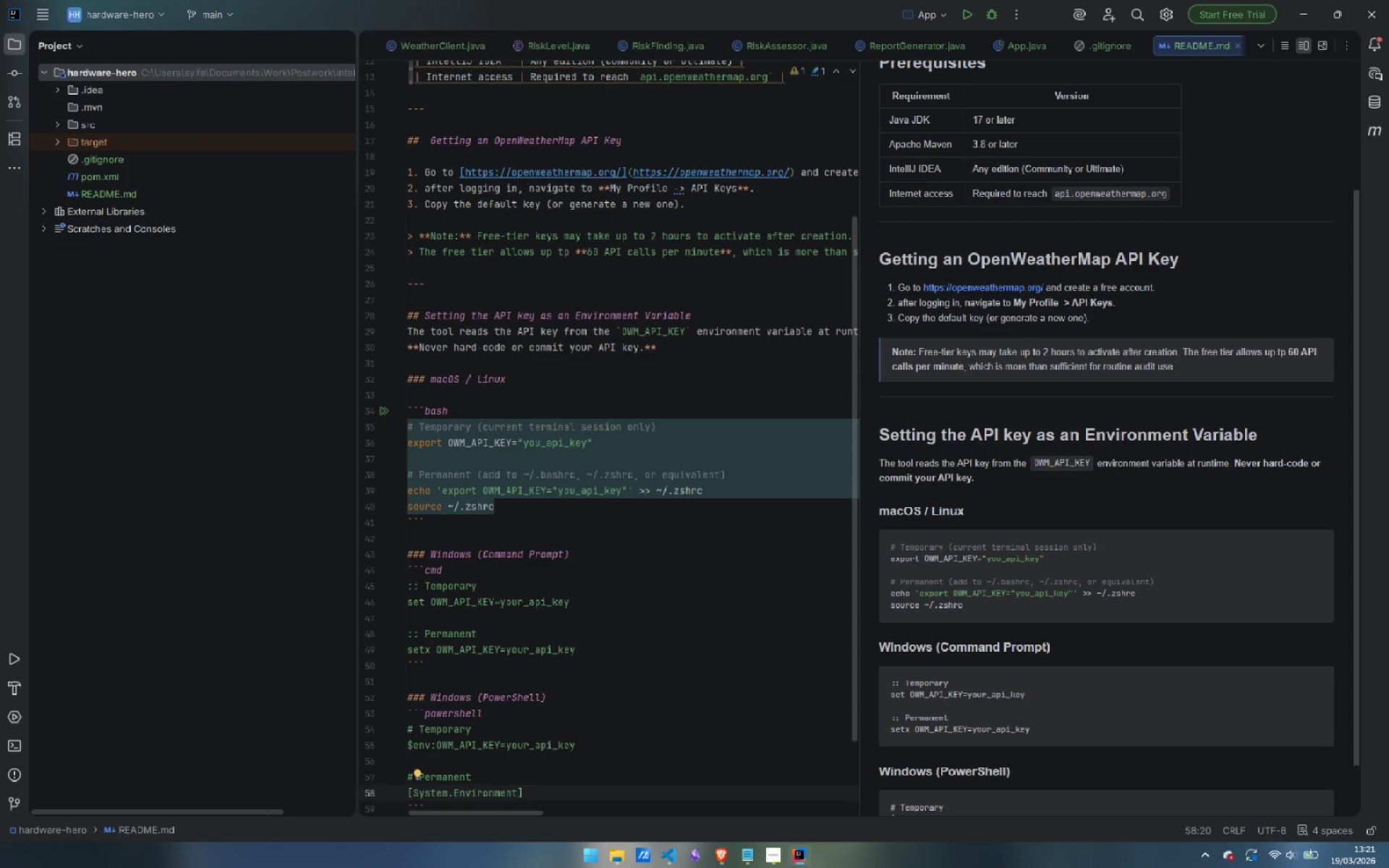 
key(ArrowRight)
 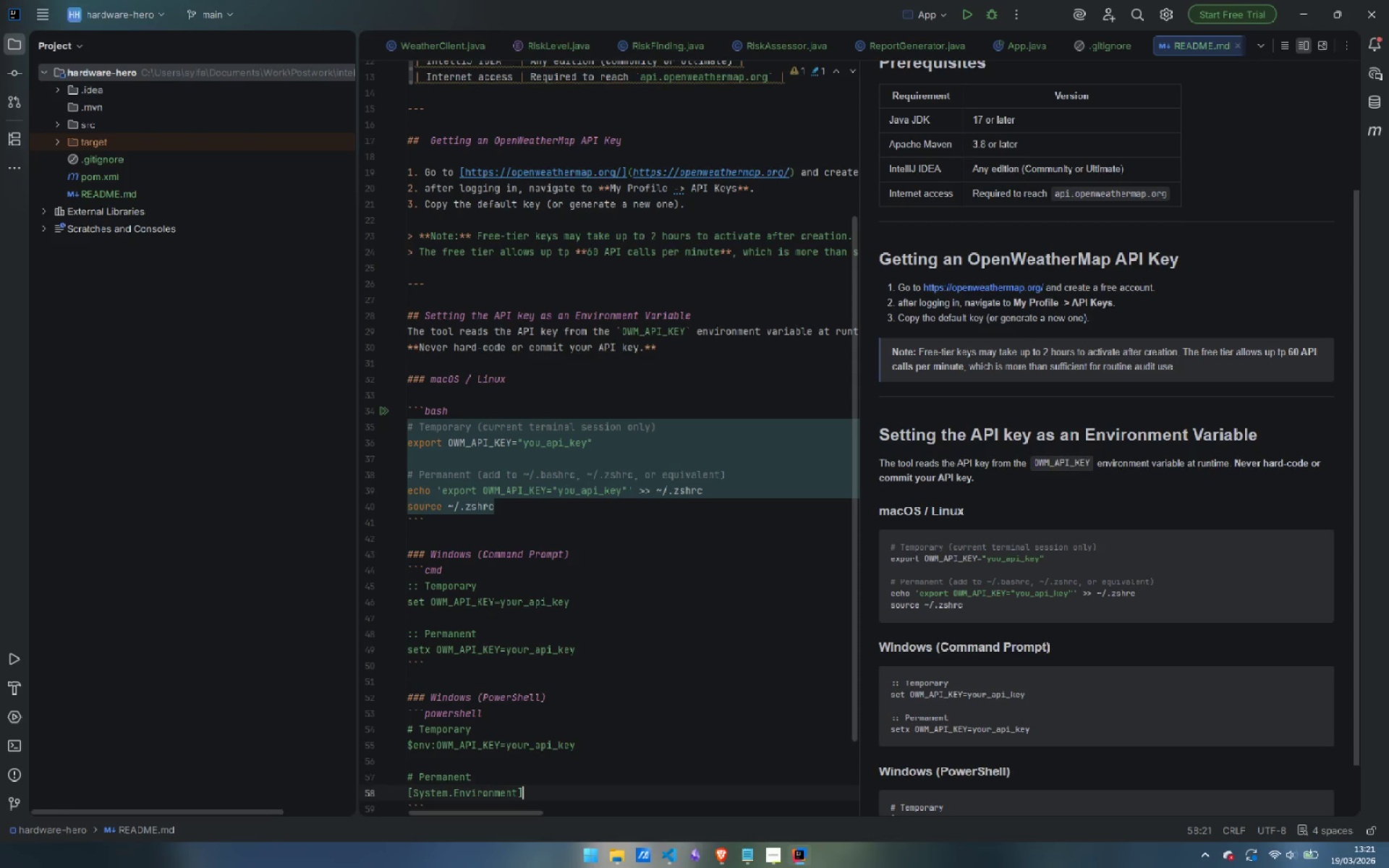 
type(::SetEnvironmentVariable())
 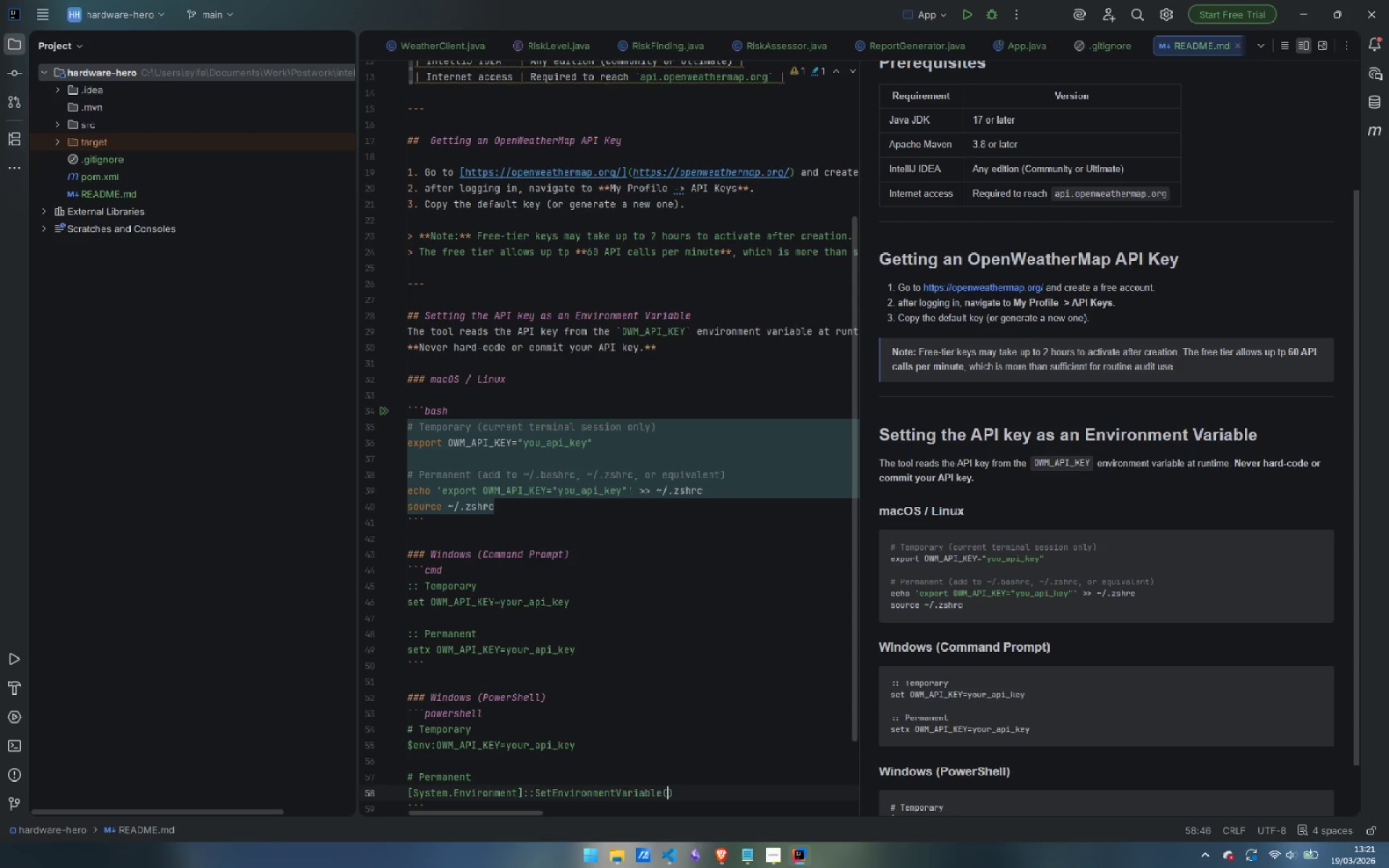 
 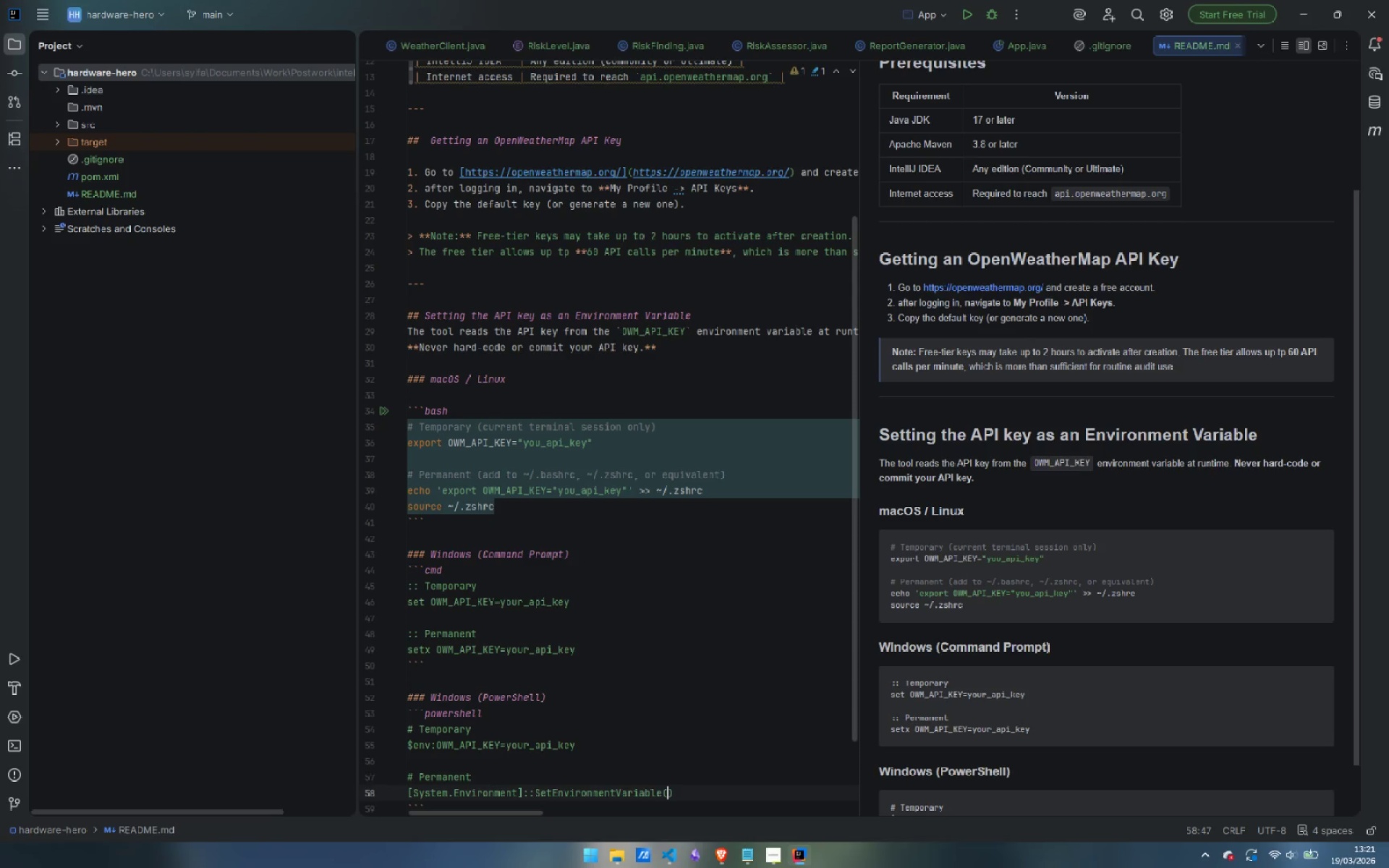 
key(ArrowLeft)
 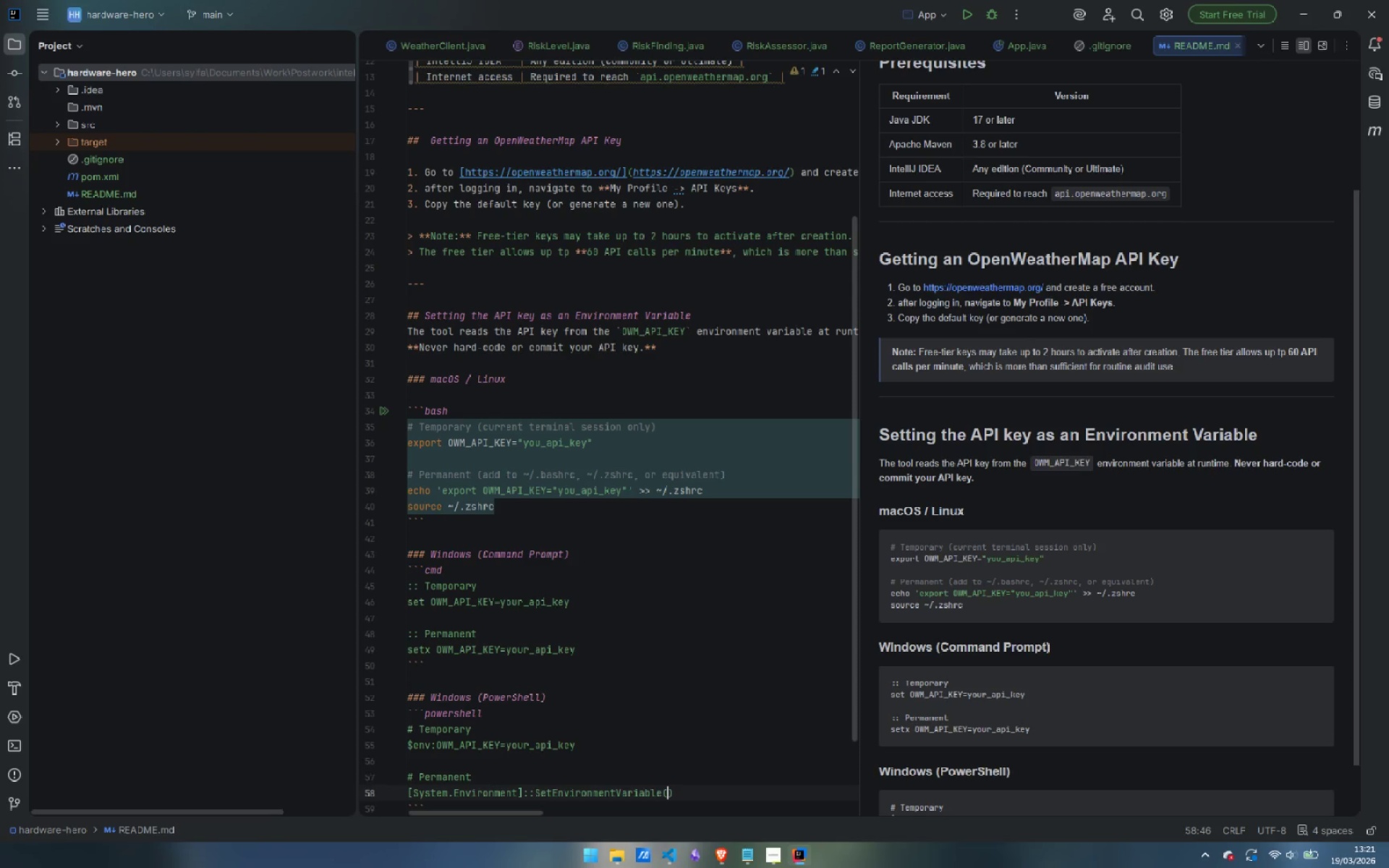 
key(Shift+Quote)
 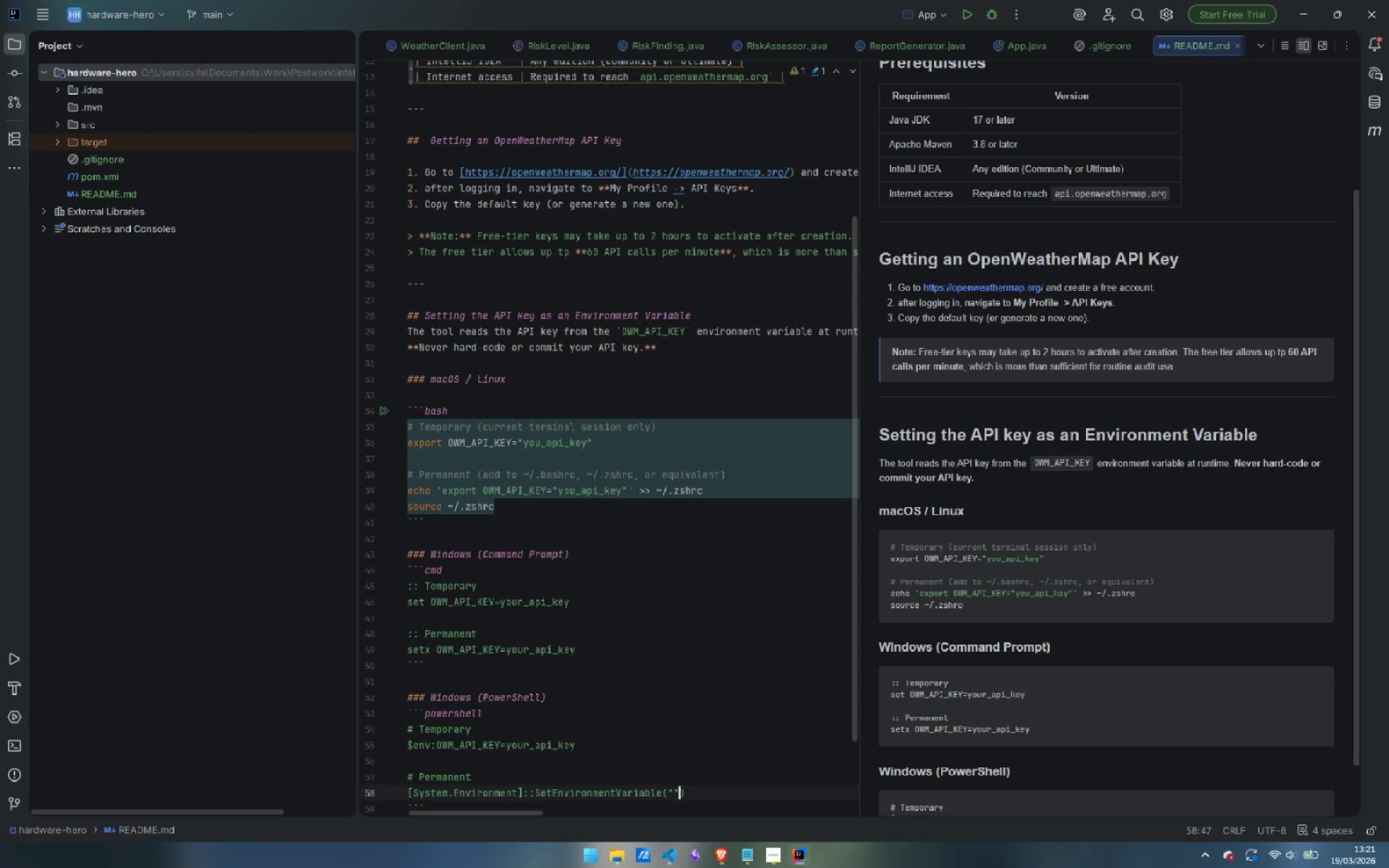 
key(Shift+Quote)
 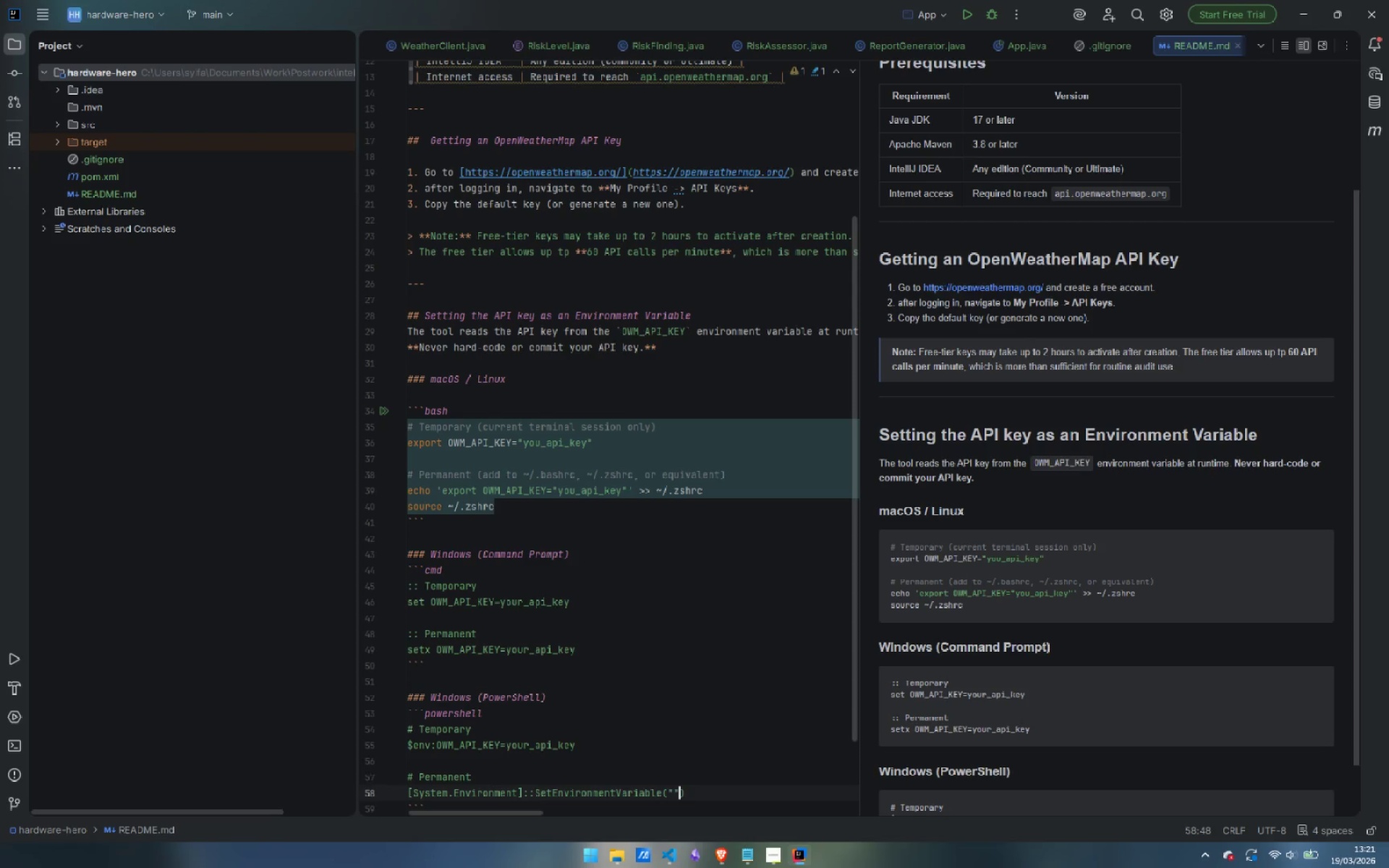 
key(ArrowLeft)
 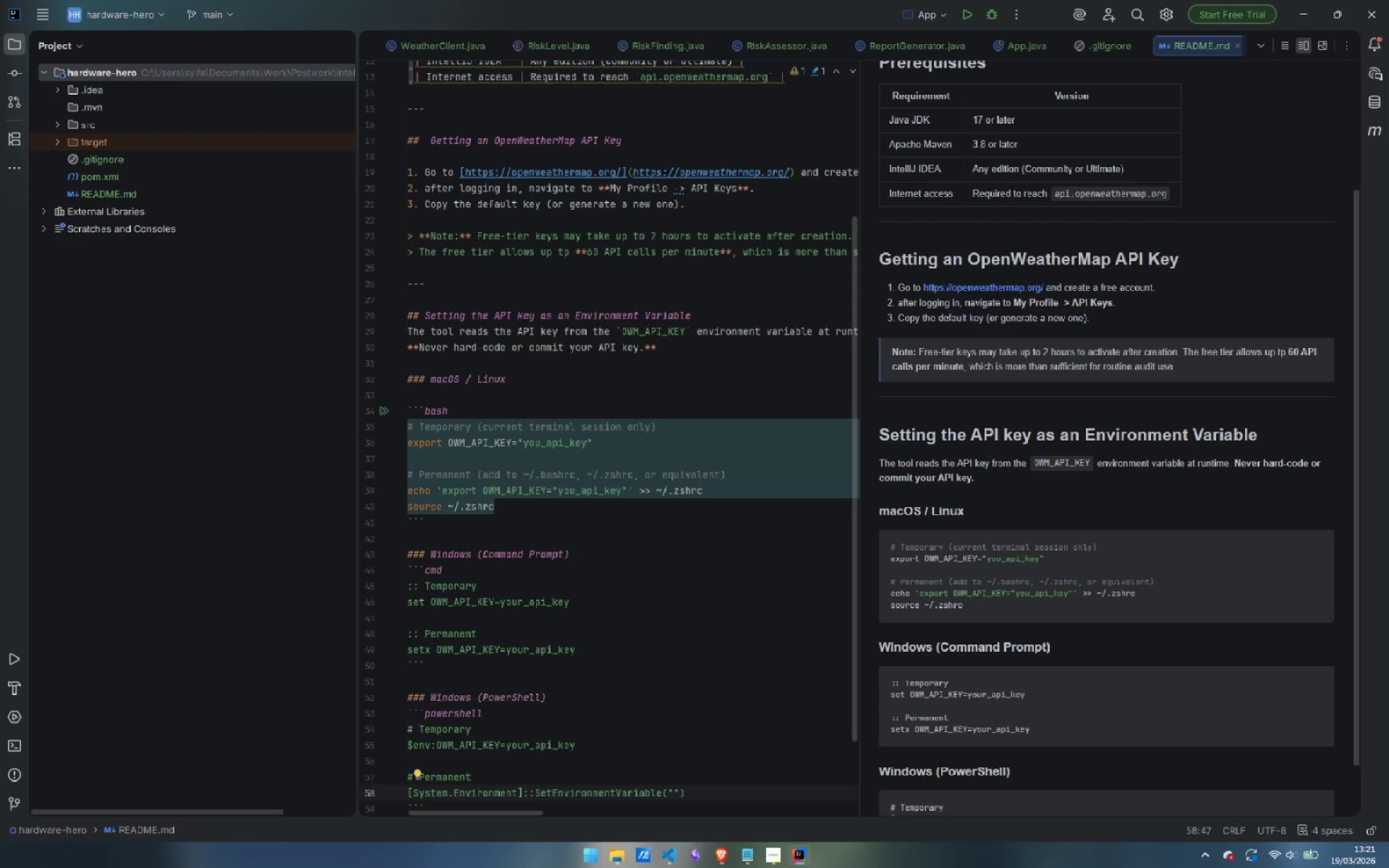 
type(OWM_API_KEY)
 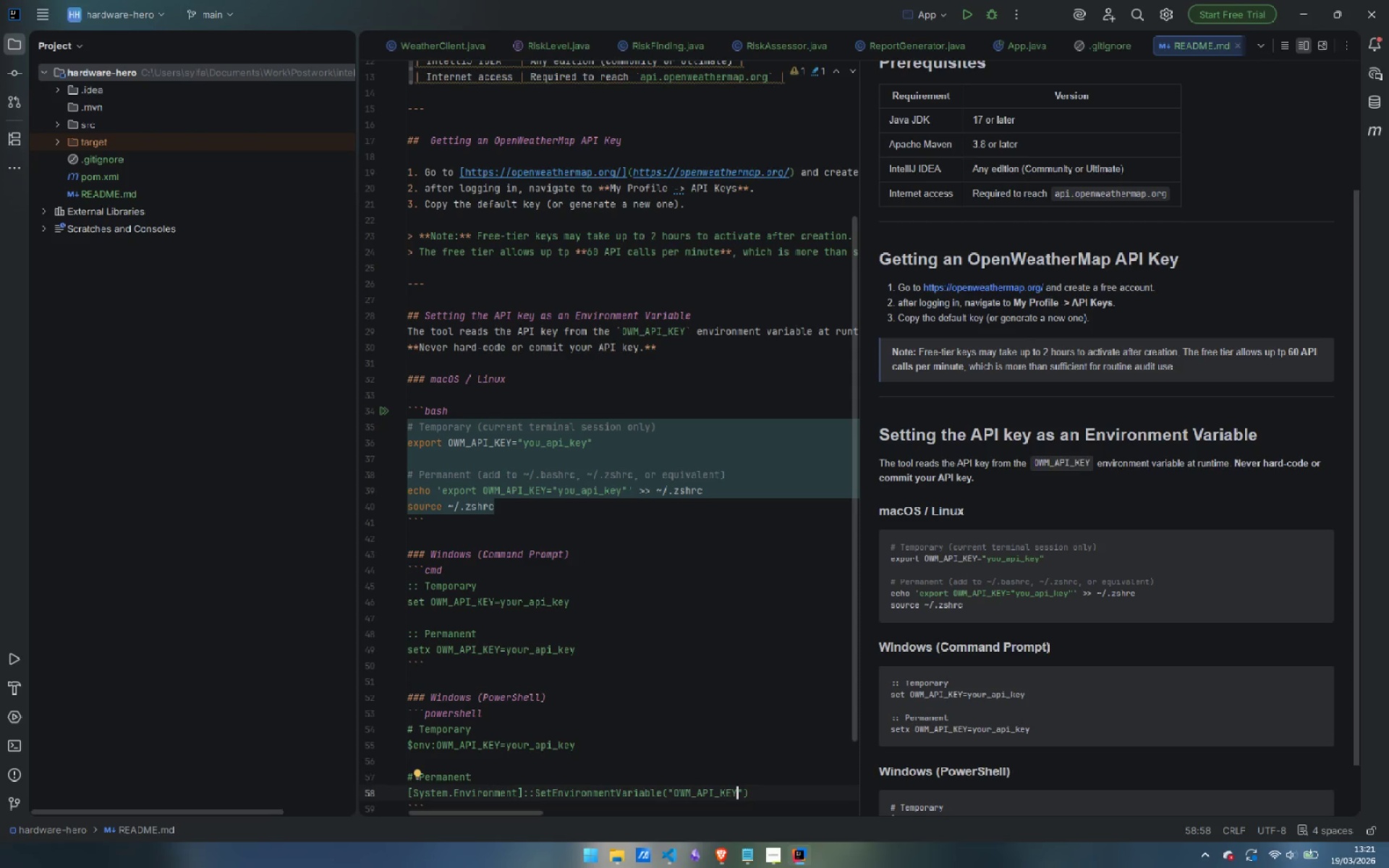 
key(ArrowRight)
 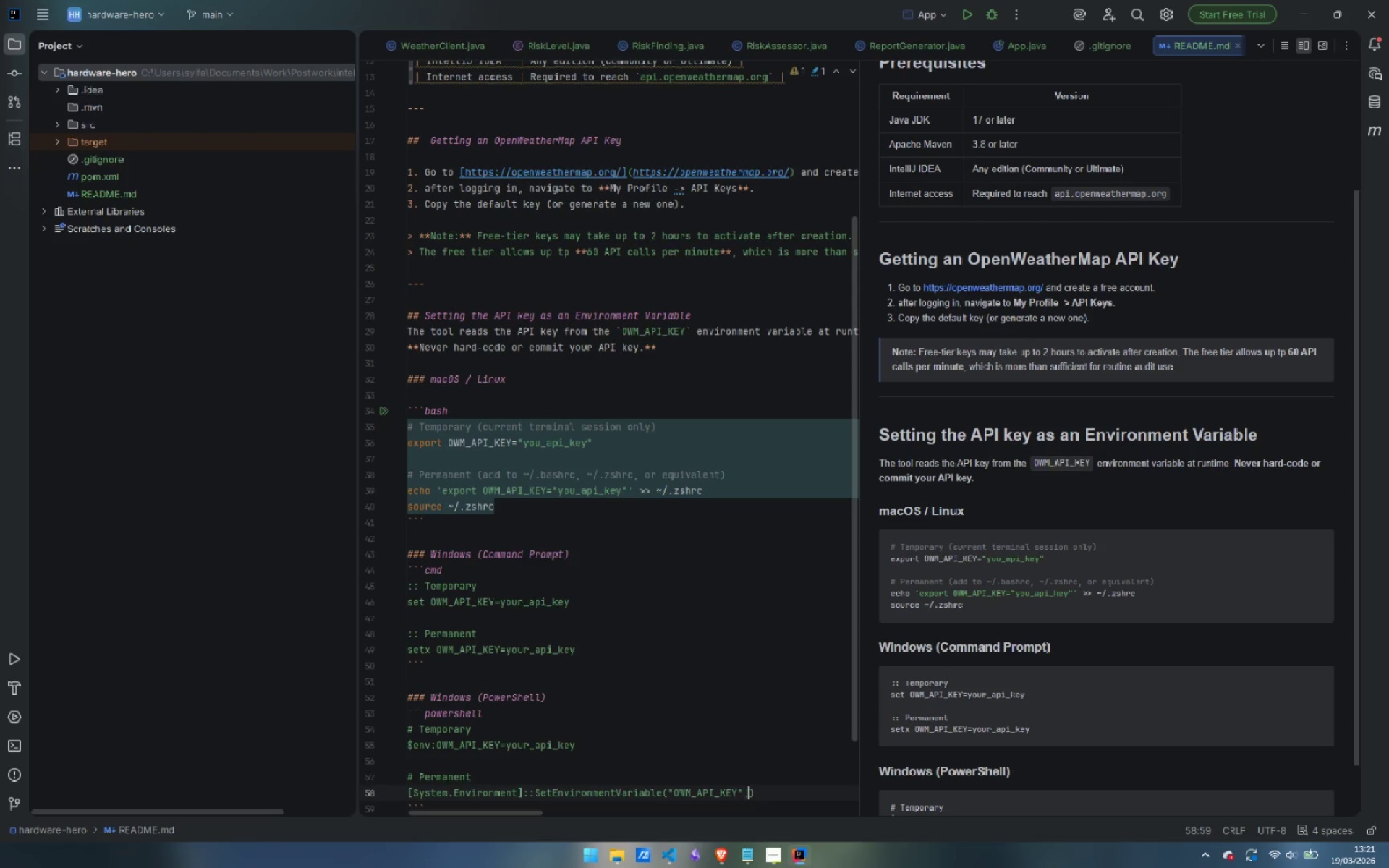 
type(, "your_api_key", "User")
 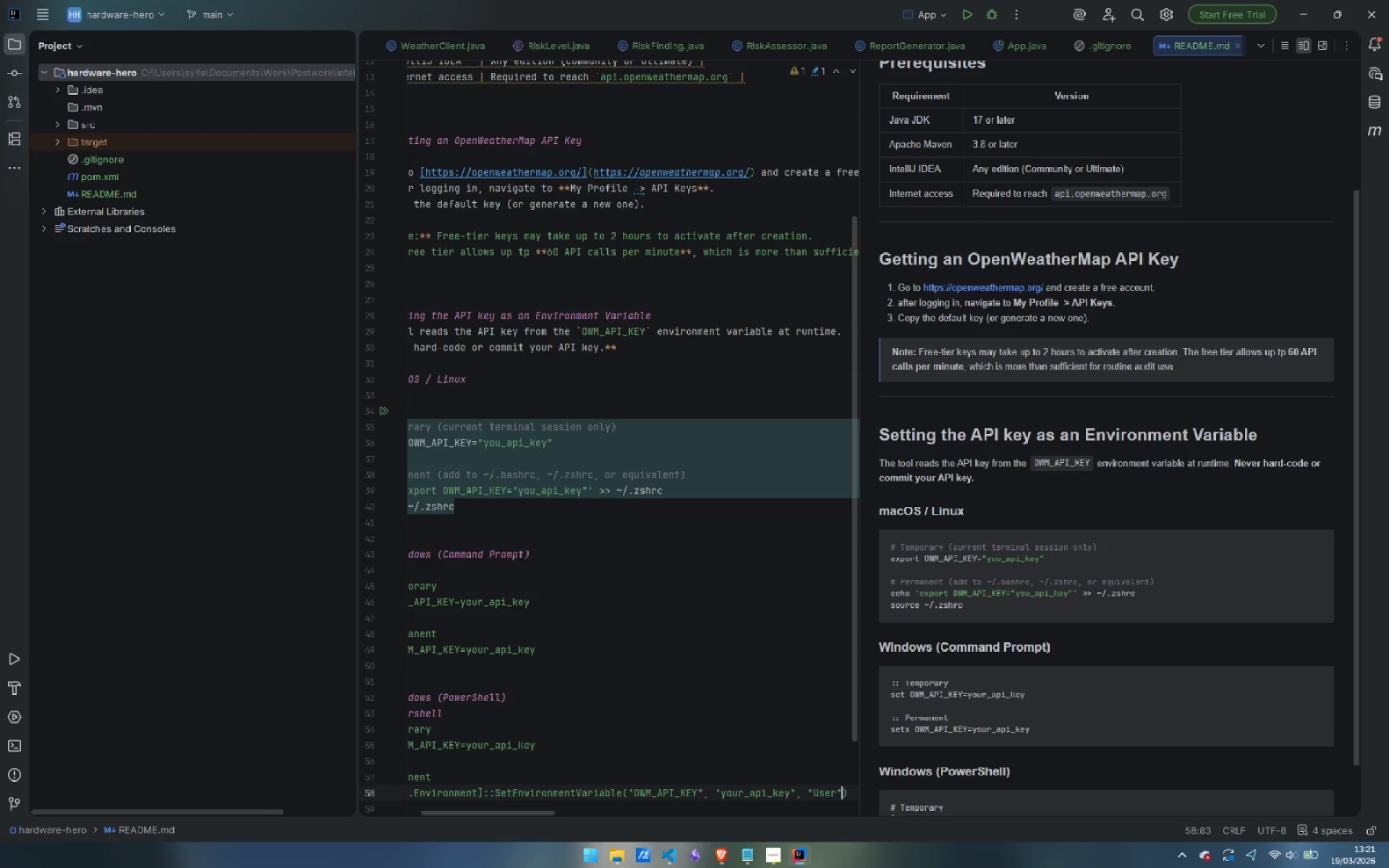 
key(ArrowRight)
 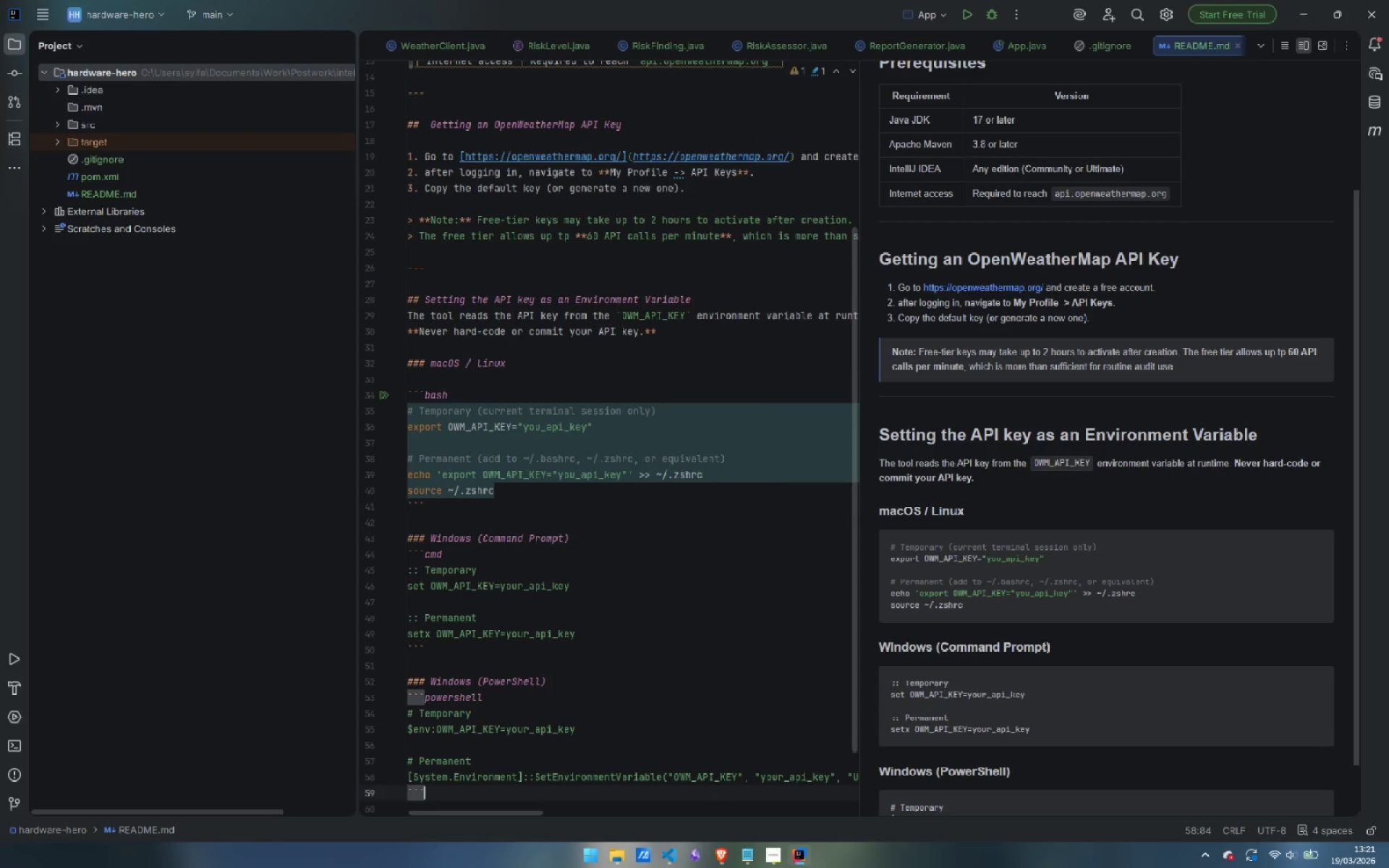 
key(ArrowDown)
 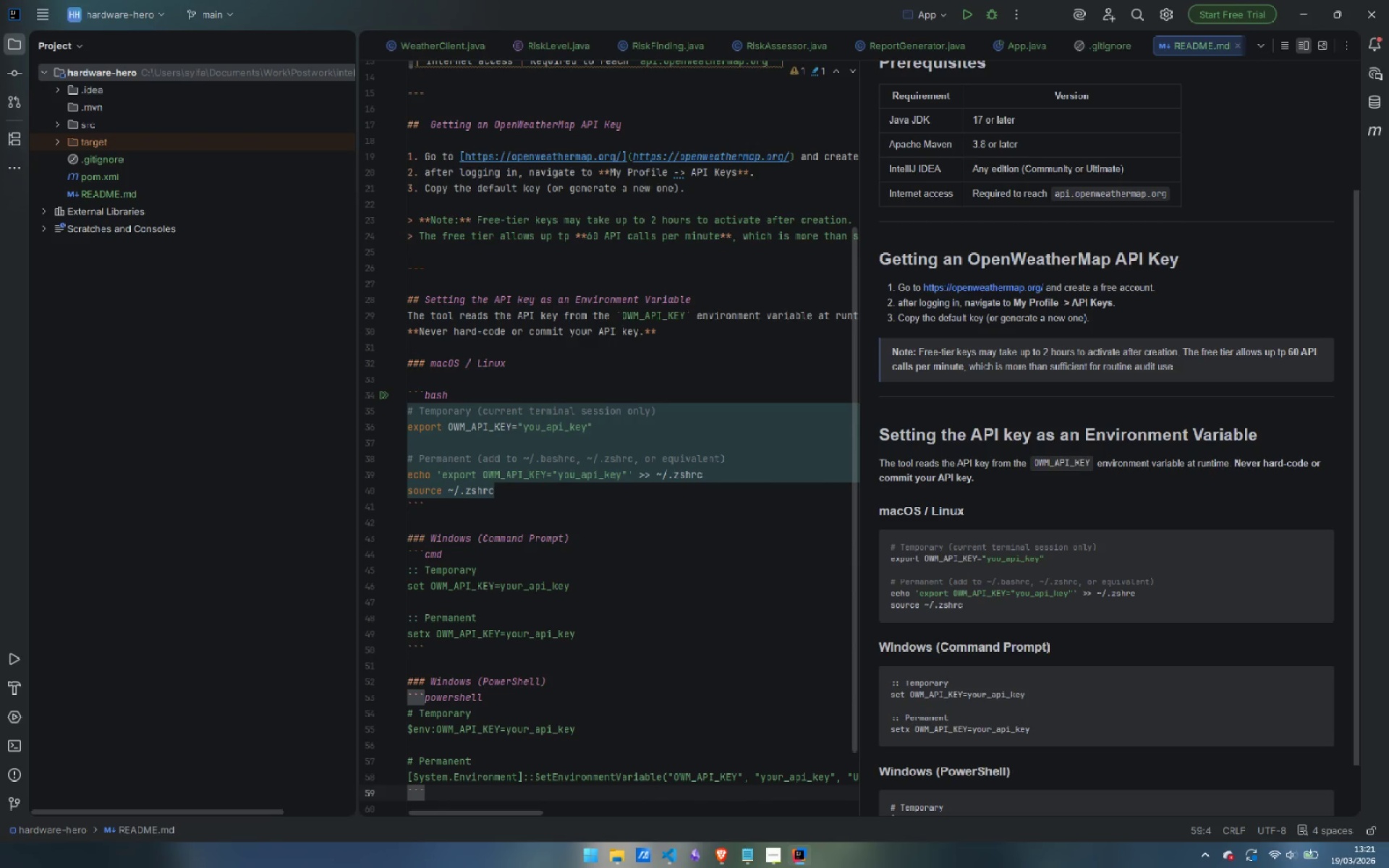 
key(Enter)
 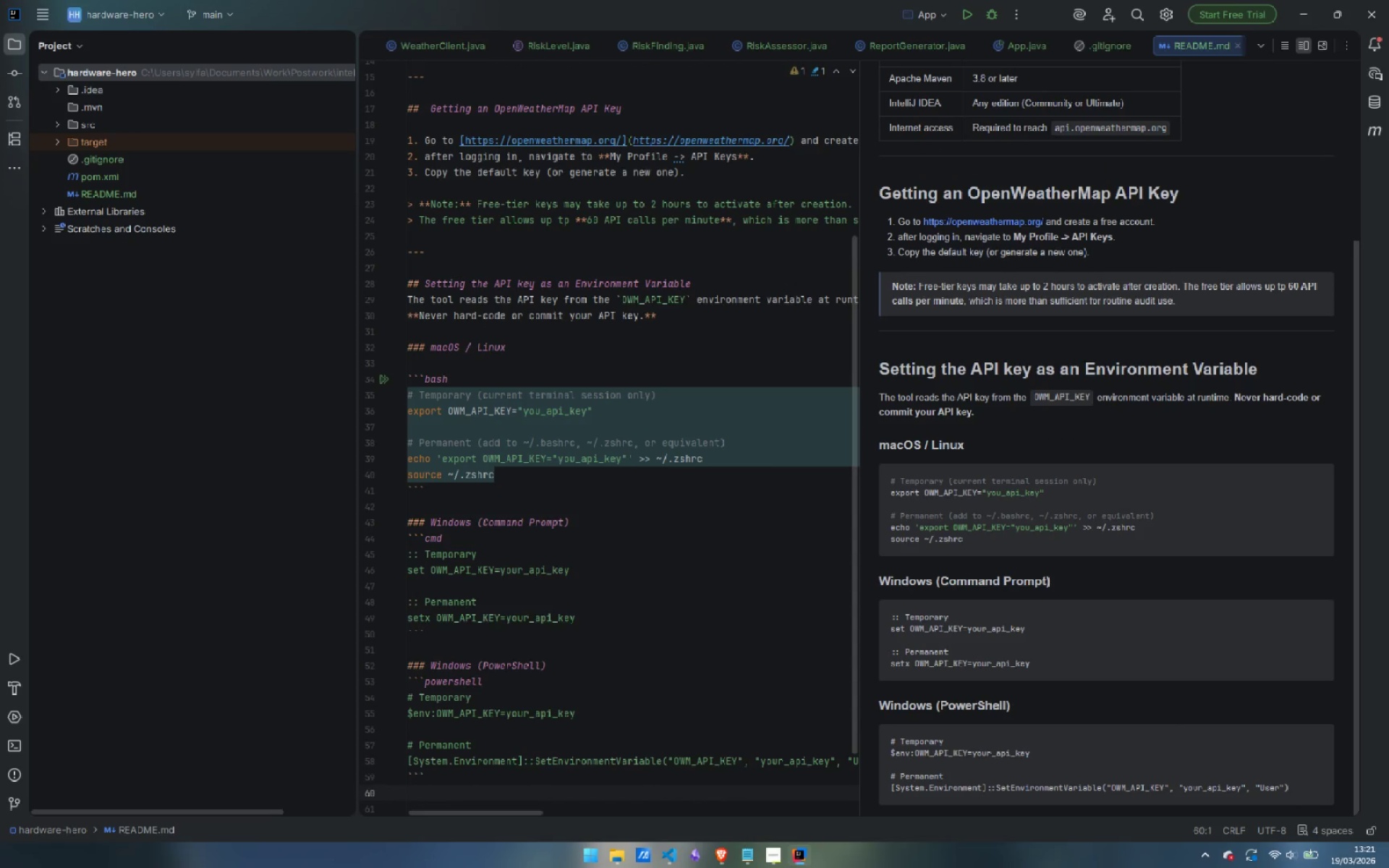 
key(Enter)
 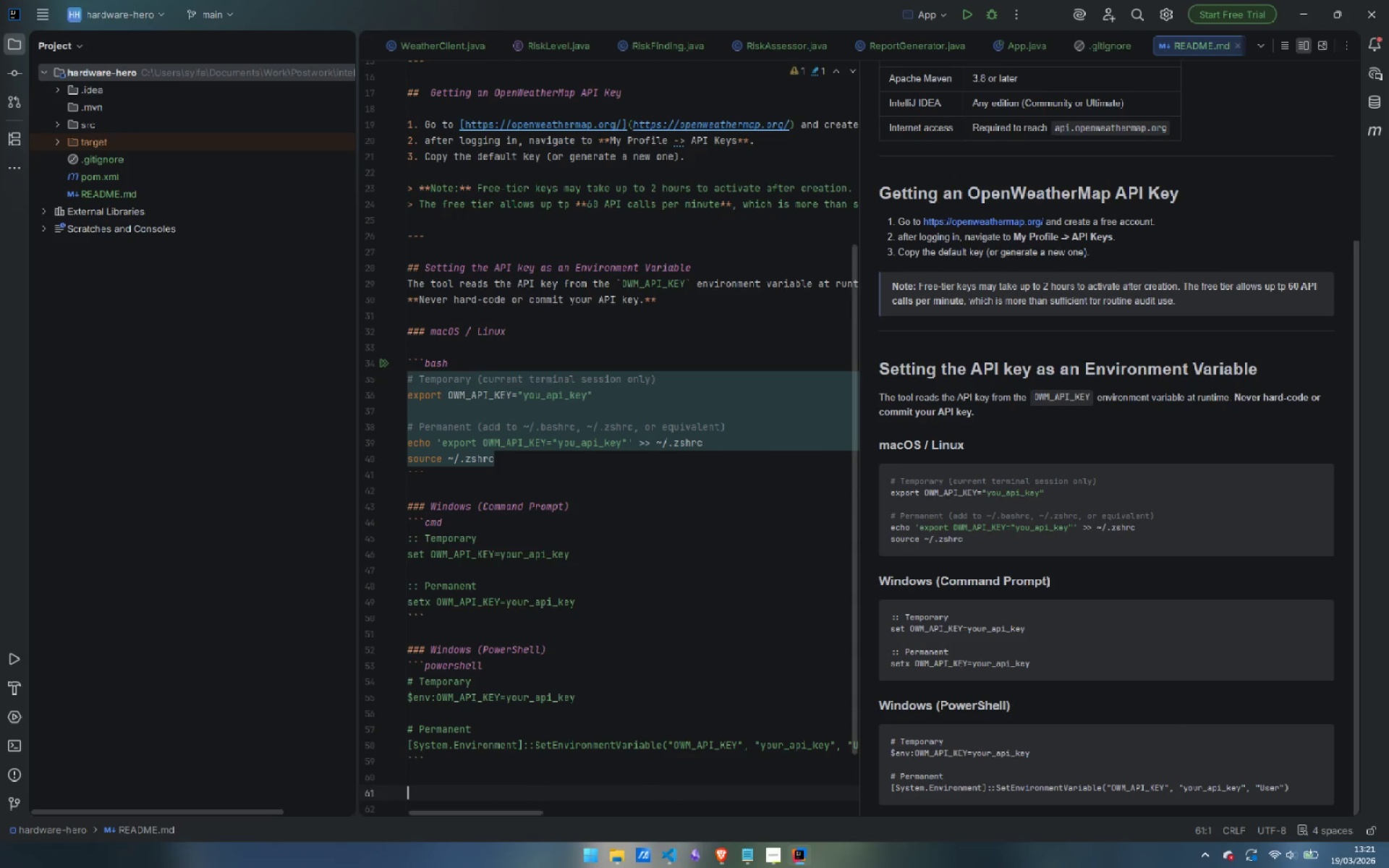 
type(### IntelliJ IDEA Ru )
key(Backspace)
type(n Configuration)
 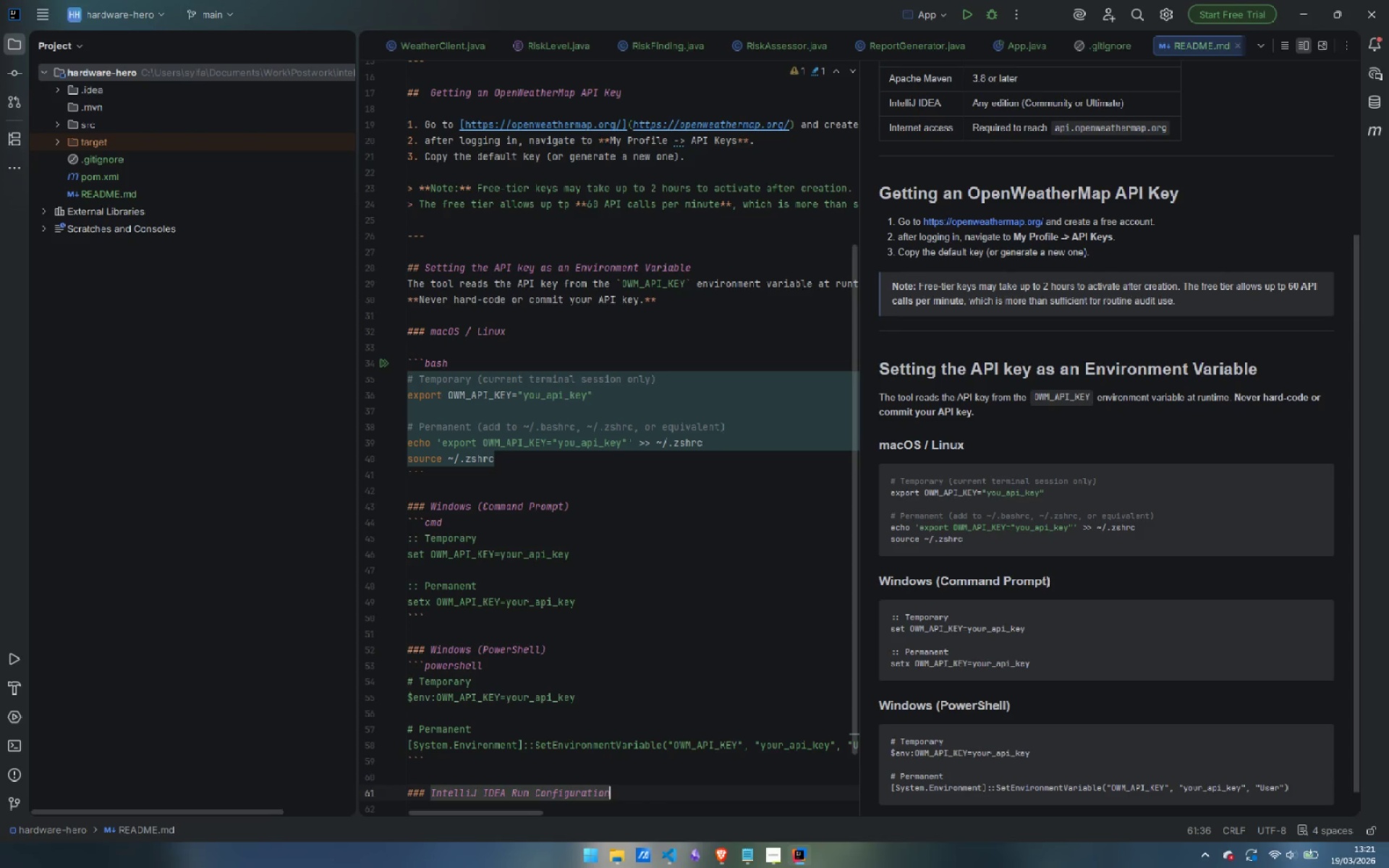 
key(Enter)
 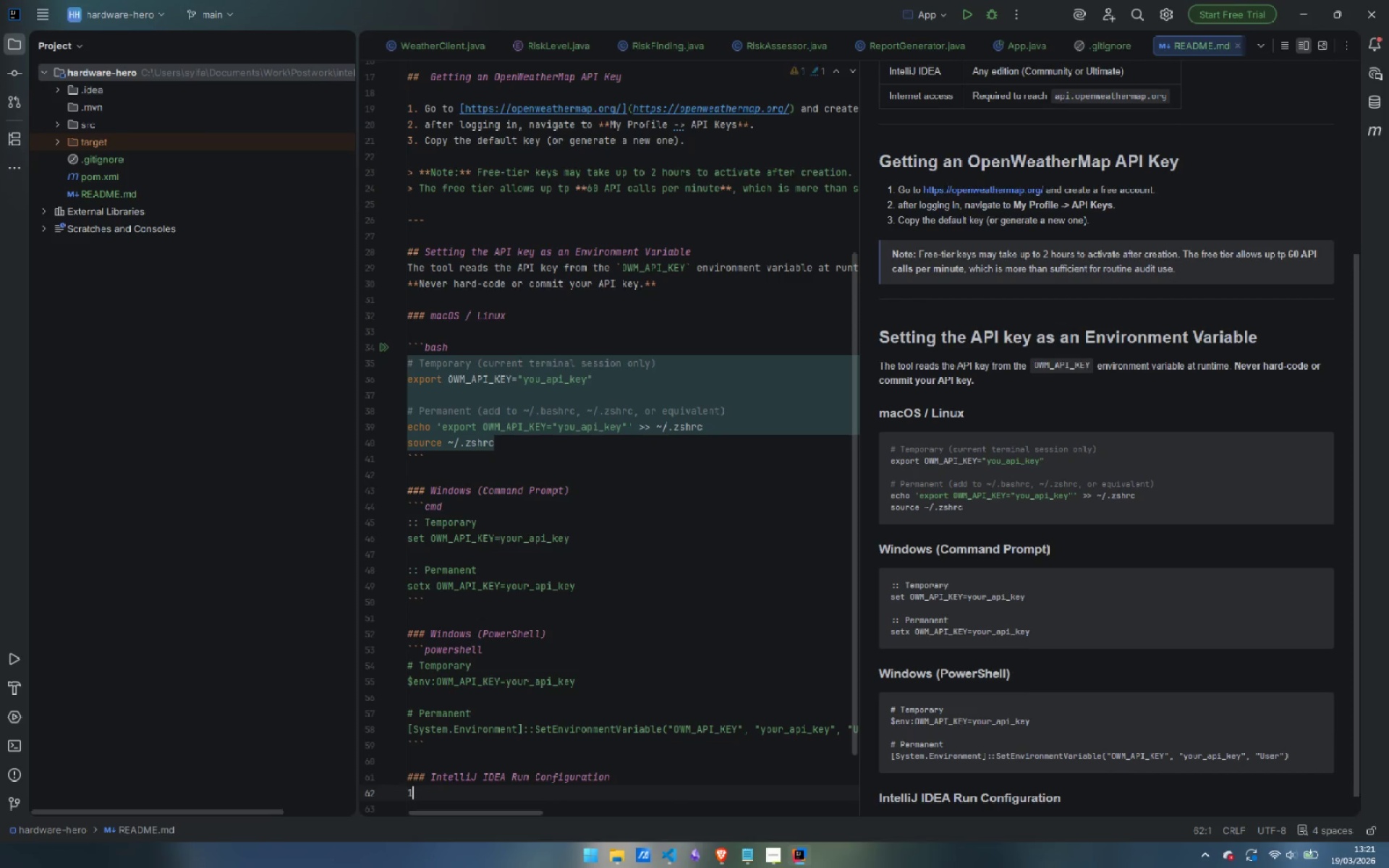 
type(1. Open Run -> Edit Configuration)
 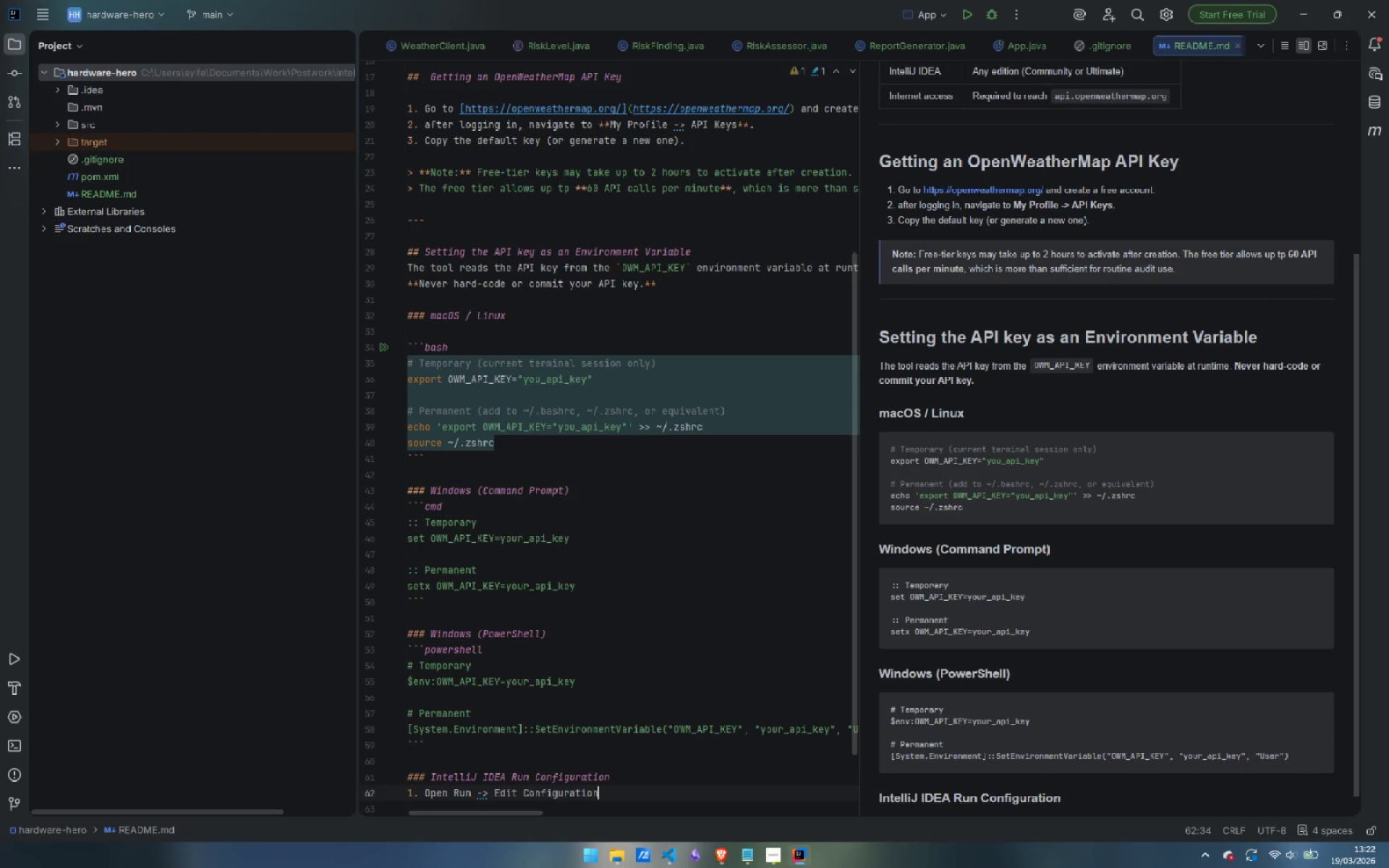 
key(Enter)
 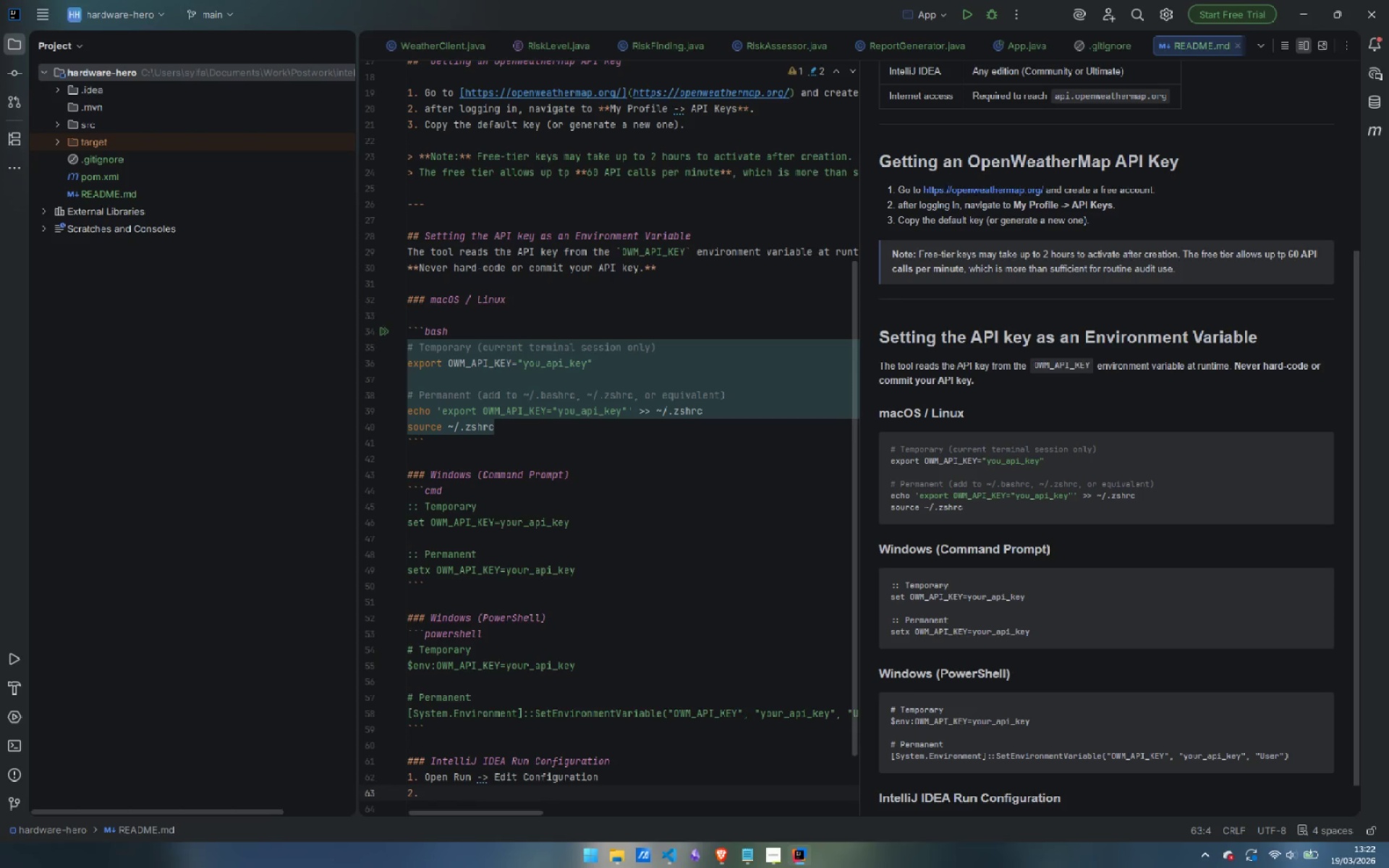 
type(Seelc)
key(Backspace)
key(Backspace)
key(Backspace)
type(lect the `Main)
 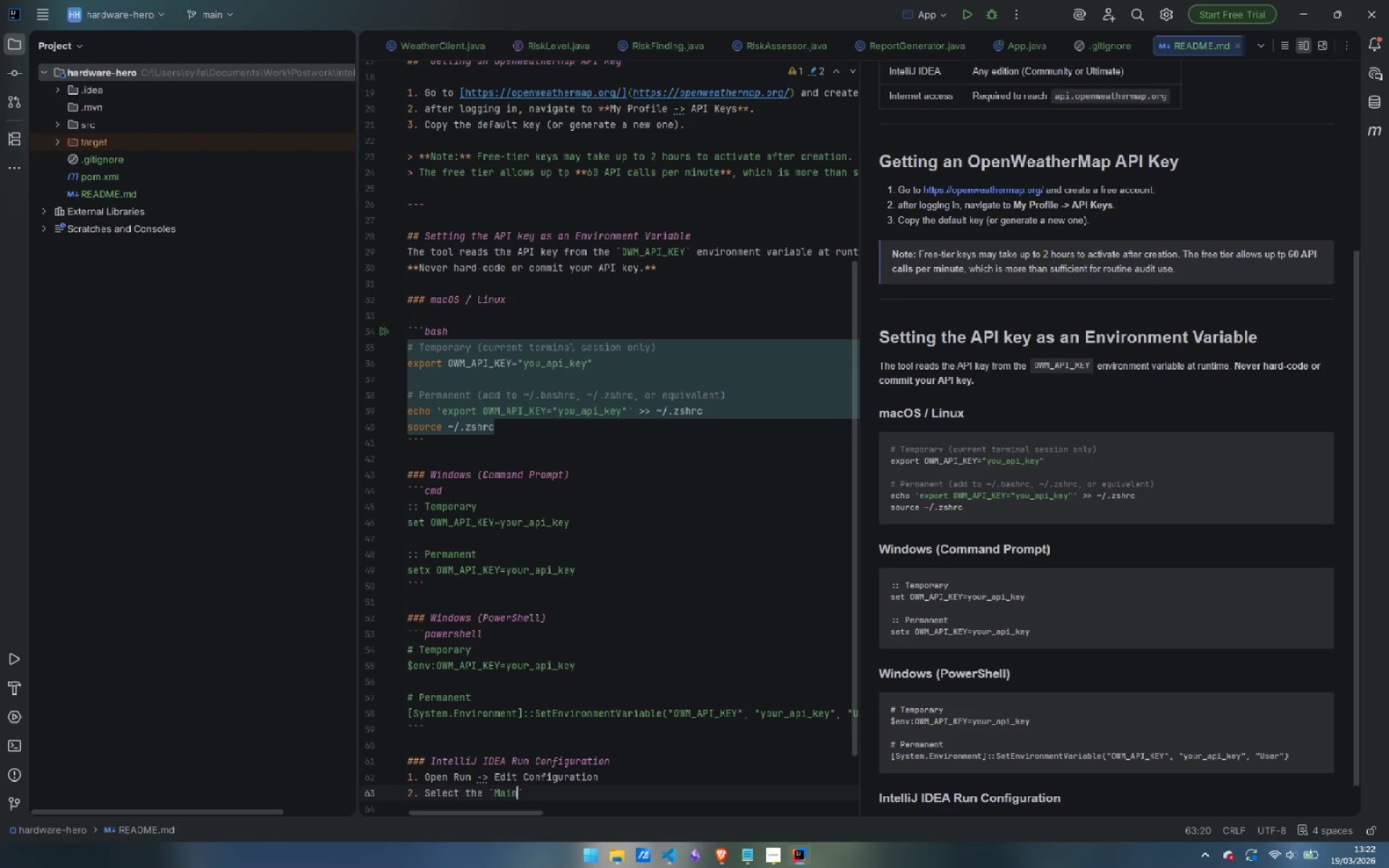 
key(Control+Backspace)
 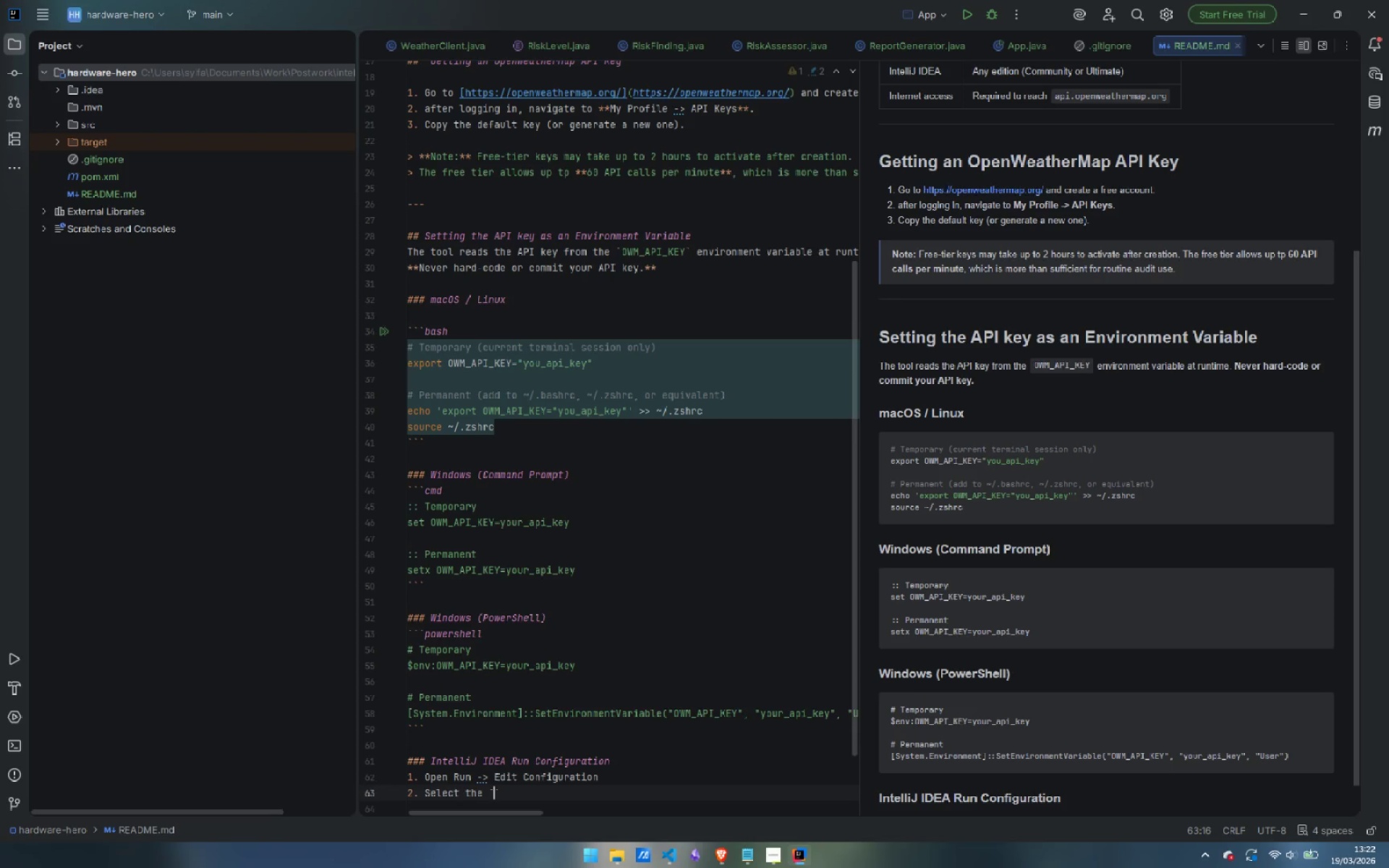 
type(App)
 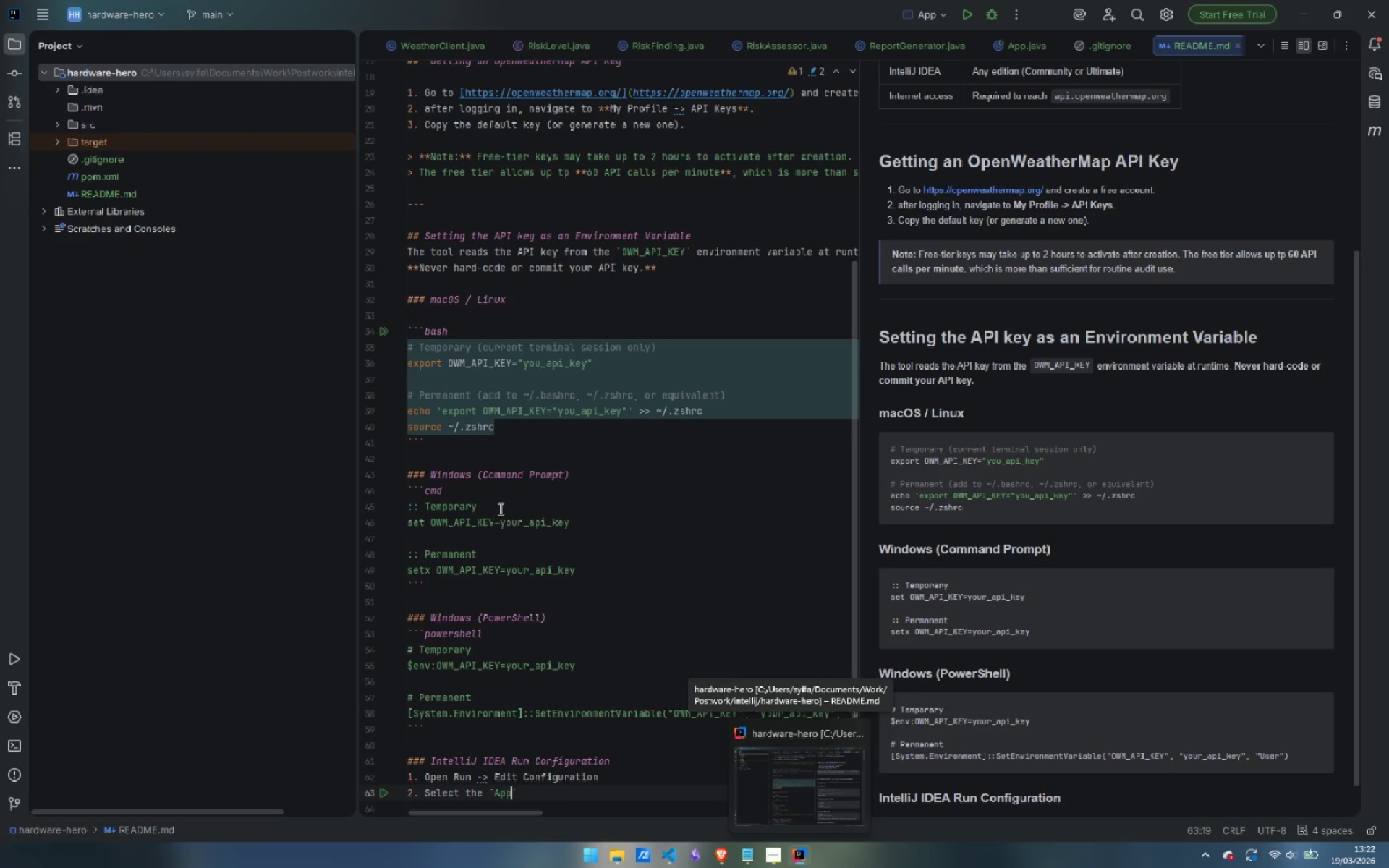 
wait(5.06)
 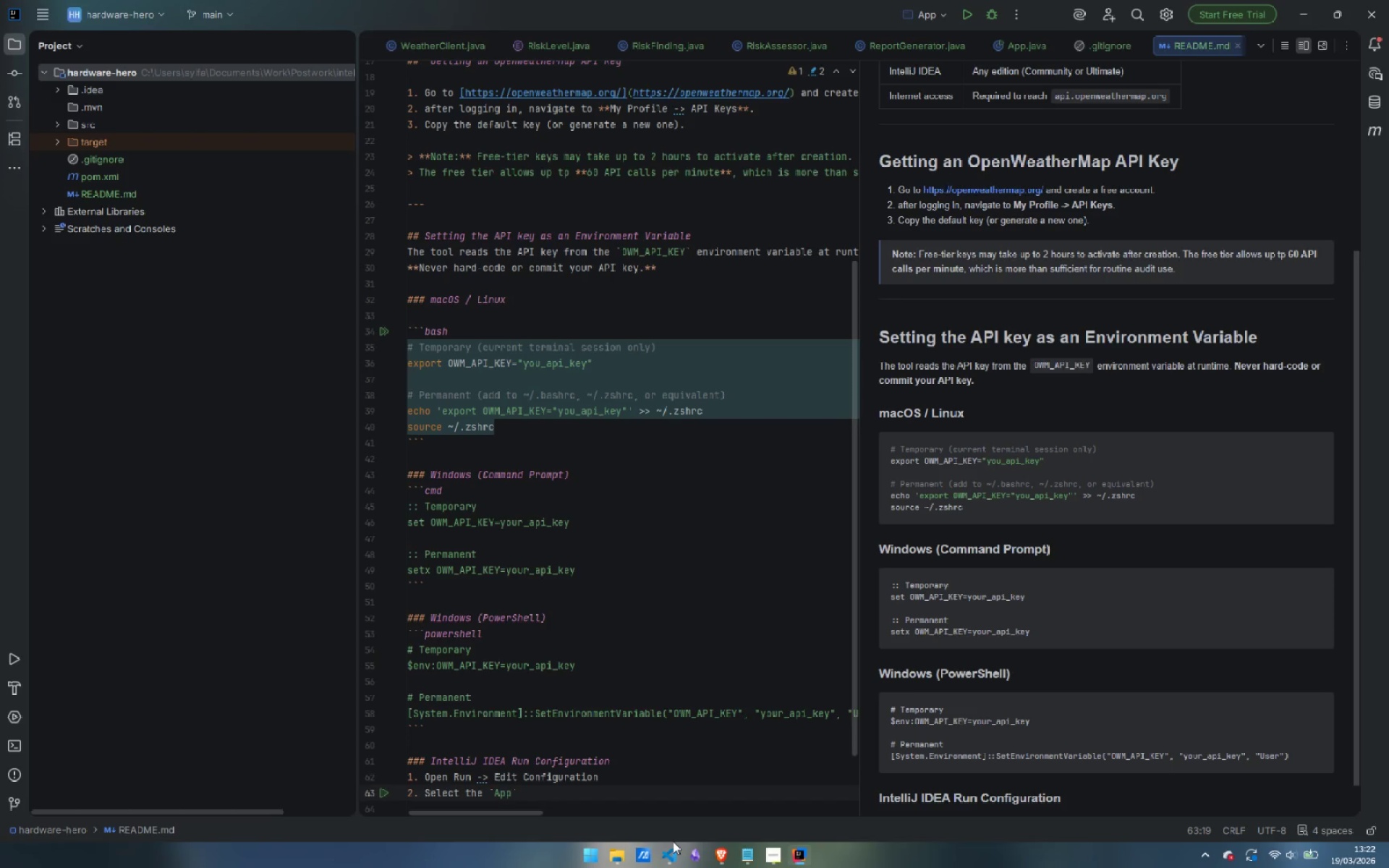 
key(ArrowRight)
 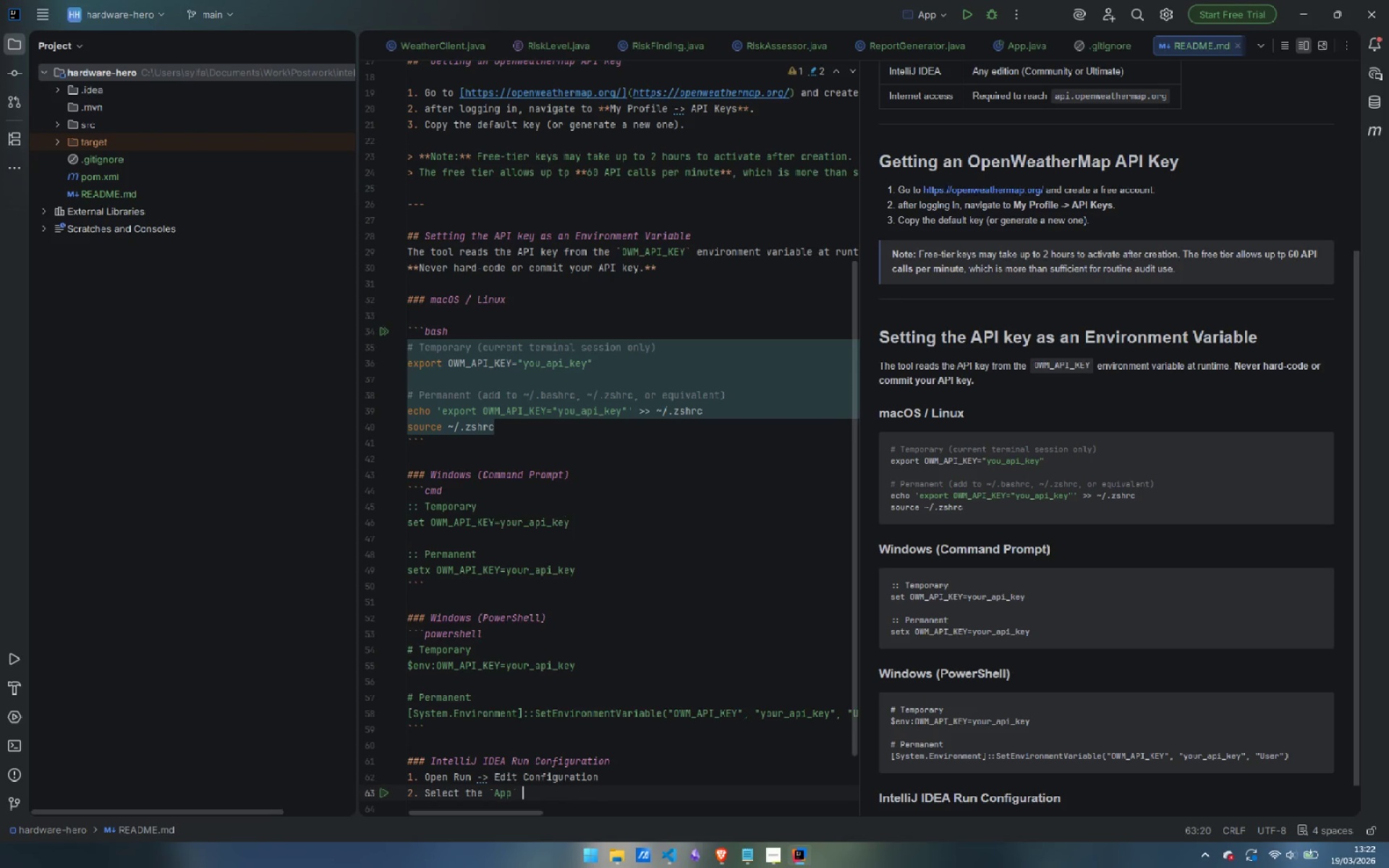 
type( run configuration (or create one)
 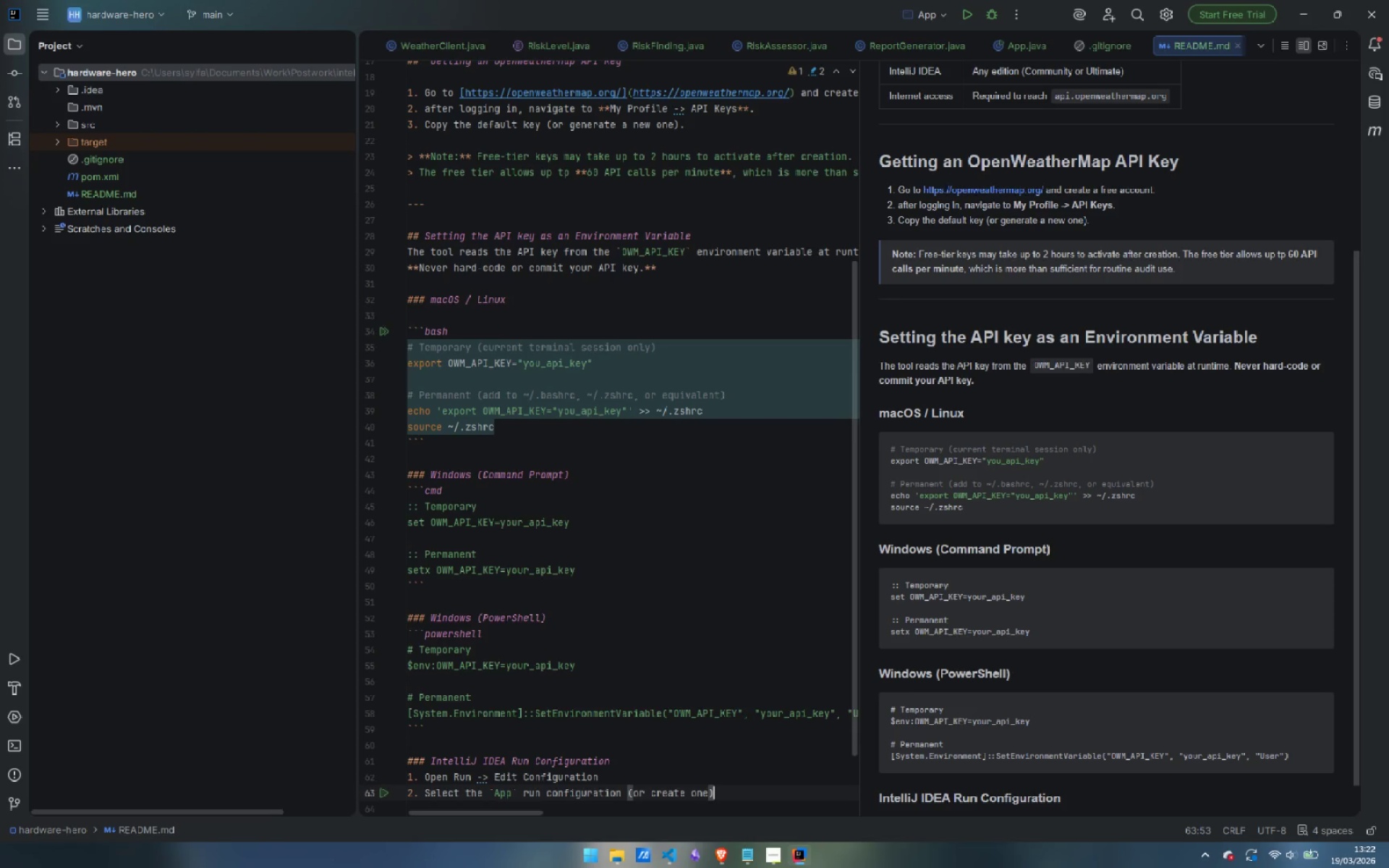 
 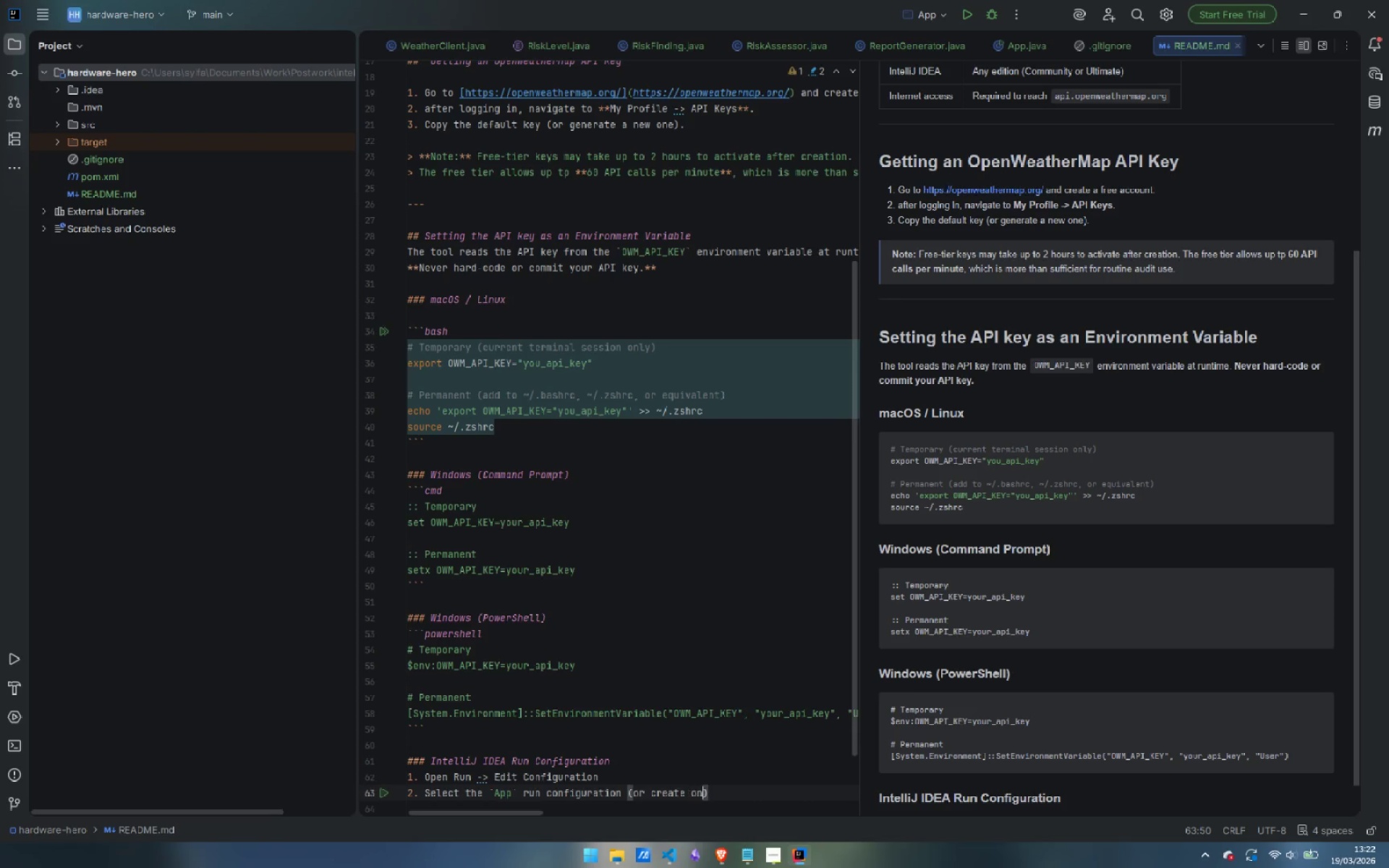 
key(ArrowRight)
 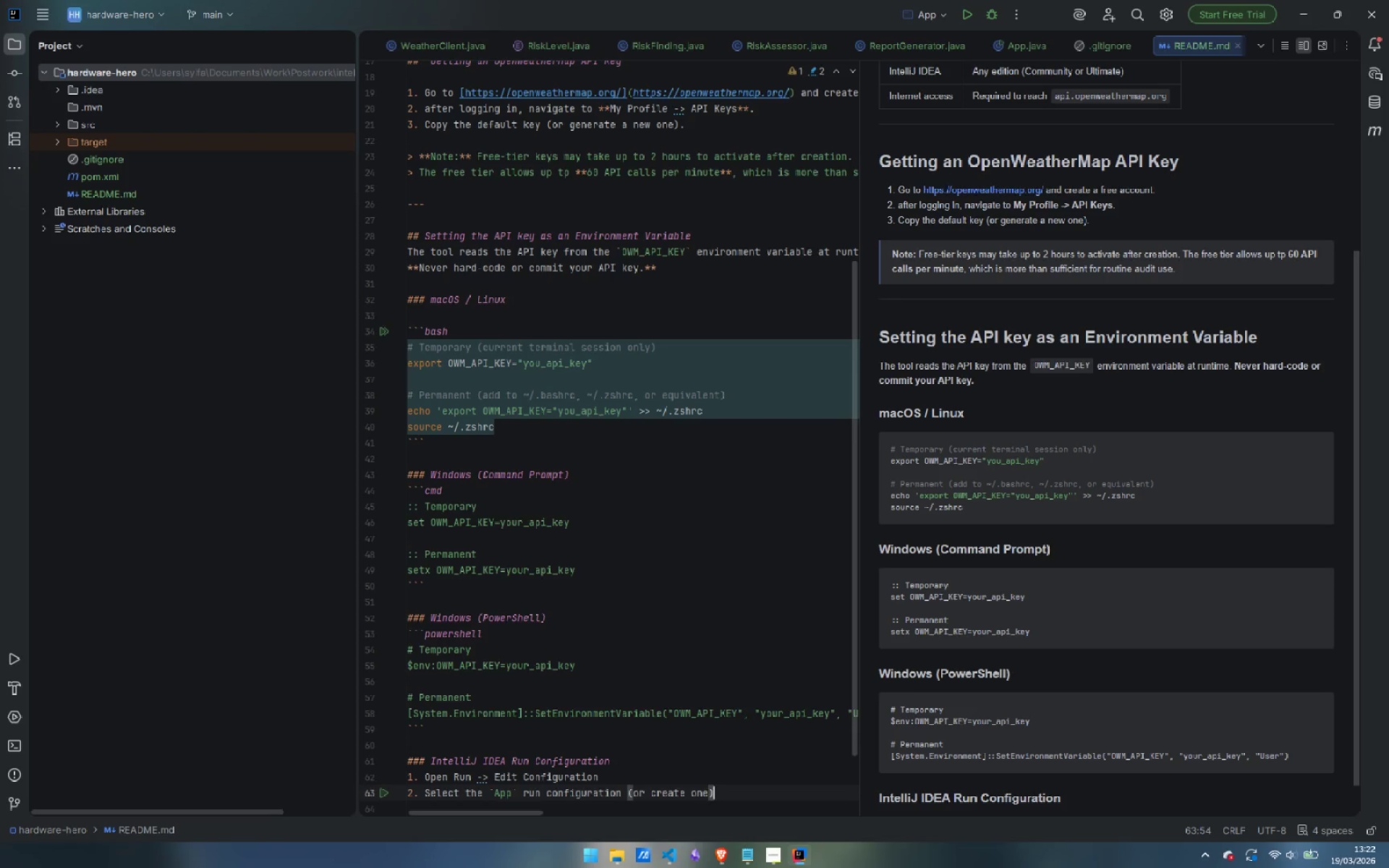 
key(Period)
 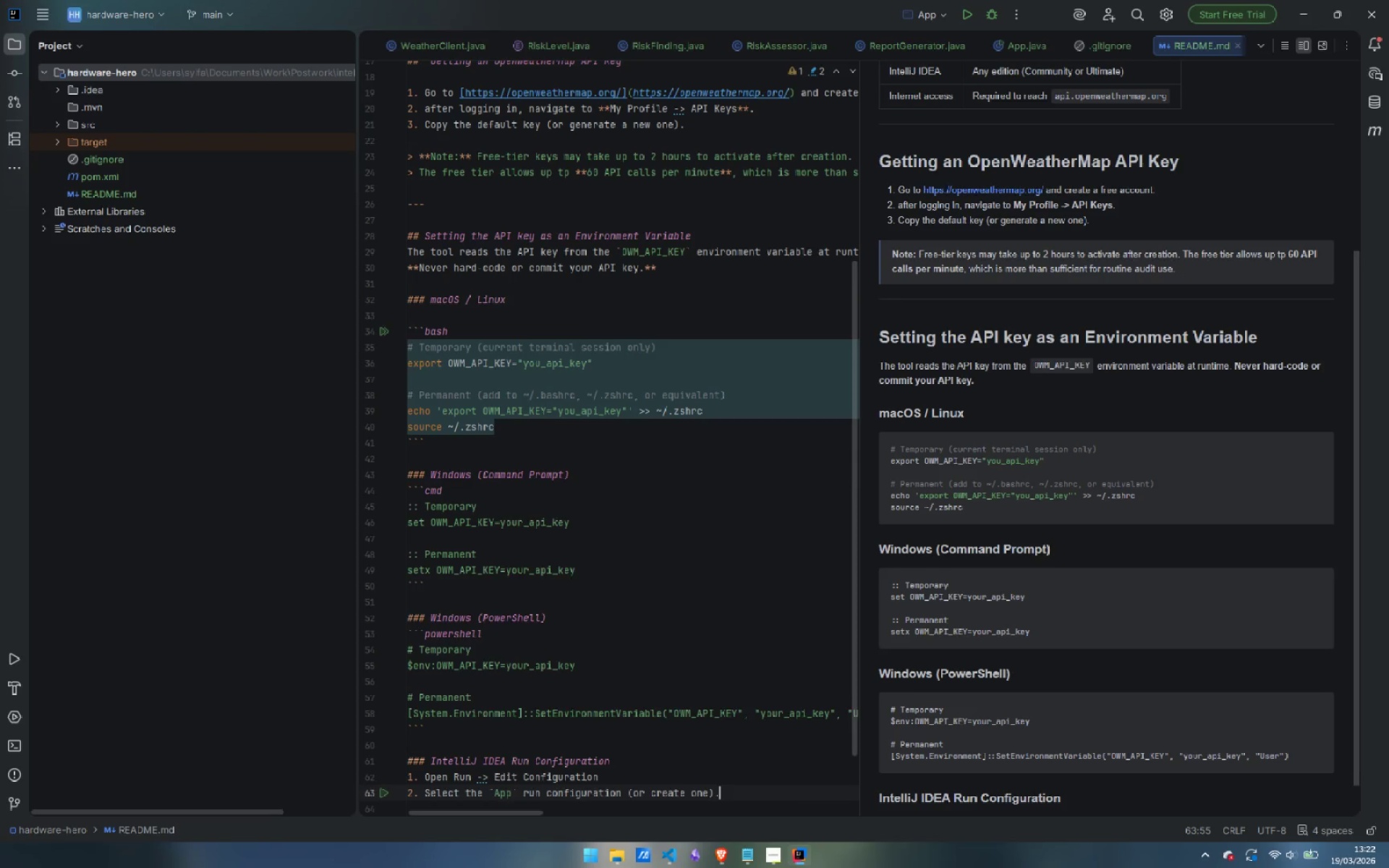 
key(Enter)
 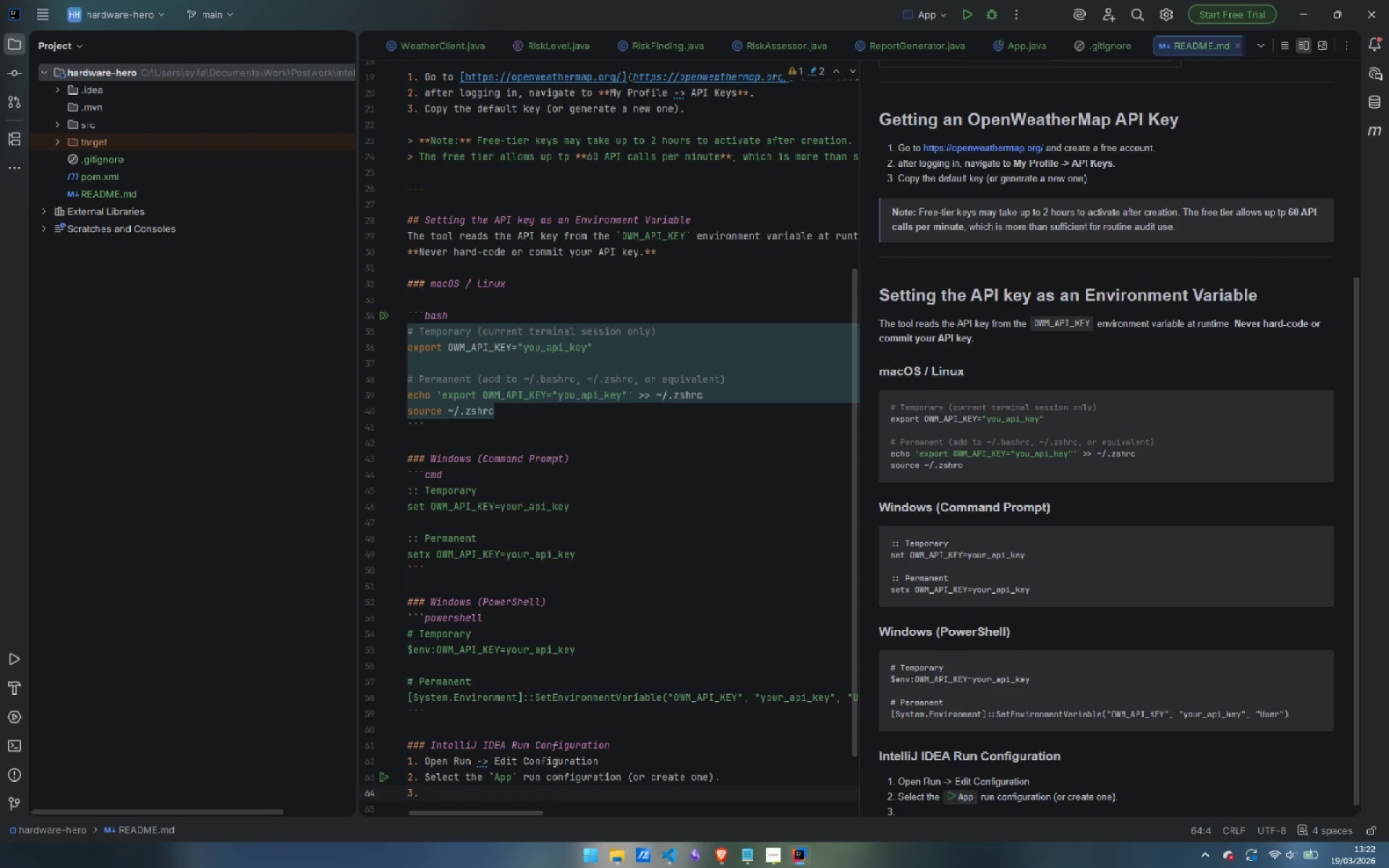 
type(Click )
 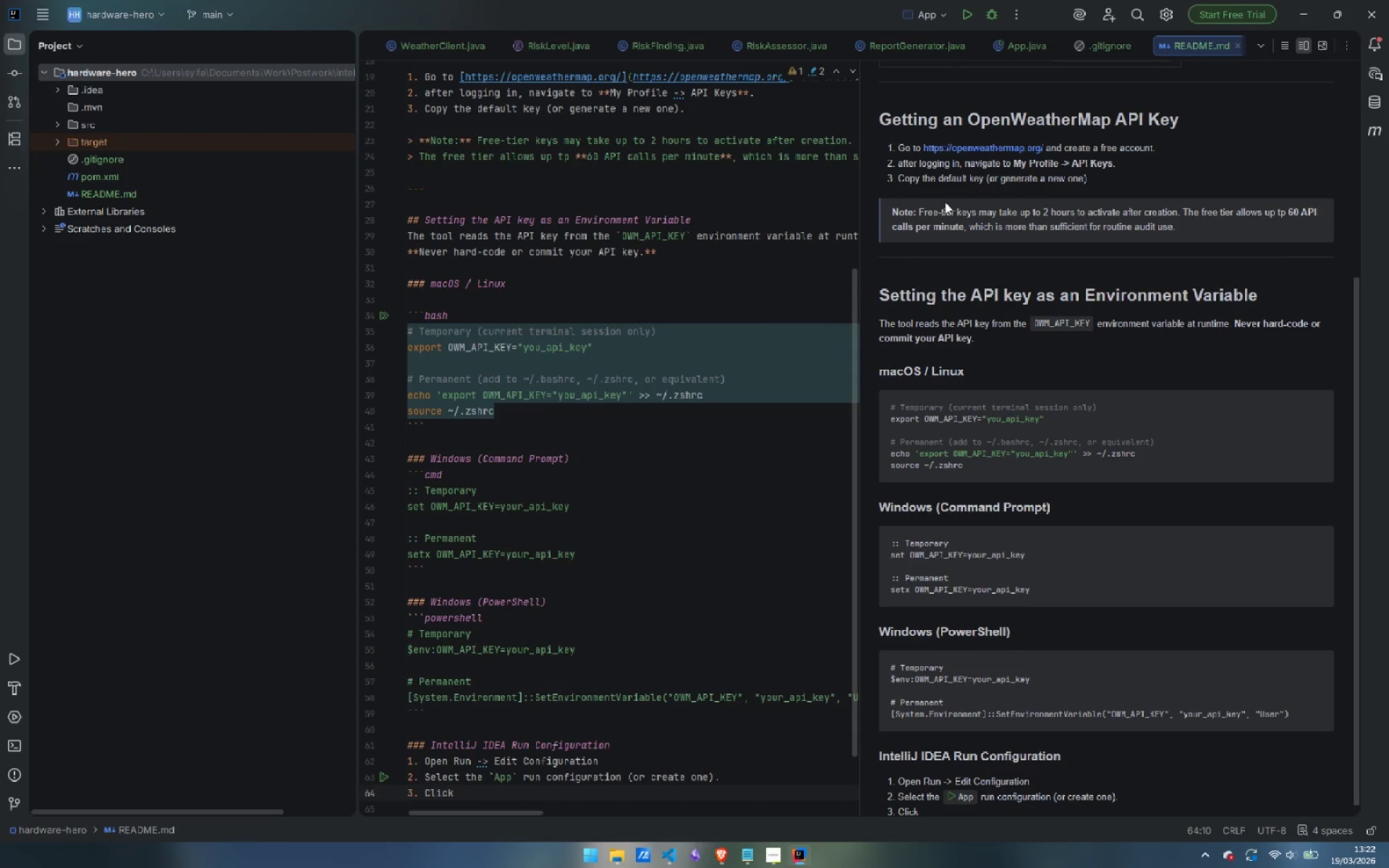 
wait(5.52)
 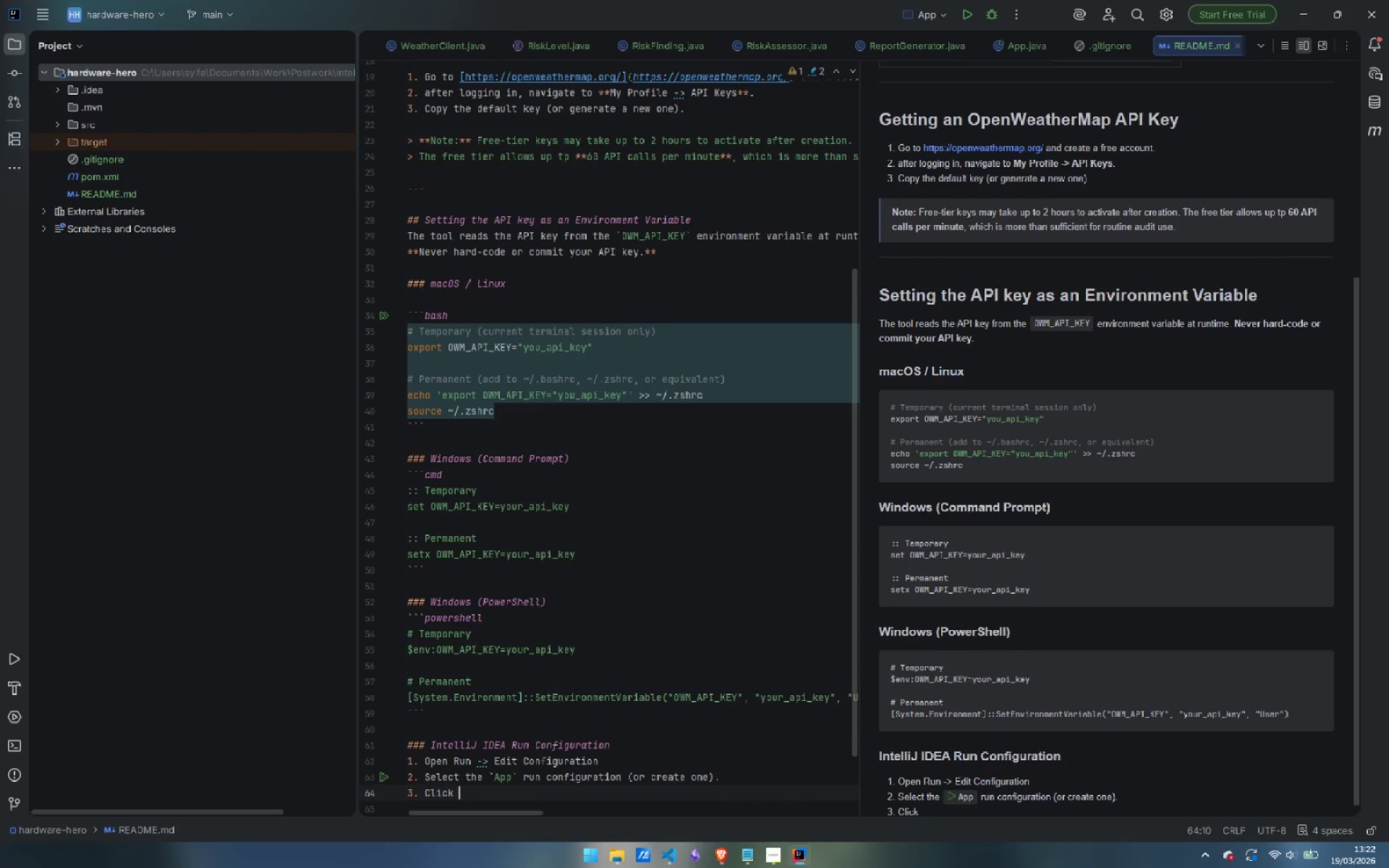 
left_click([944, 17])
 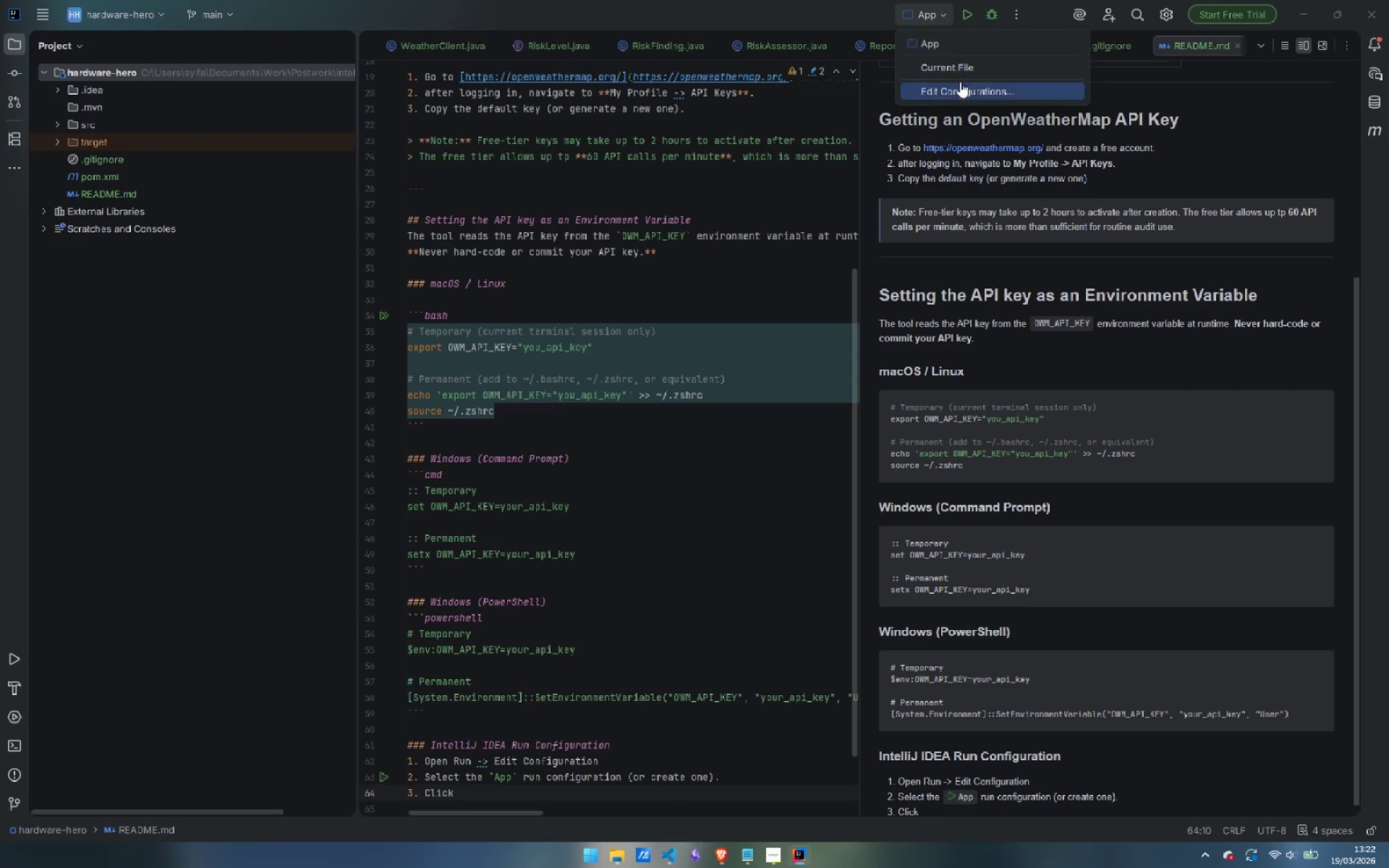 
left_click([960, 82])
 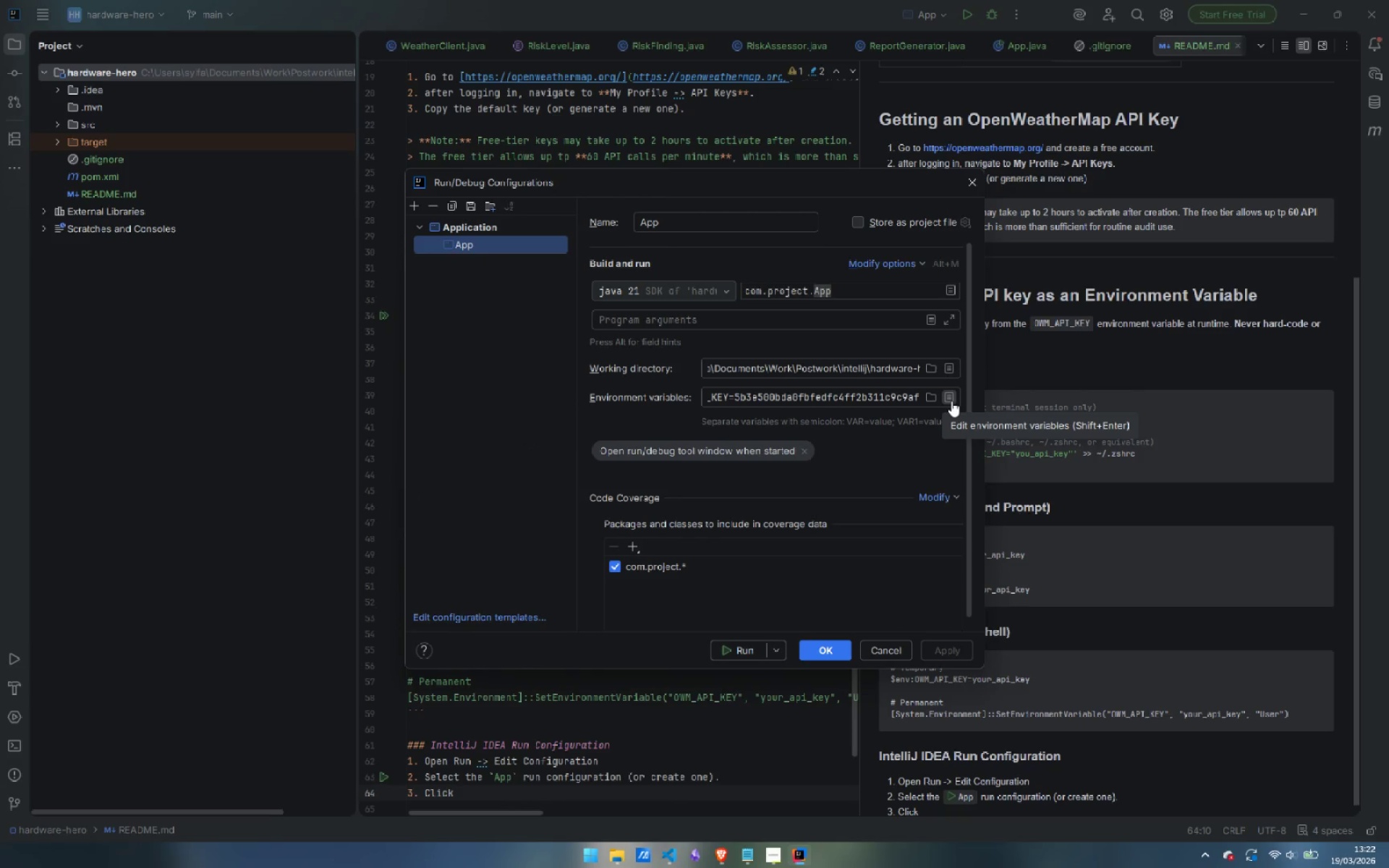 
wait(12.38)
 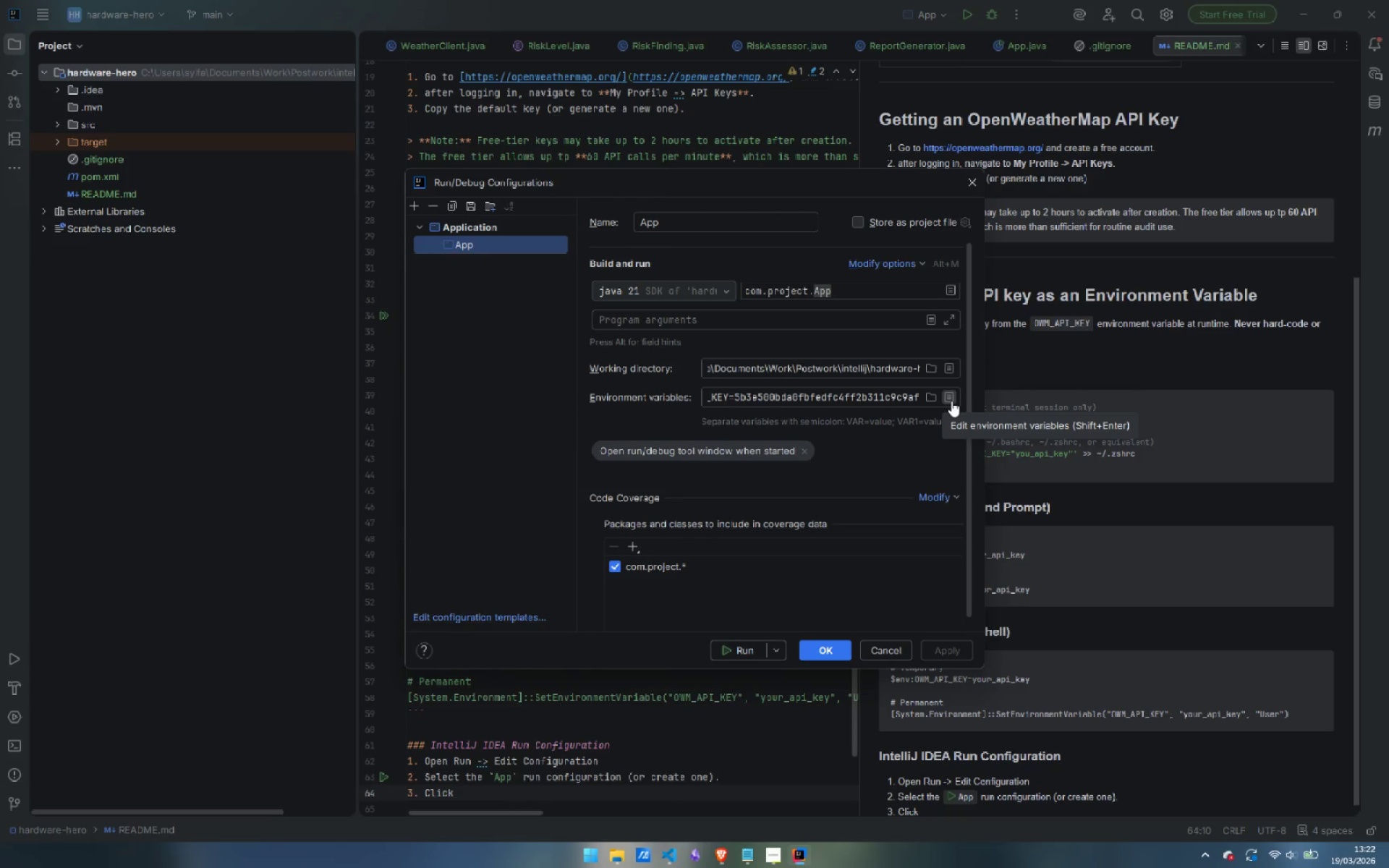 
mouse_move([943, 401])
 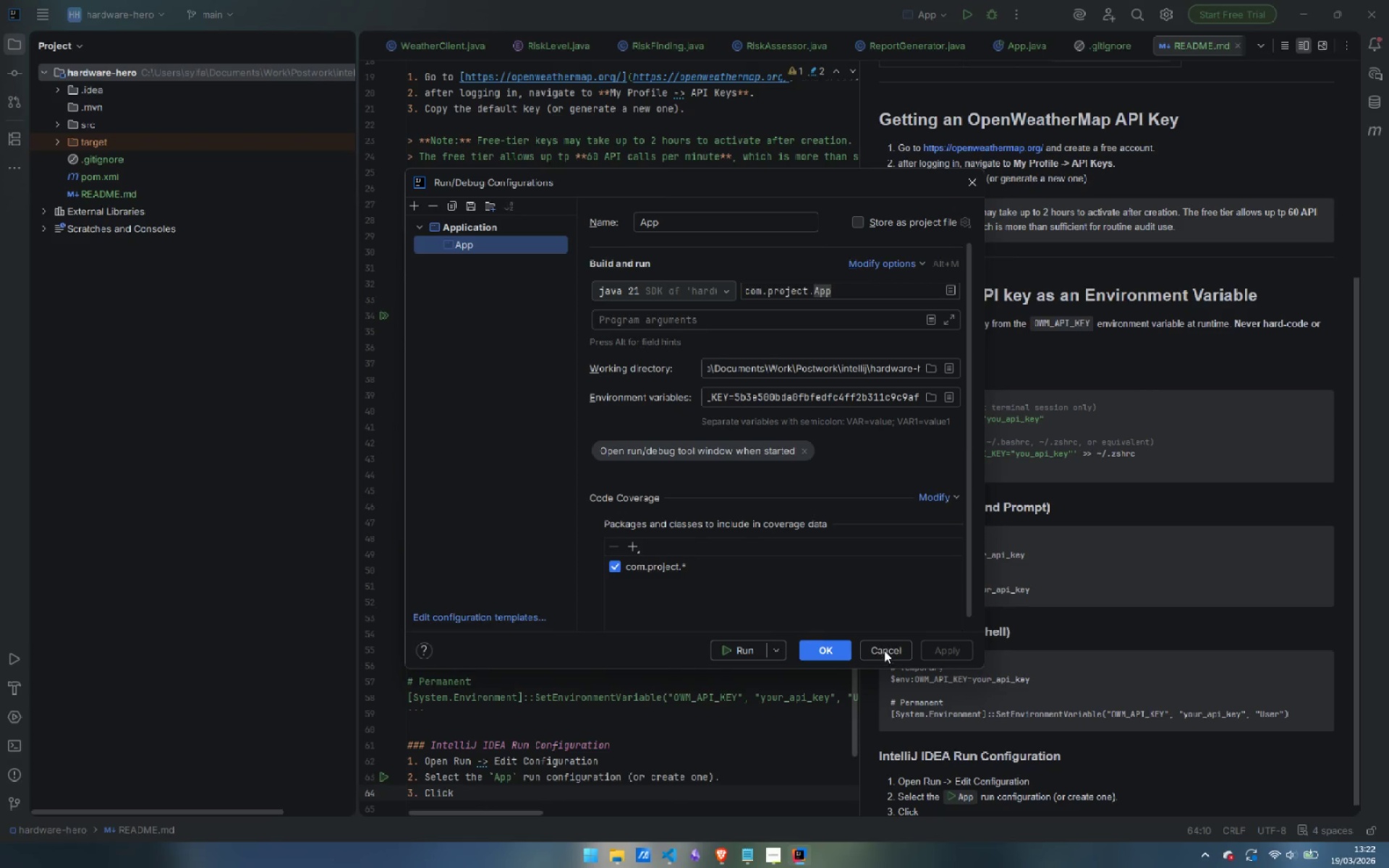 
left_click([884, 650])
 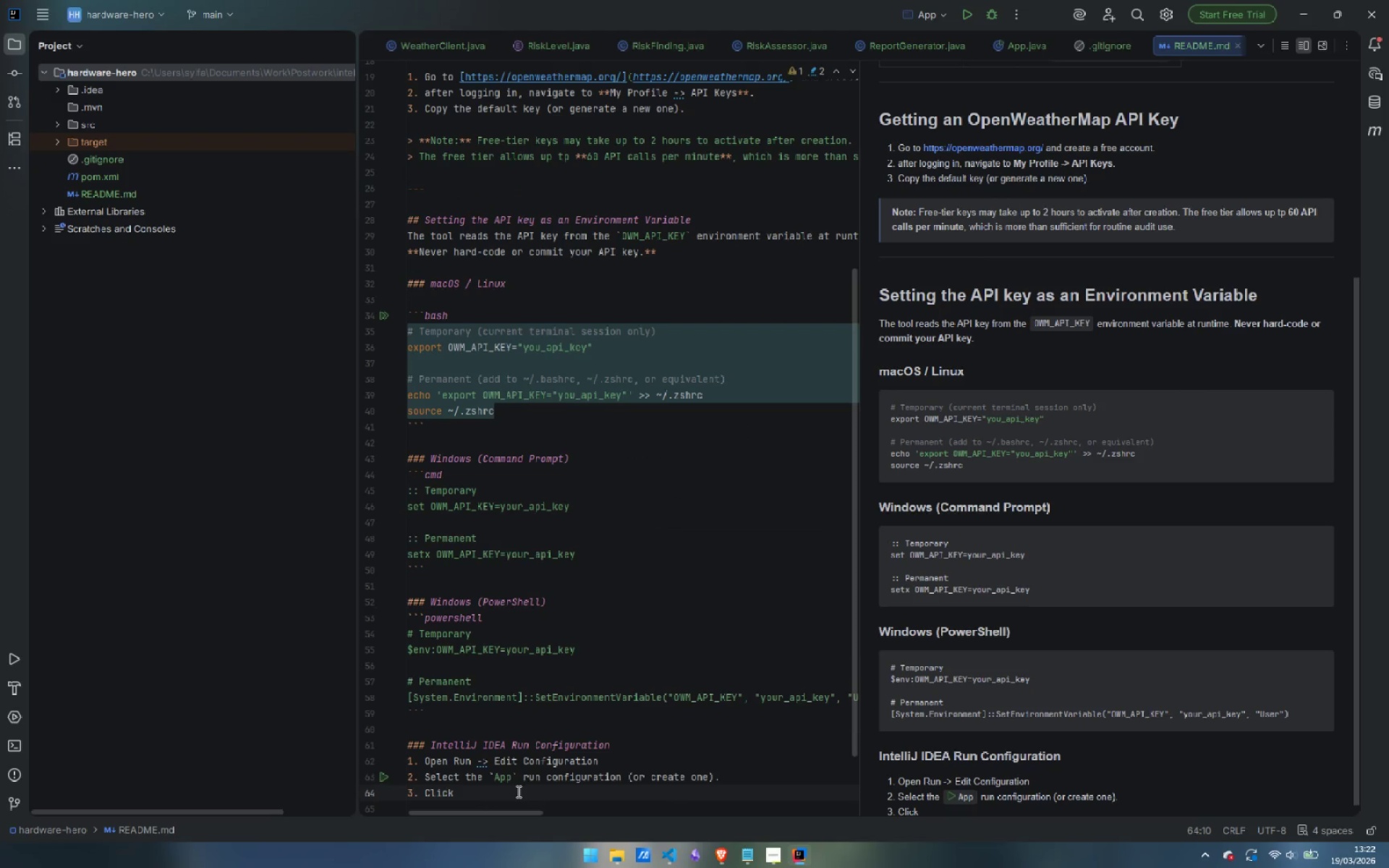 
wait(5.55)
 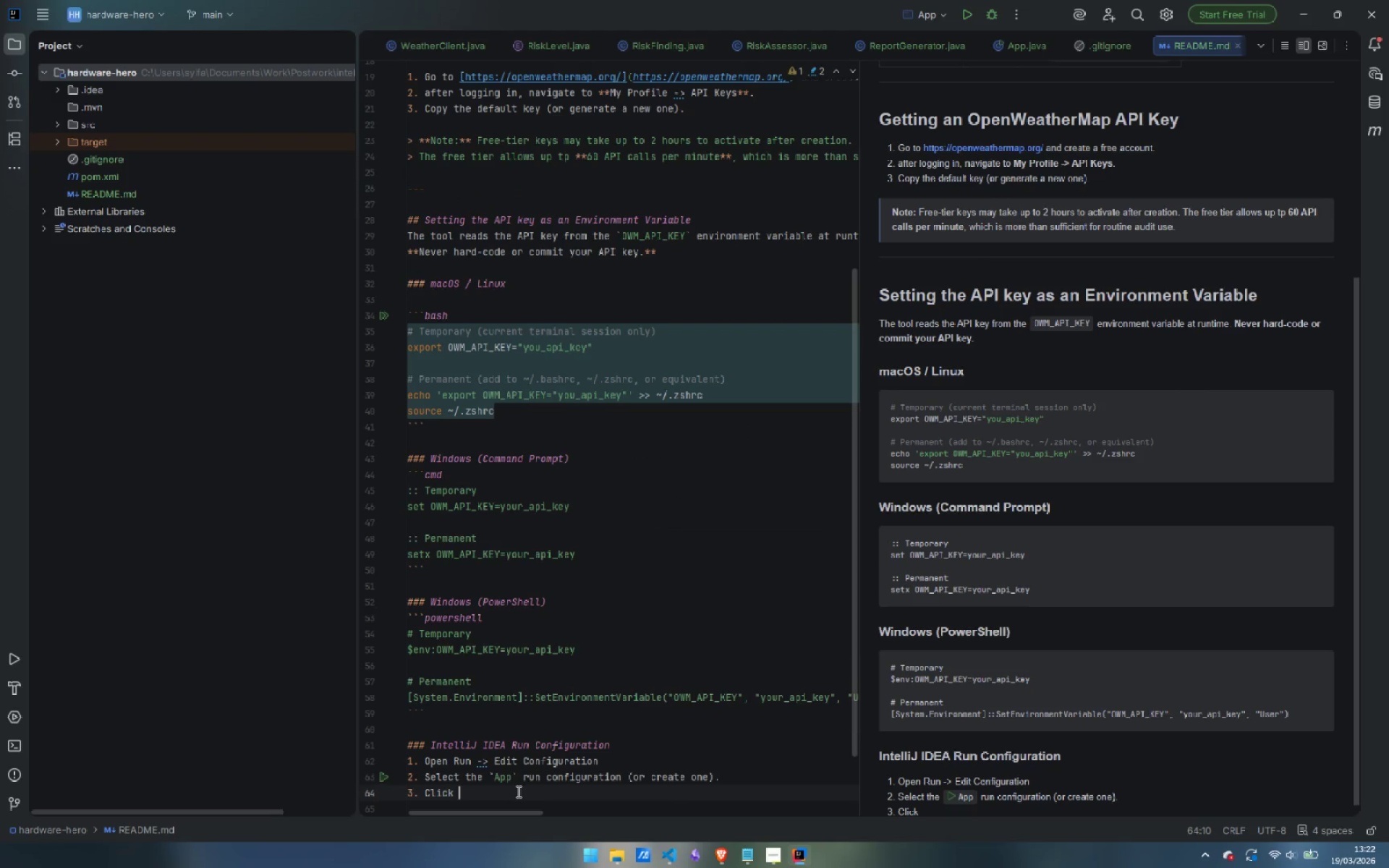 
type(**Edit  Env)
 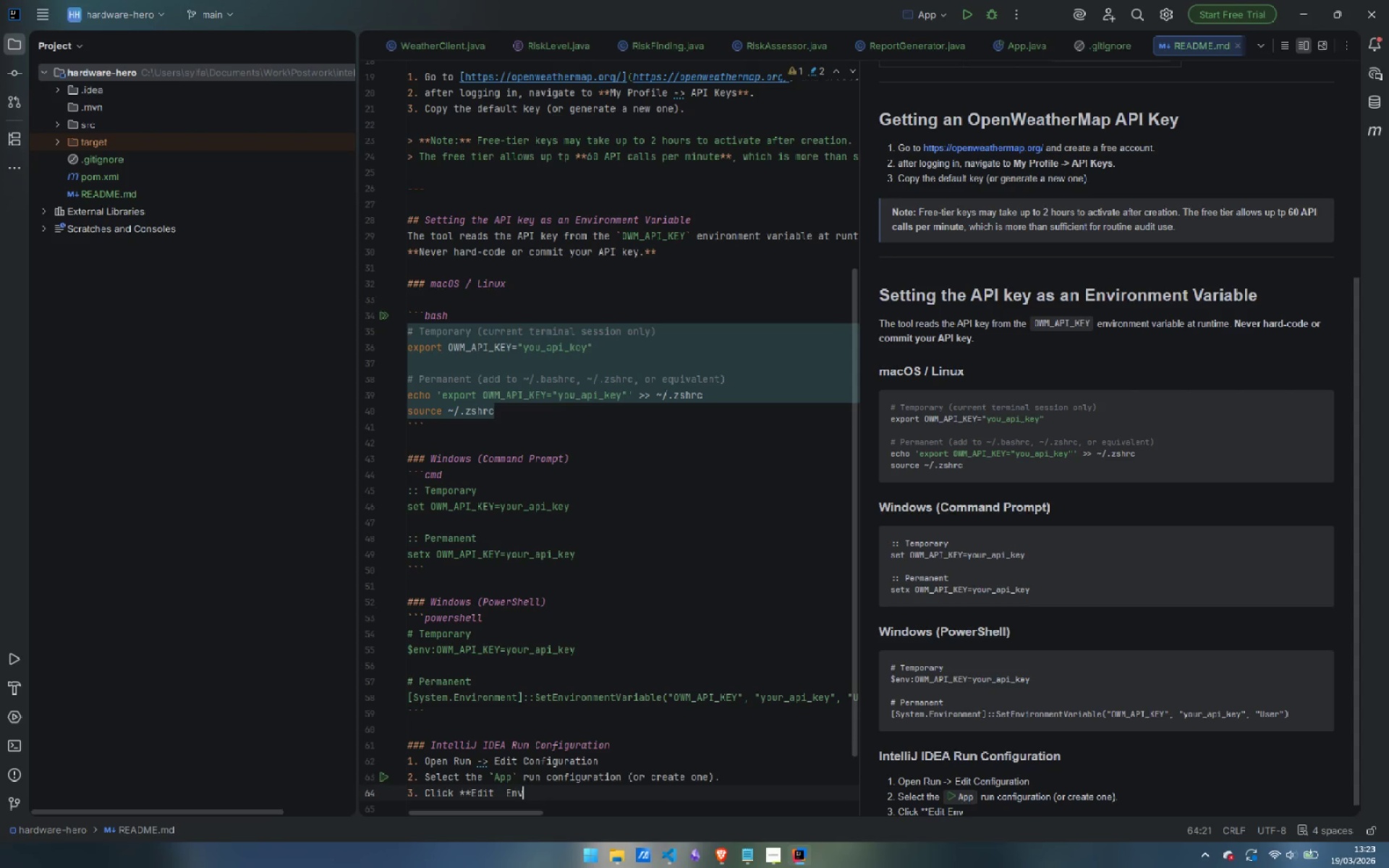 
key(Control+ArrowLeft)
 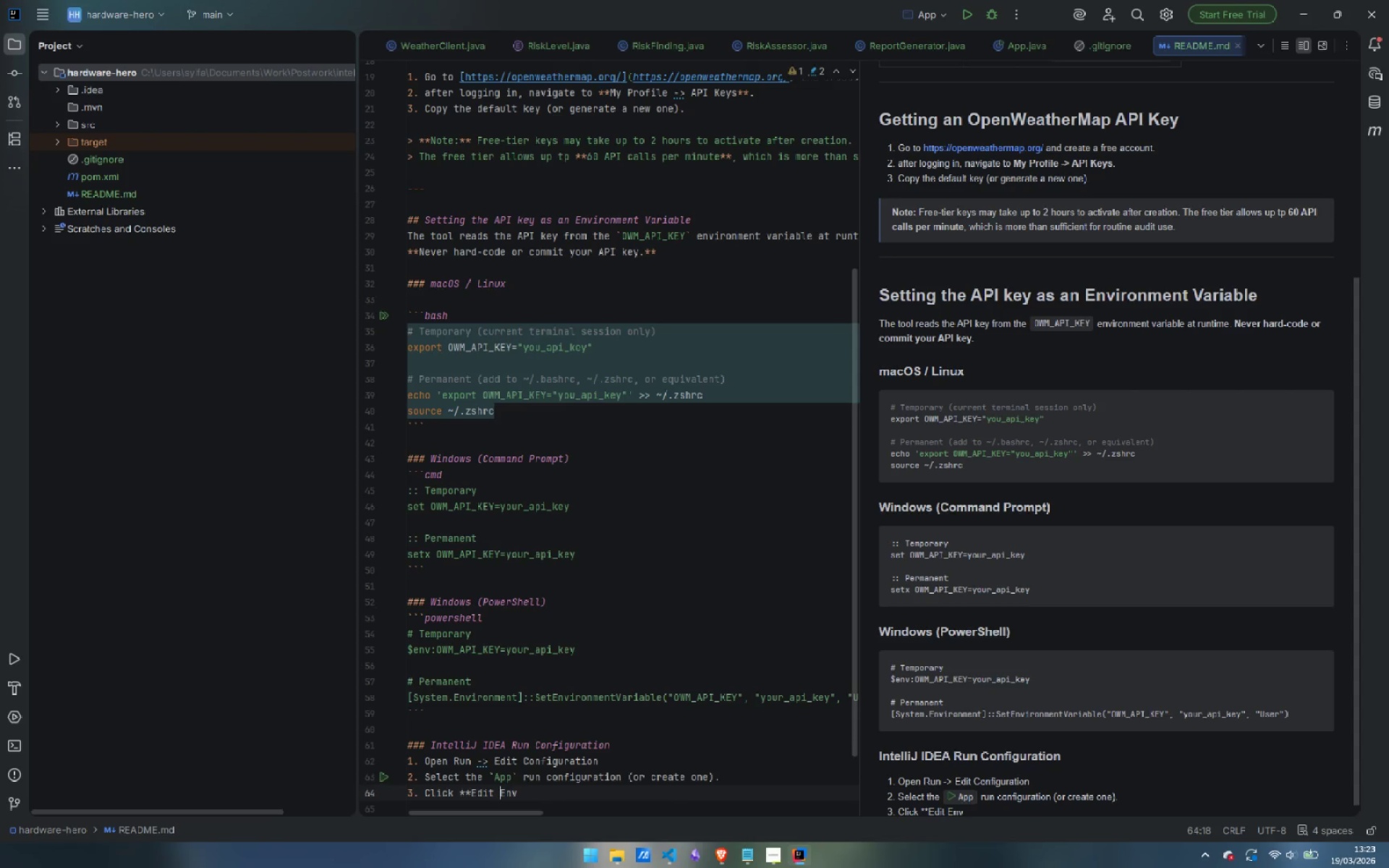 
key(Backspace)
 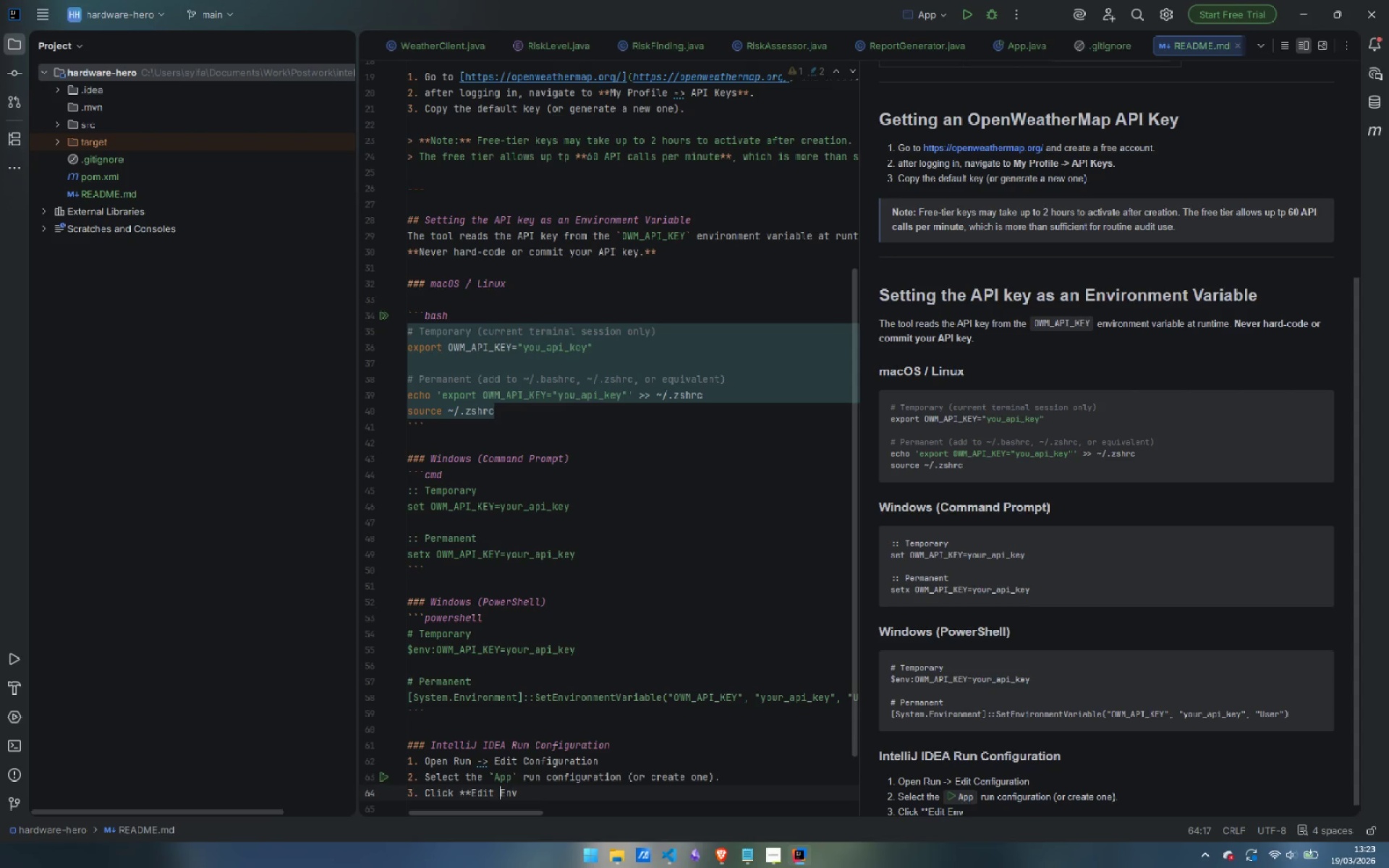 
key(Control+ArrowRight)
 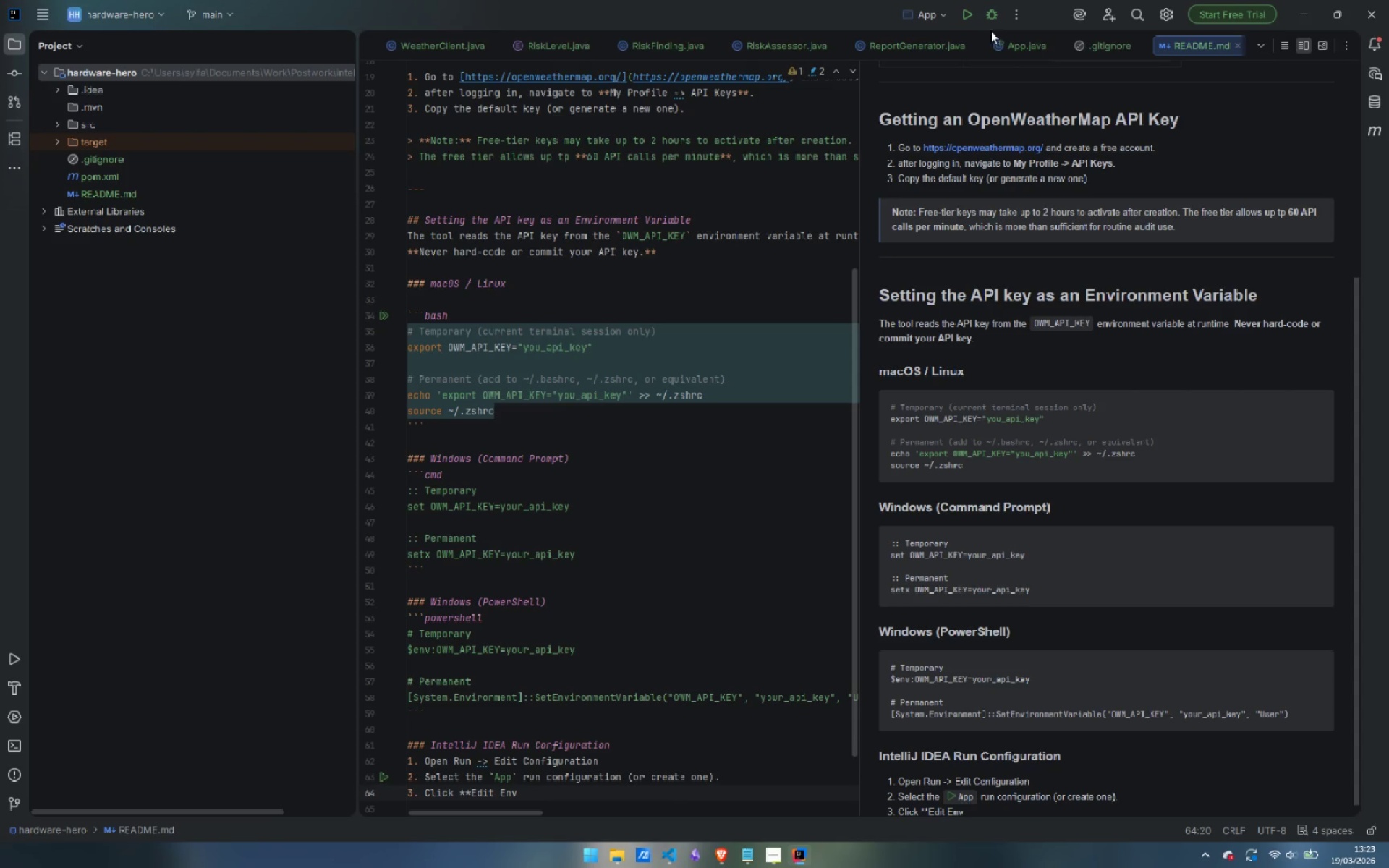 
left_click([943, 20])
 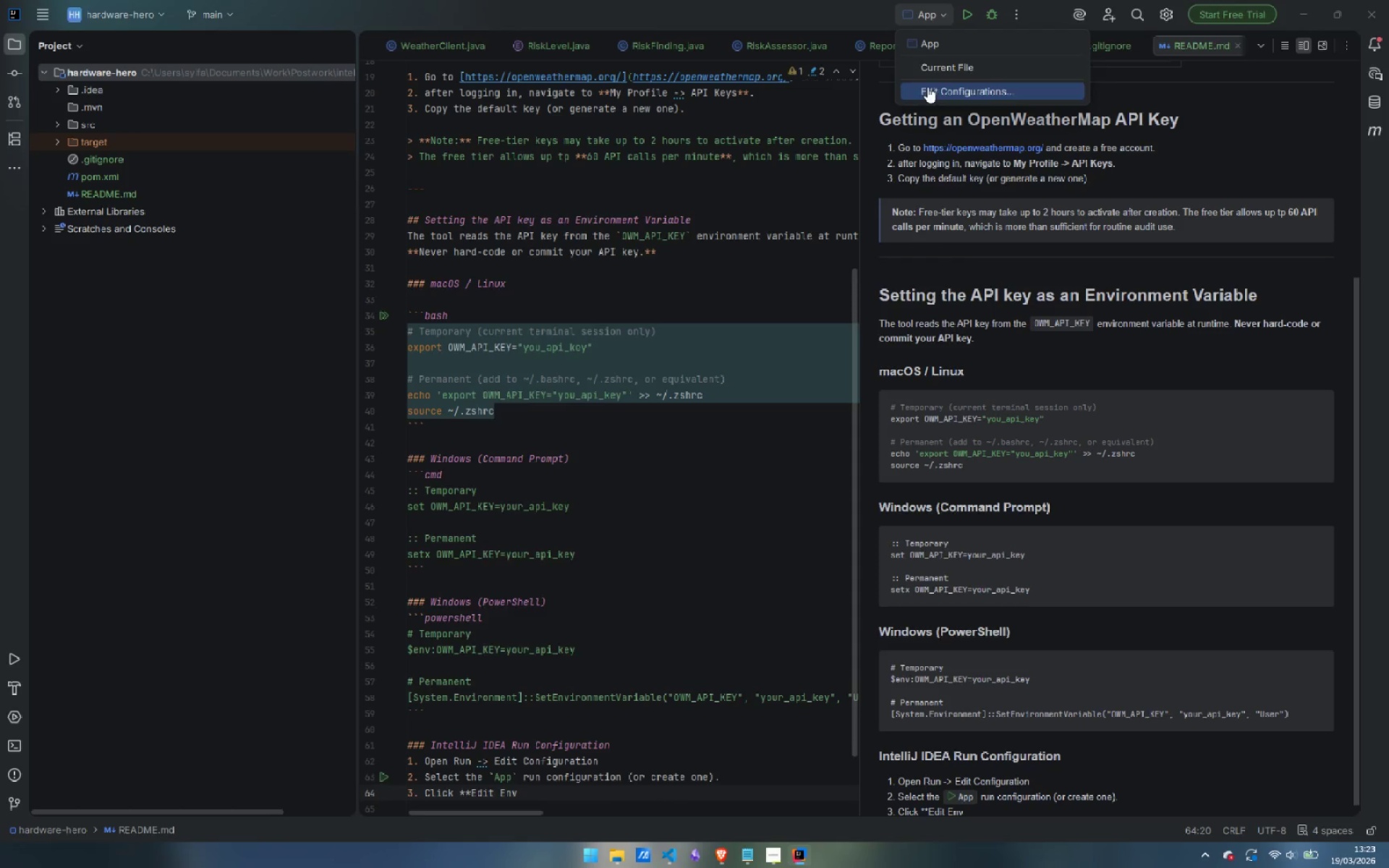 
left_click([927, 87])
 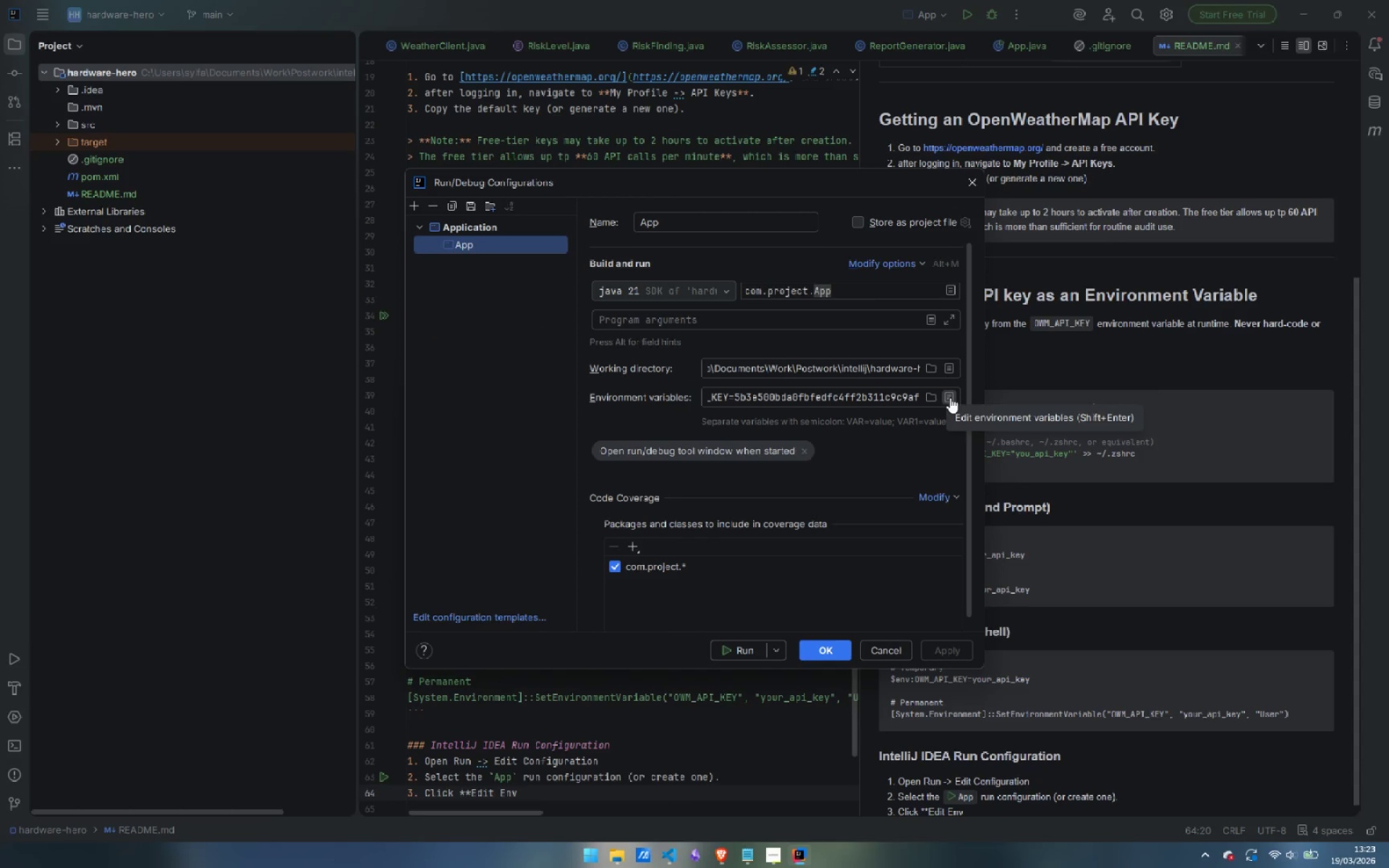 
left_click([972, 185])
 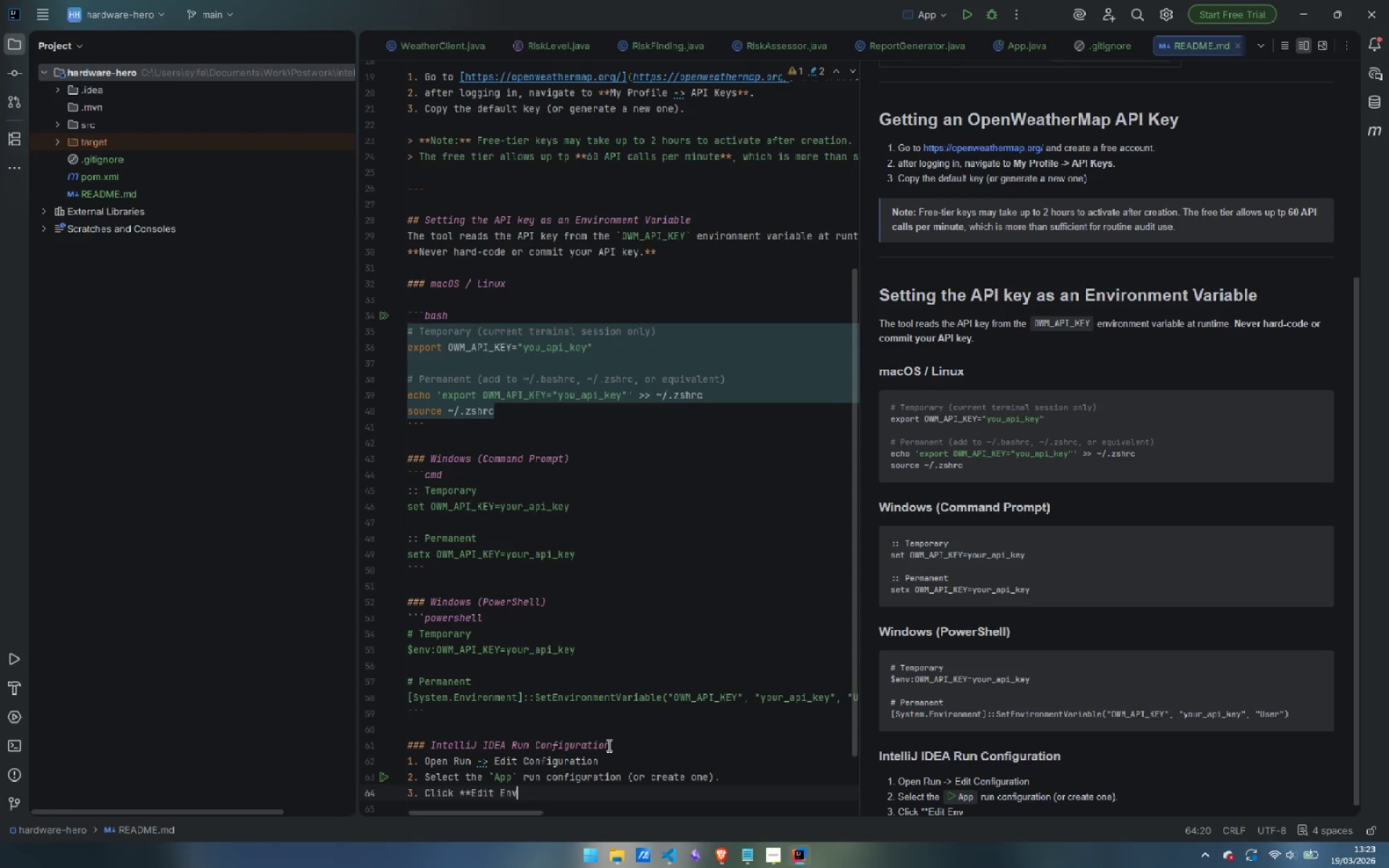 
key(Control+ArrowLeft)
 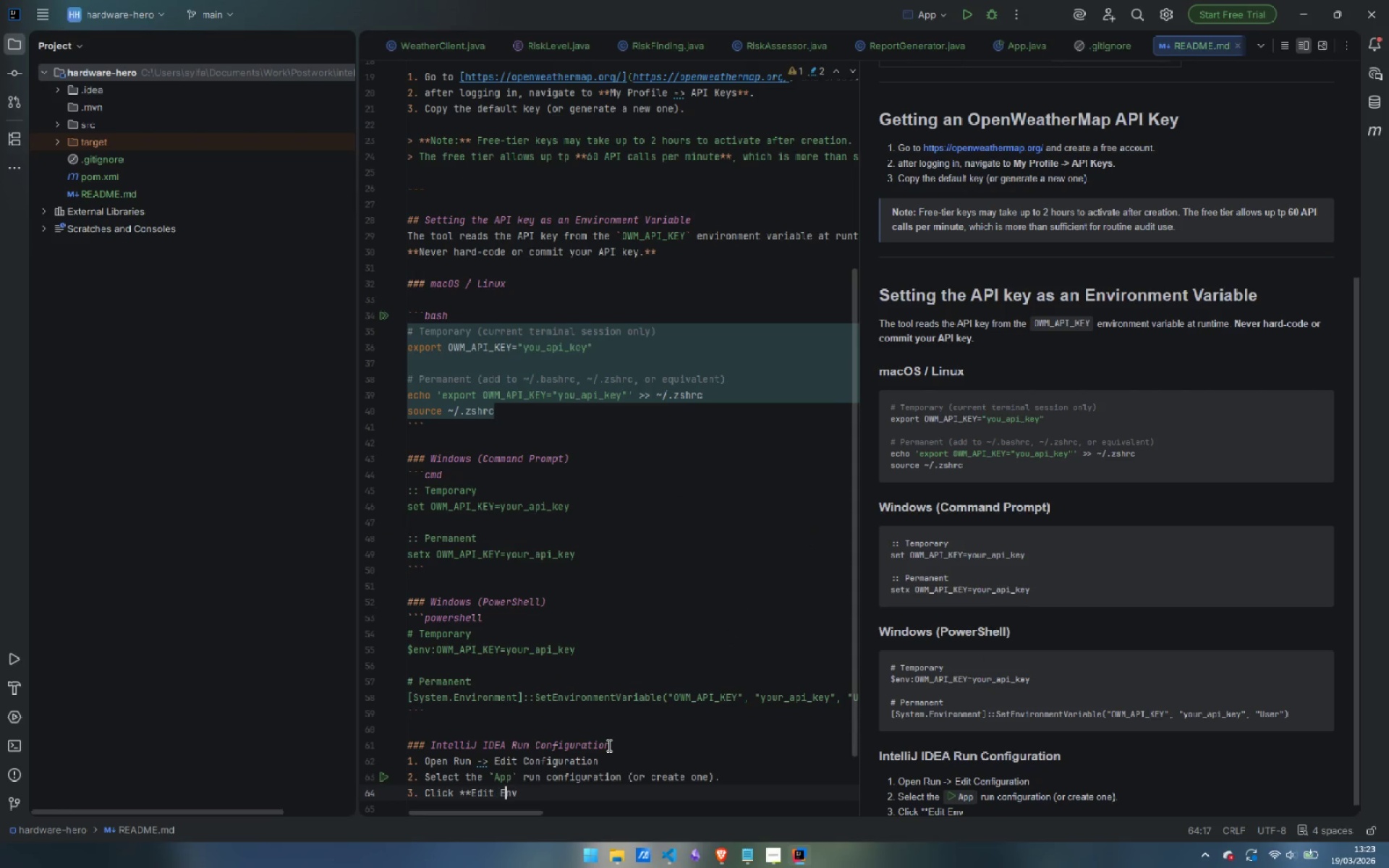 
key(ArrowRight)
 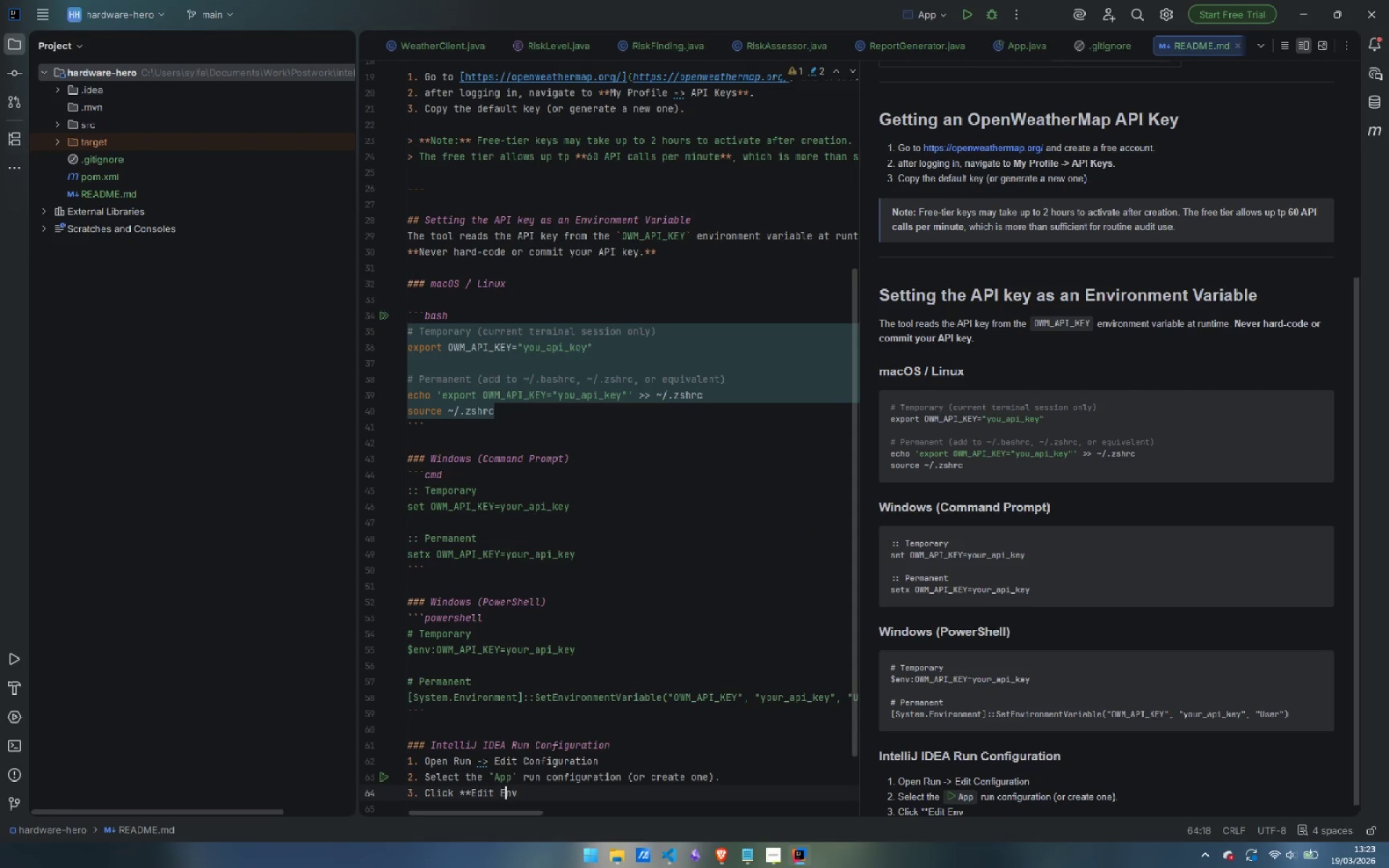 
key(Backspace)
 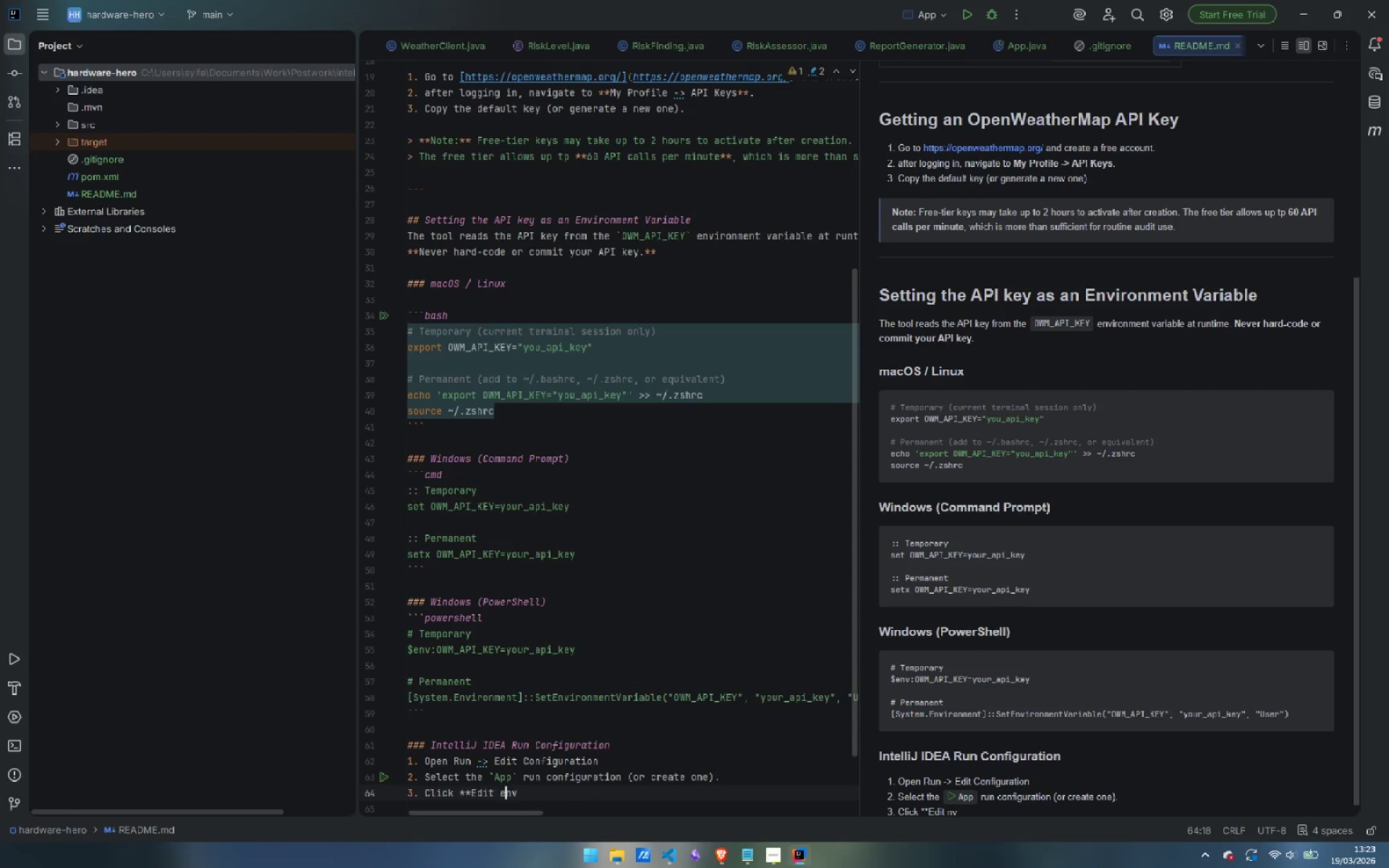 
key(E)
 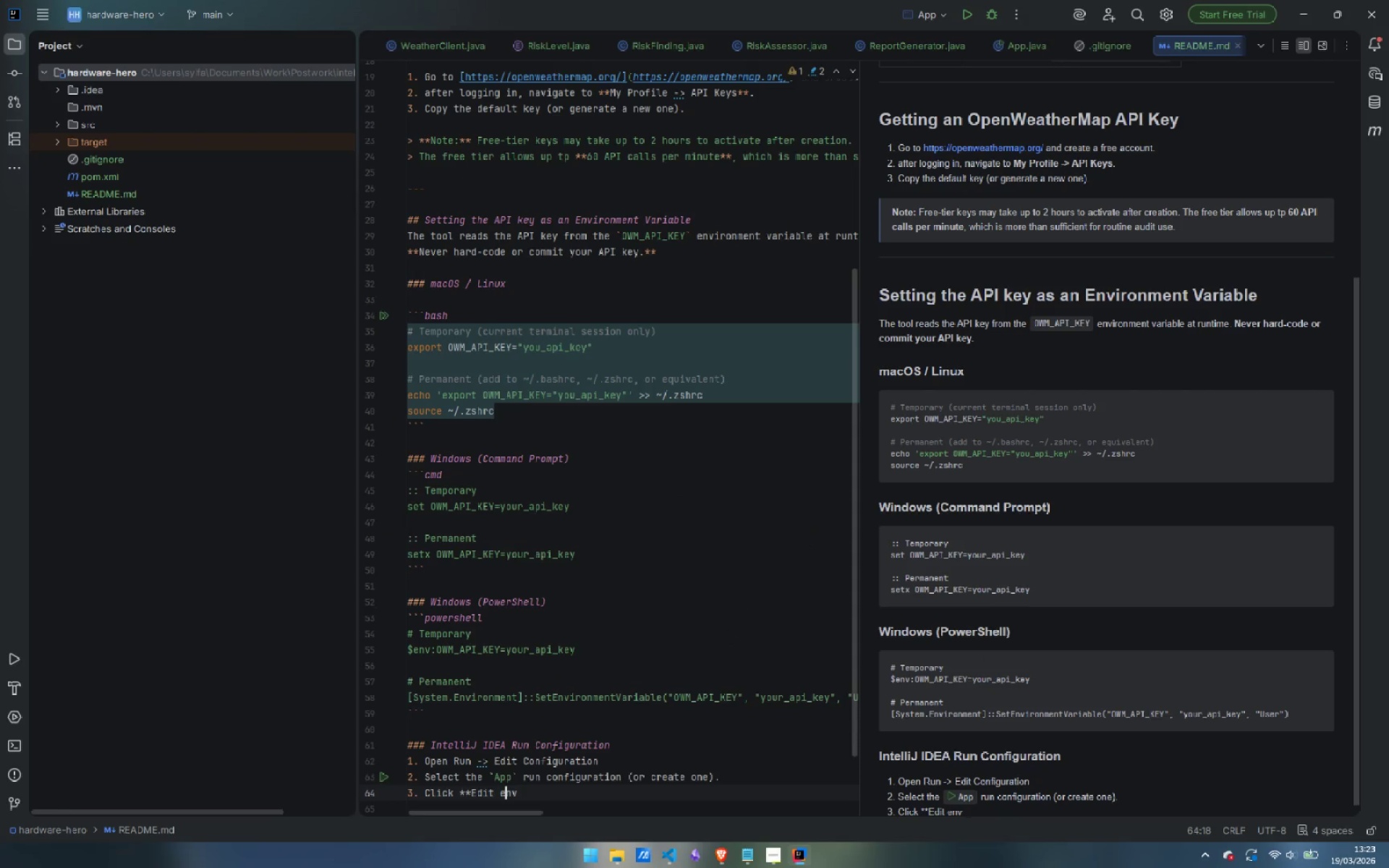 
key(Control+ArrowRight)
 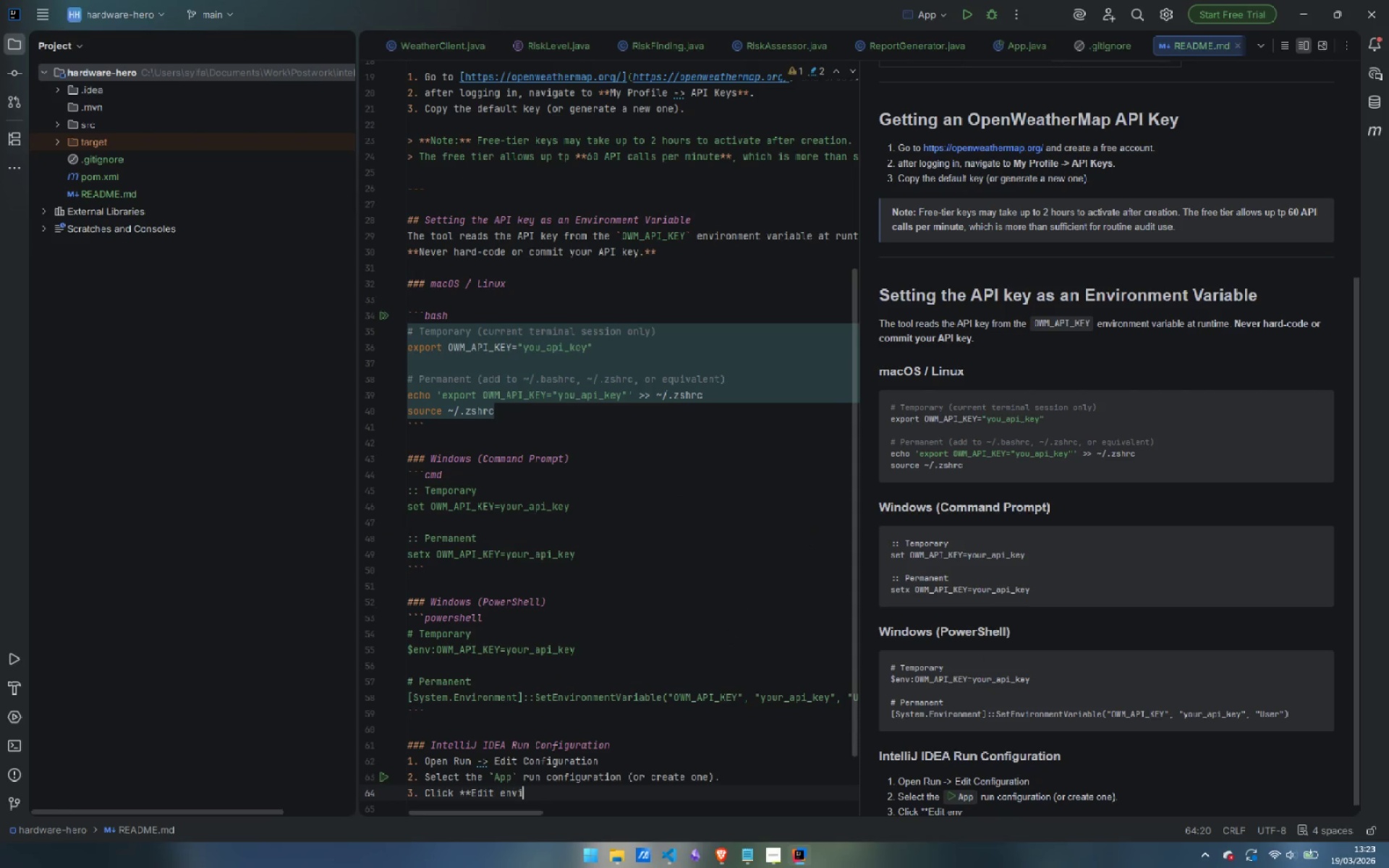 
type(ironment variable )
key(Backspace)
 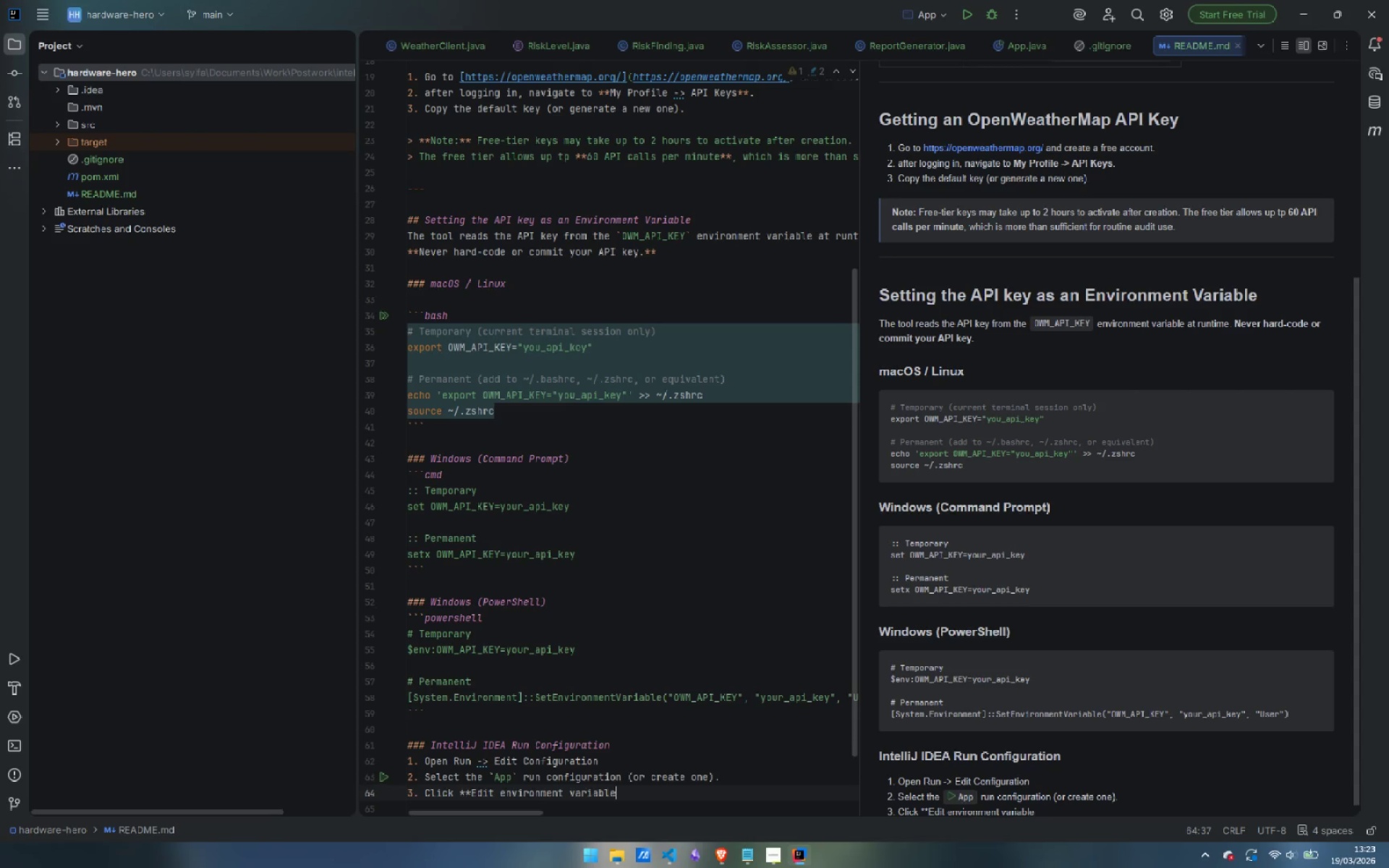 
type(** (or press **Shiof)
key(Backspace)
key(Backspace)
key(Backspace)
key(Backspace)
key(Backspace)
key(Backspace)
key(Backspace)
type(`Shift+Enter`)
 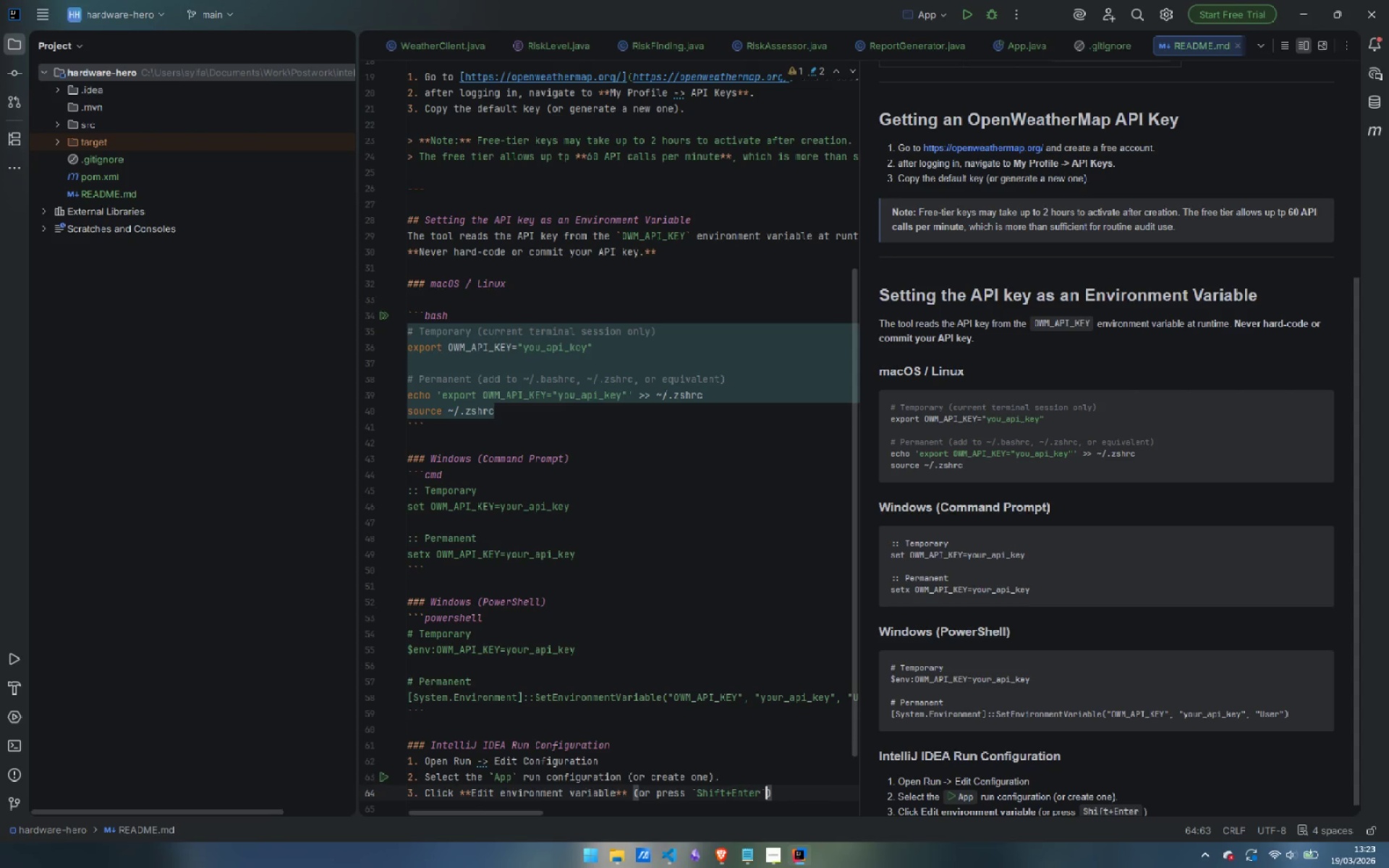 
key(ArrowRight)
 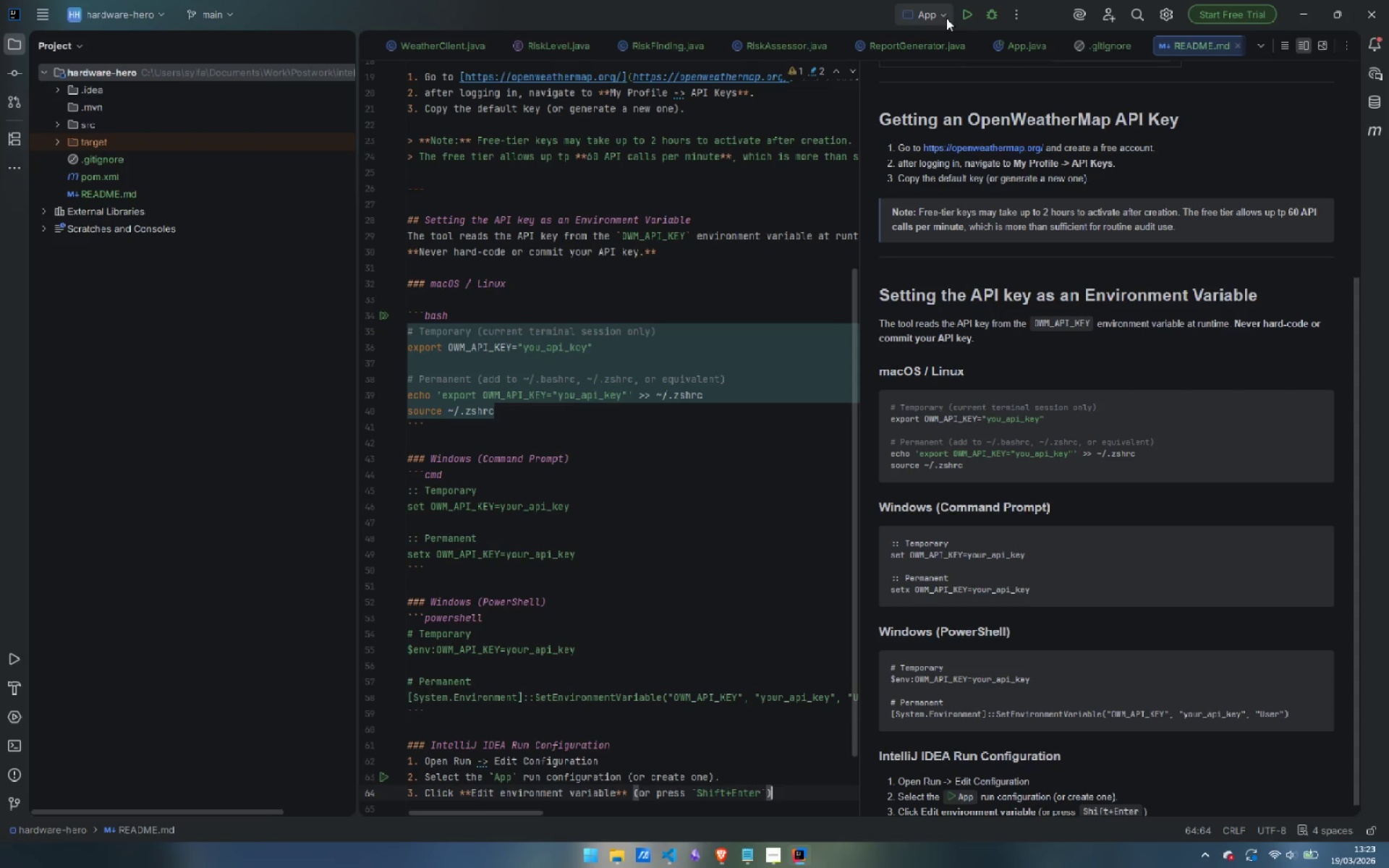 
left_click([933, 14])
 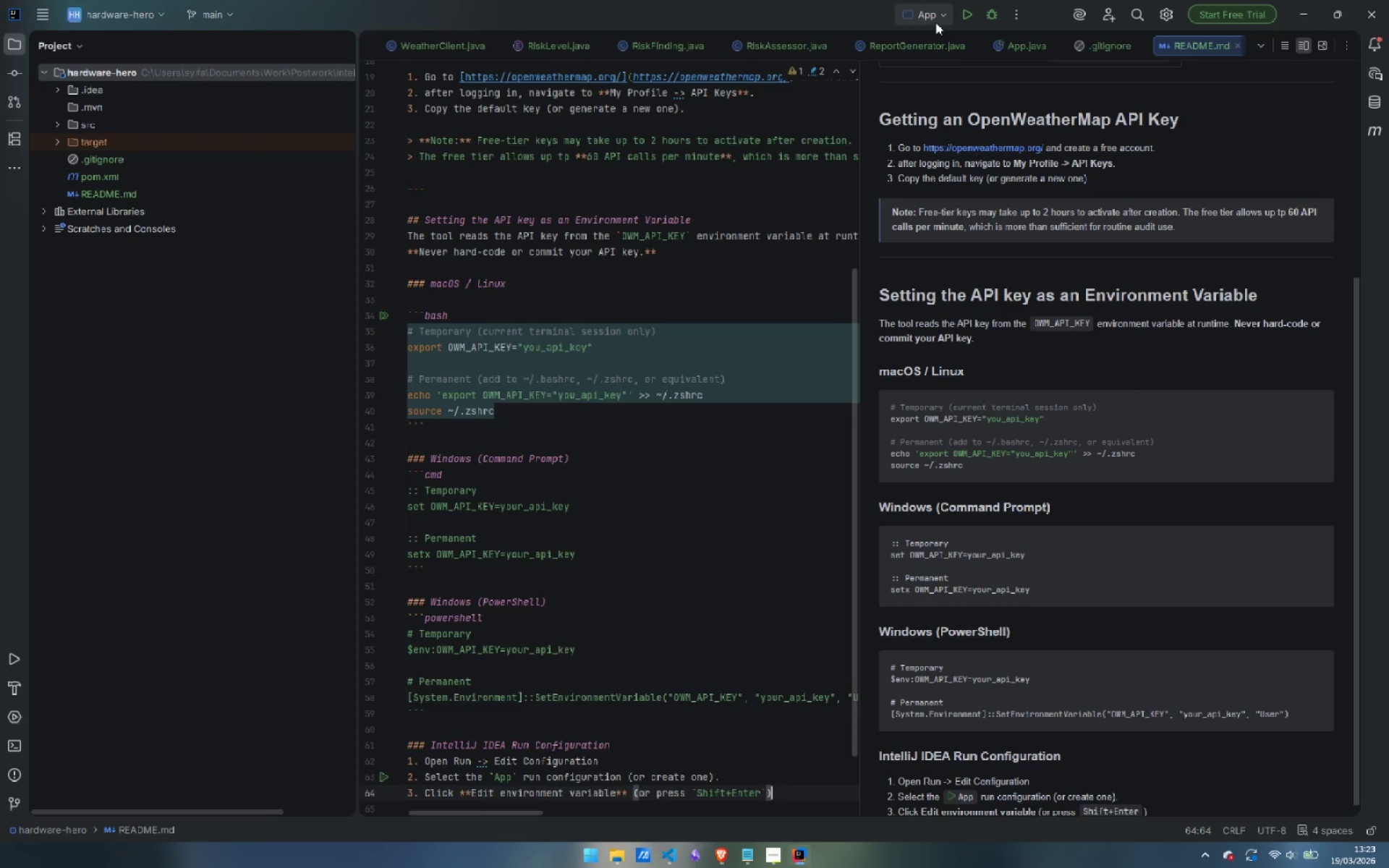 
left_click([940, 21])
 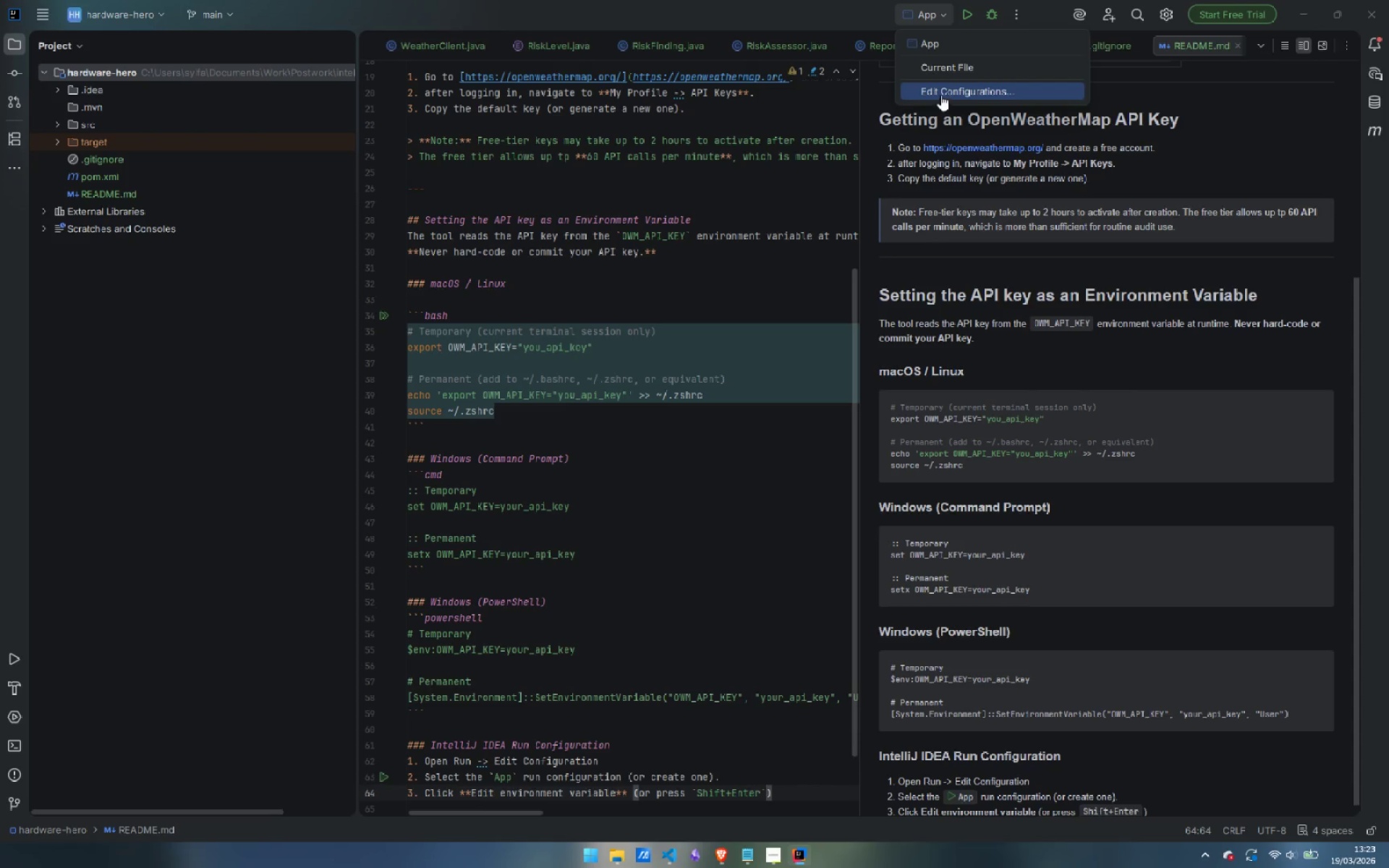 
left_click([941, 90])
 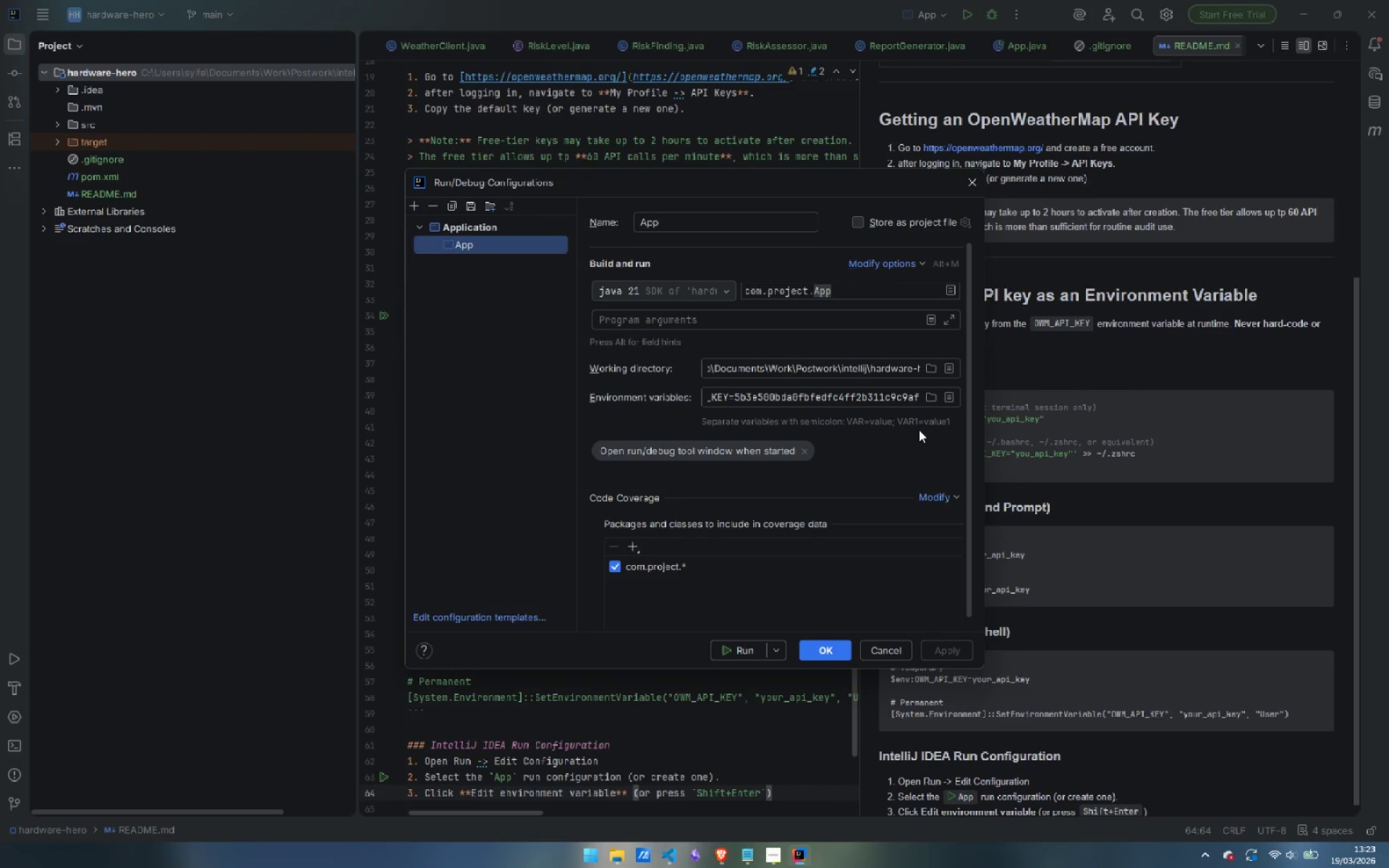 
mouse_move([930, 414])
 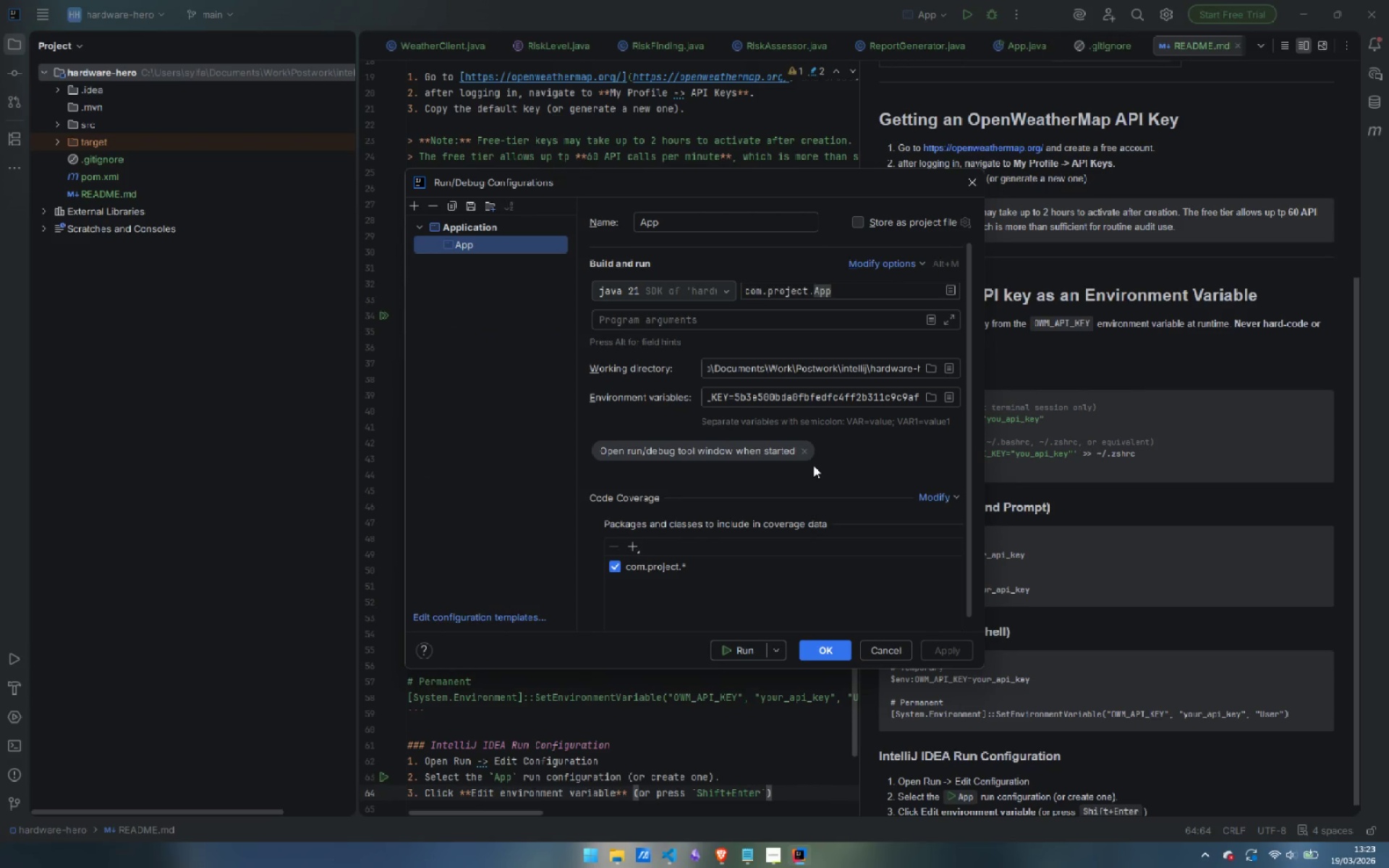 
key(Shift+Enter)
 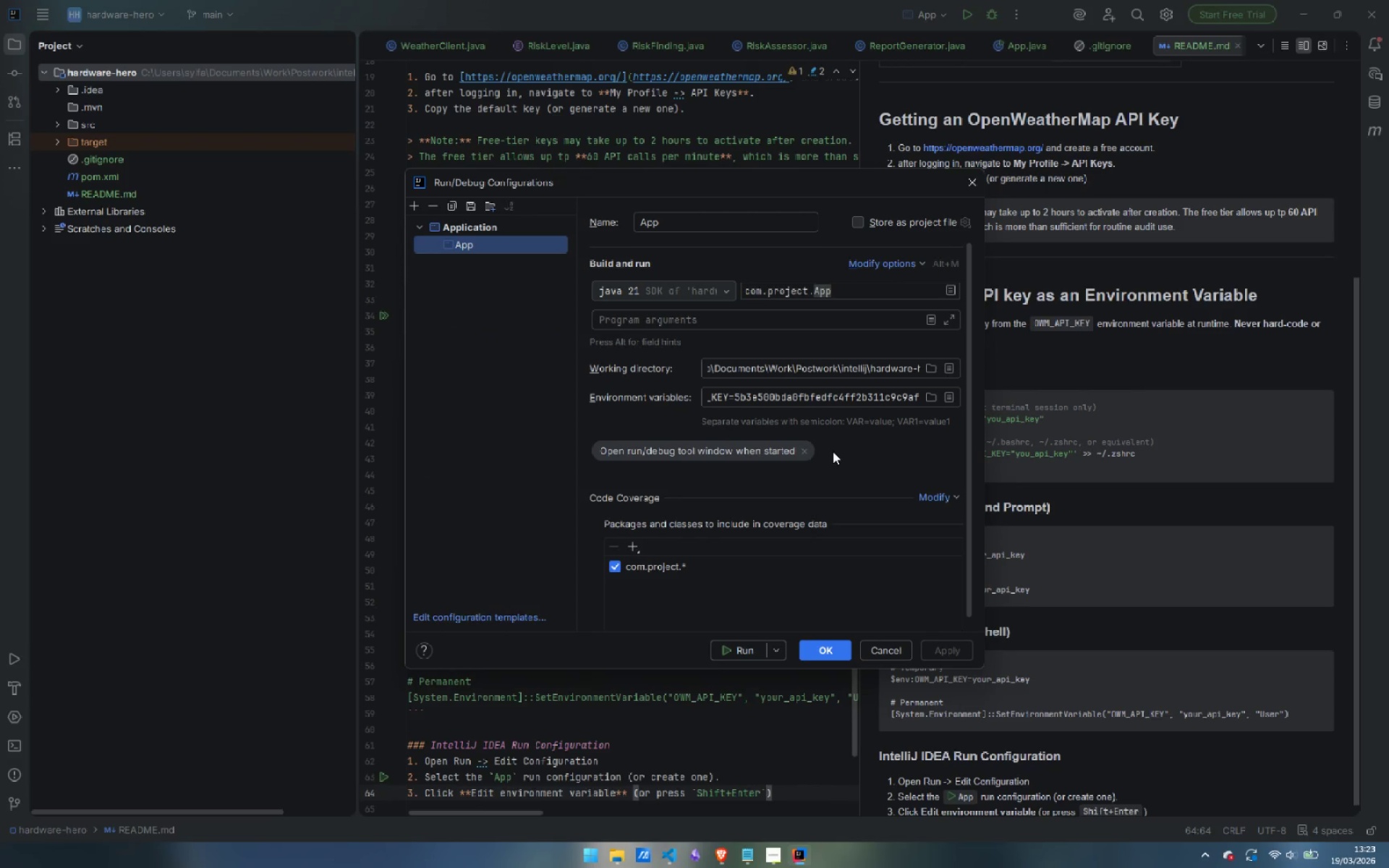 
left_click([870, 461])
 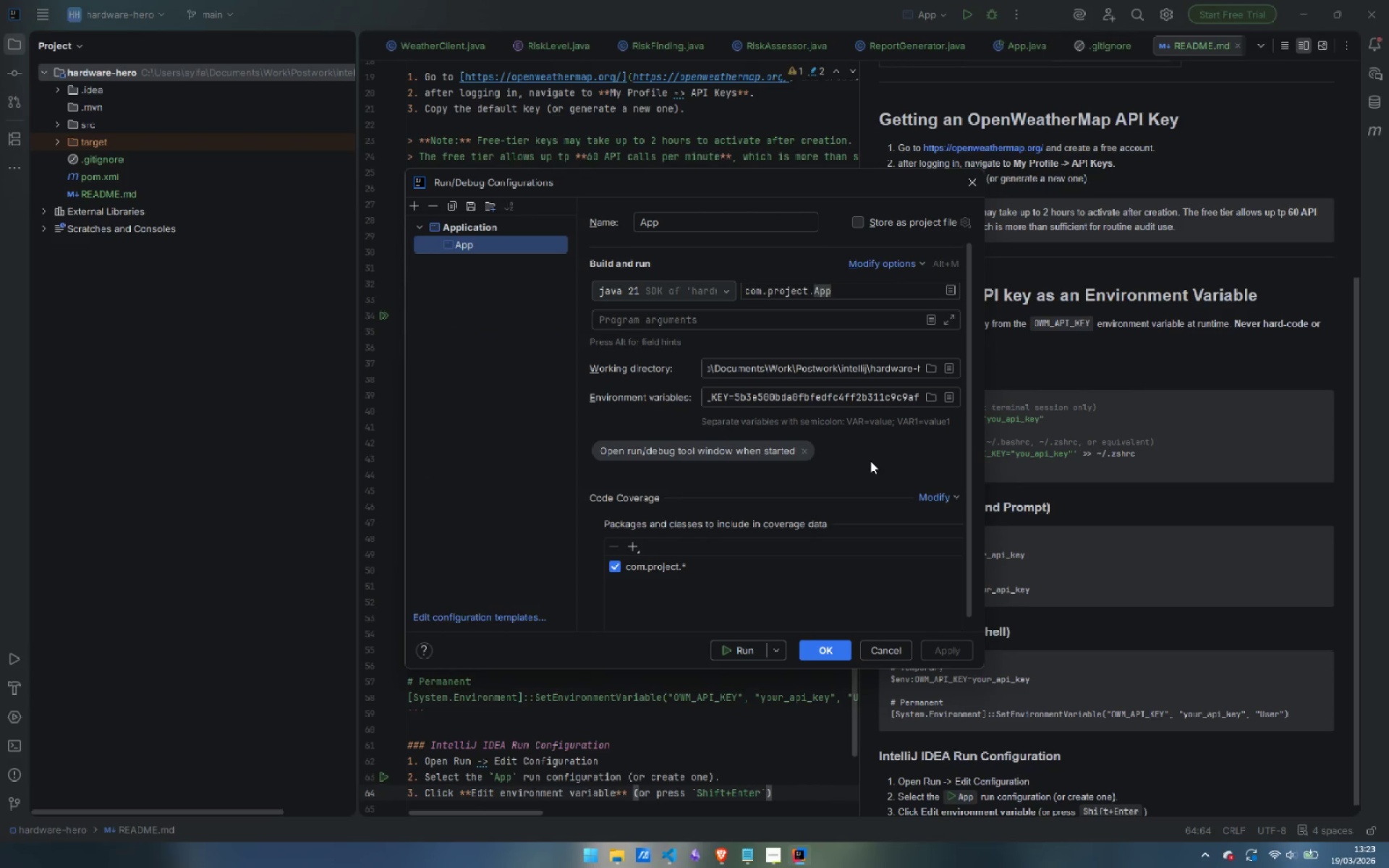 
key(Shift+Enter)
 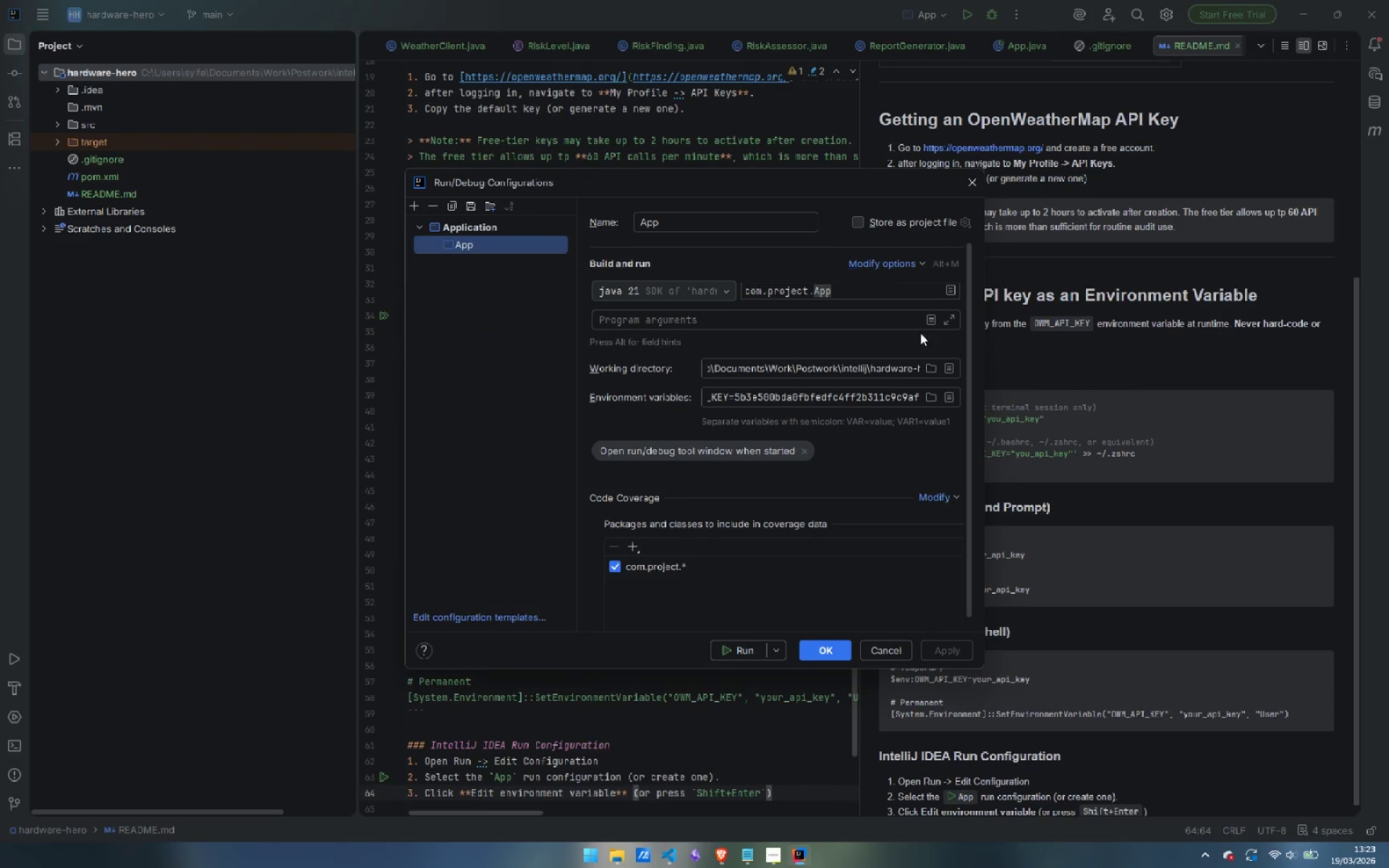 
left_click([968, 184])
 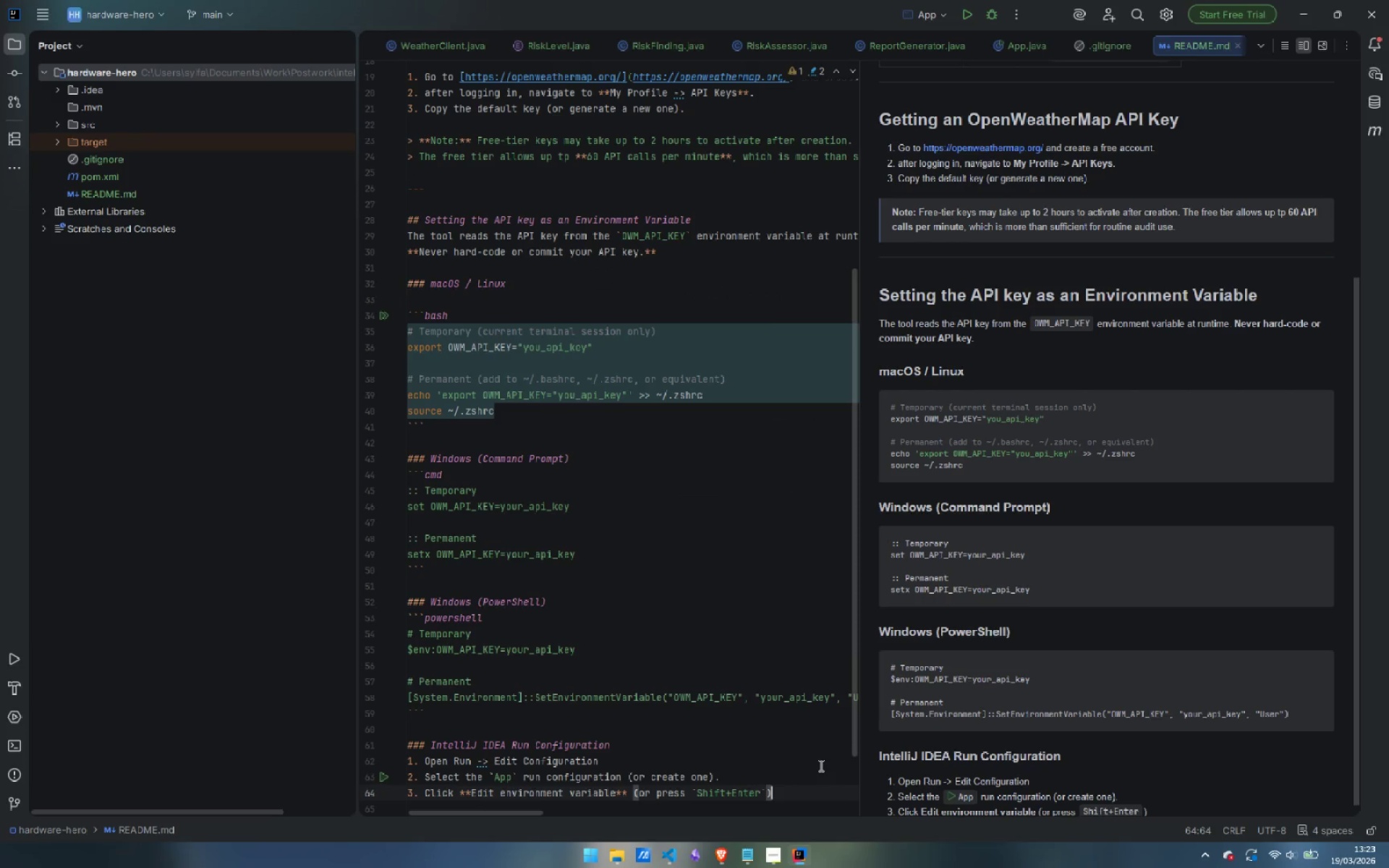 
key(Control+Backspace)
 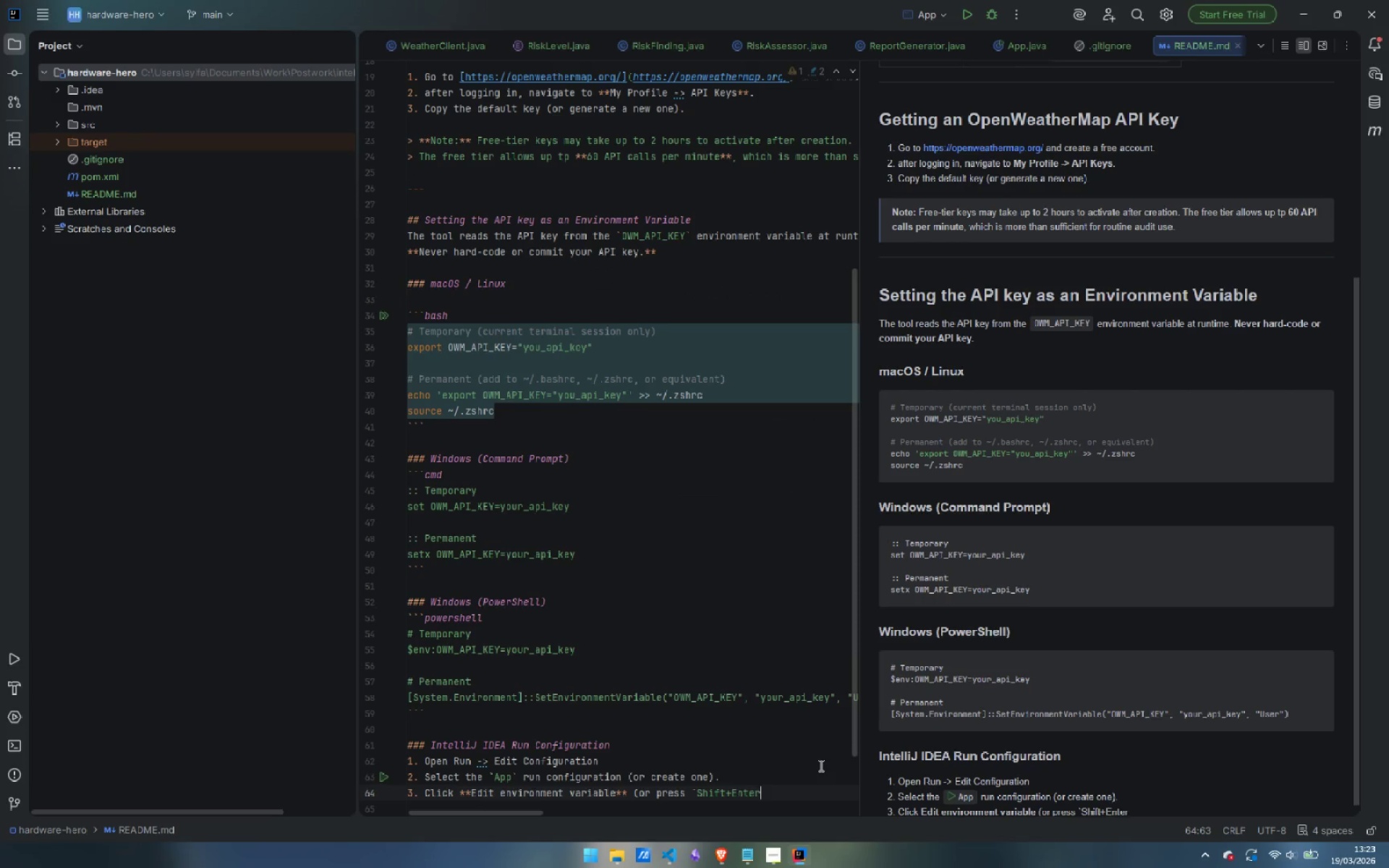 
key(Control+Backspace)
 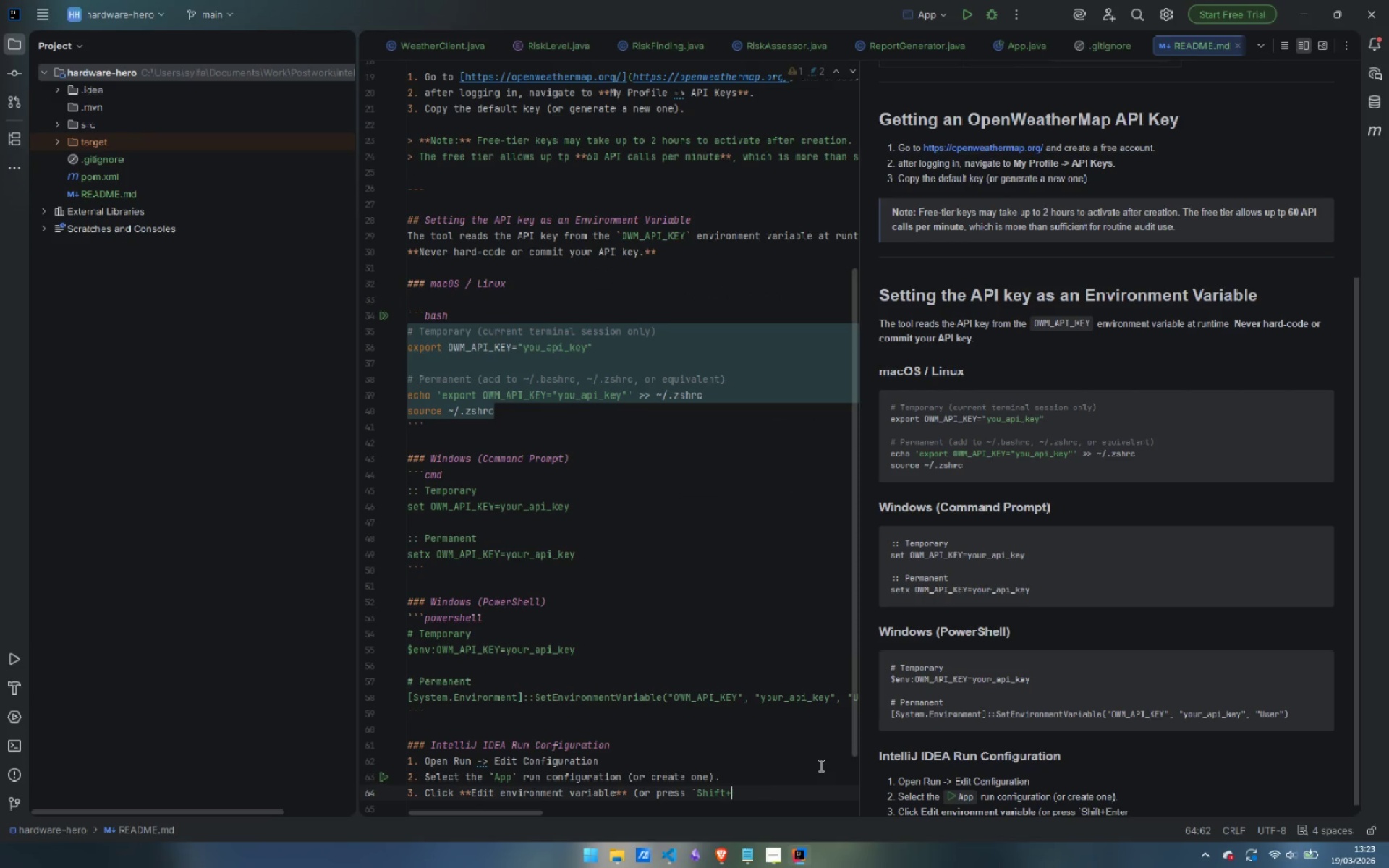 
key(Control+Backspace)
 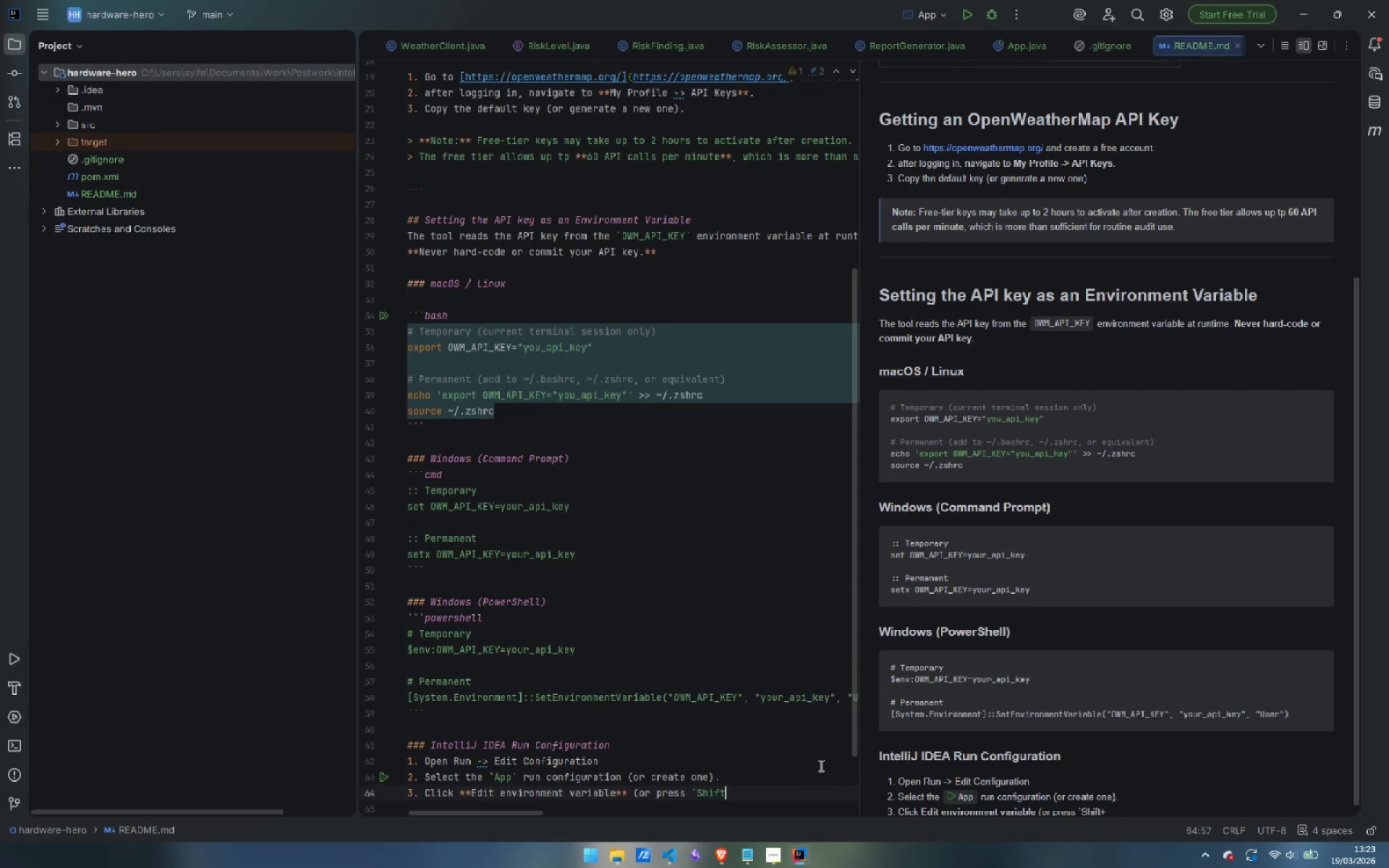 
key(Control+Backspace)
 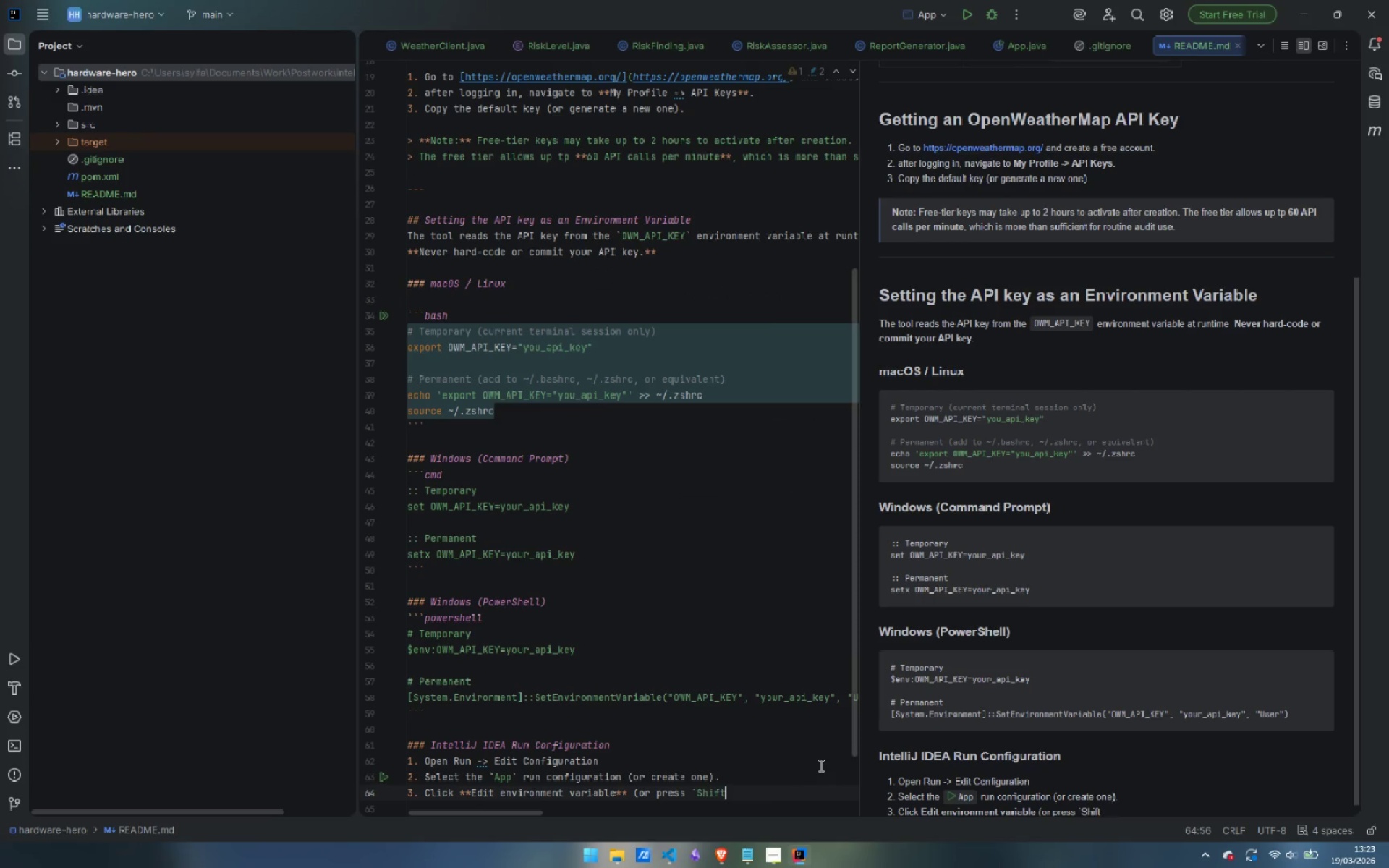 
key(Control+Backspace)
 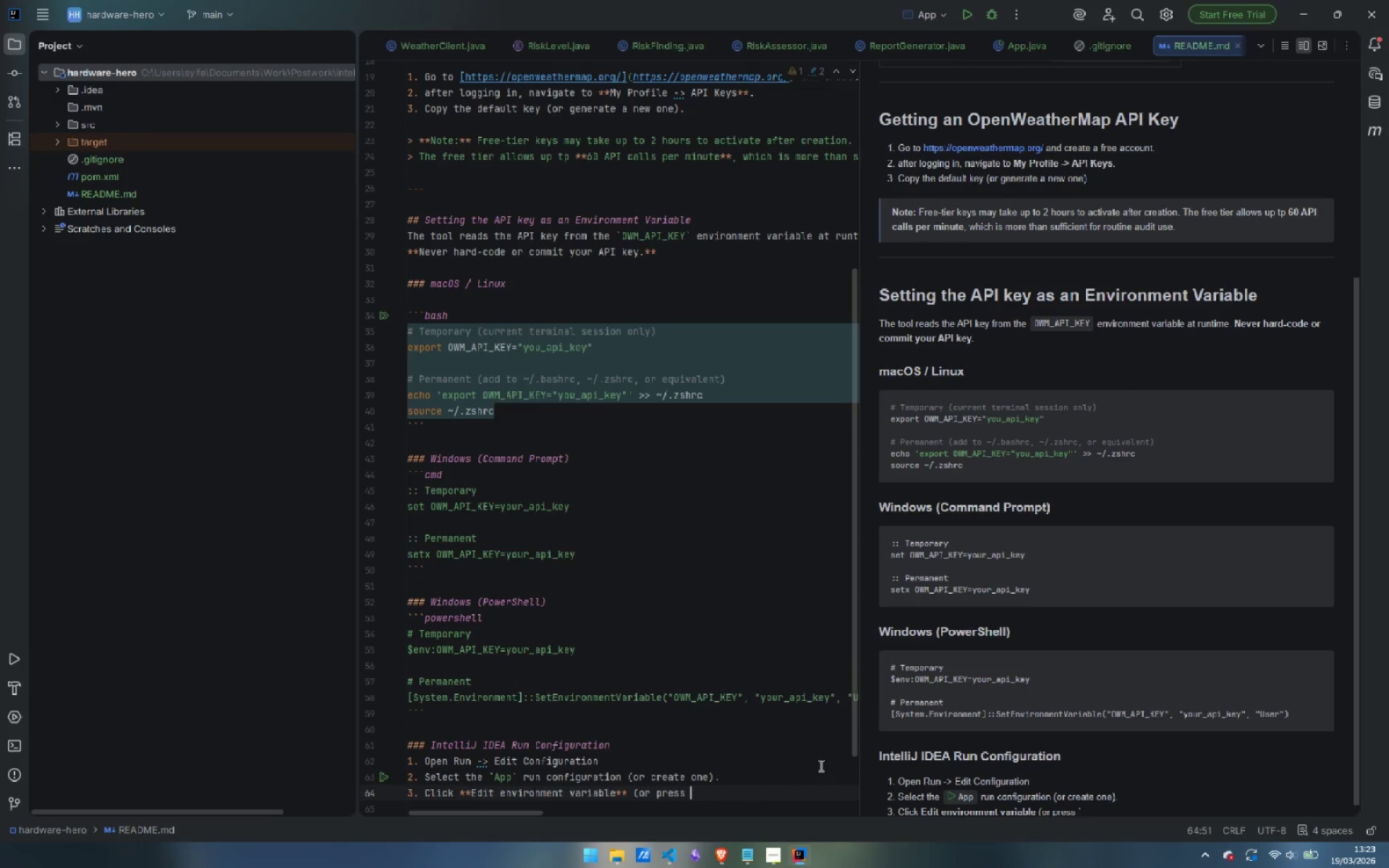 
key(Control+Backspace)
 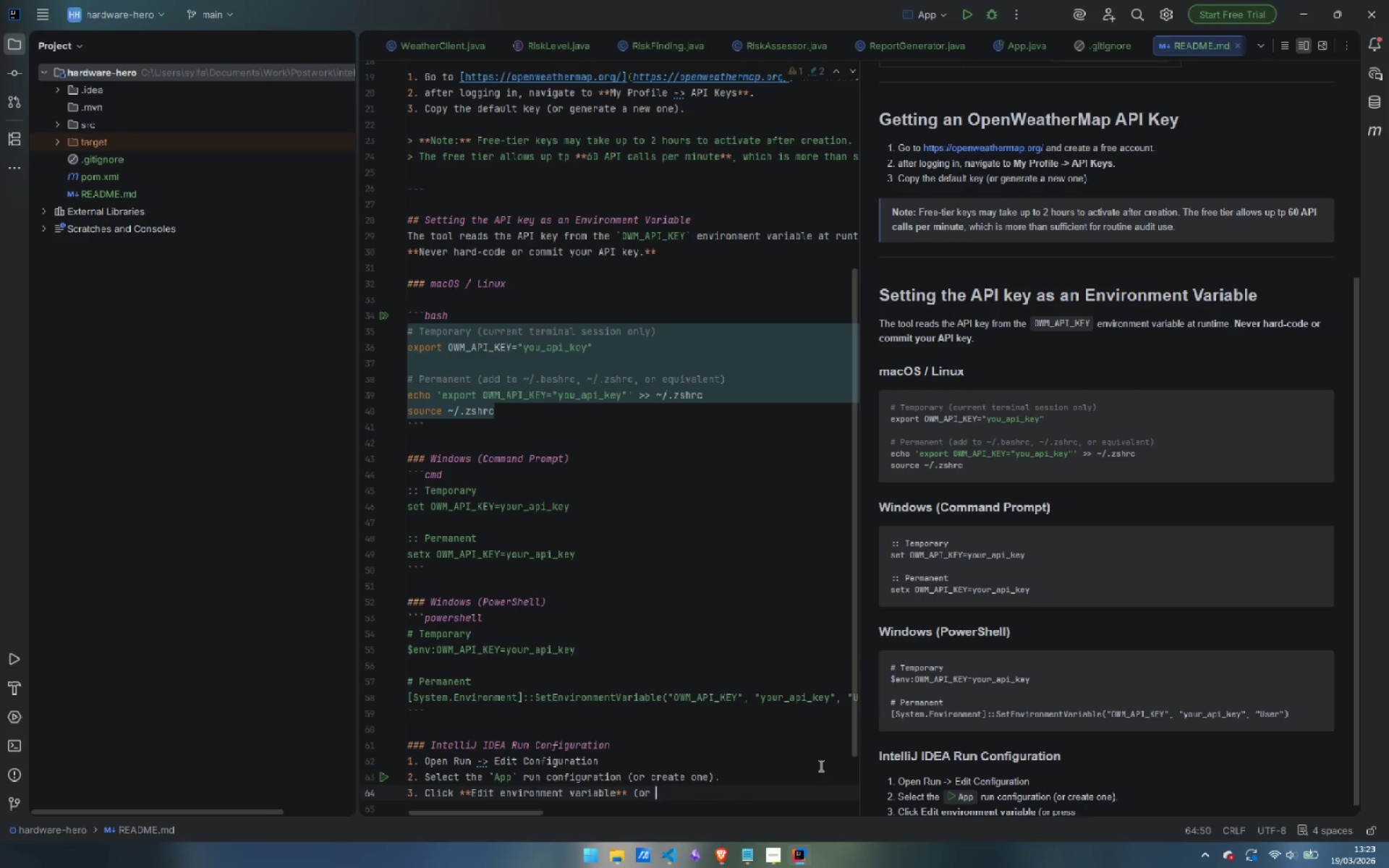 
key(Control+Backspace)
 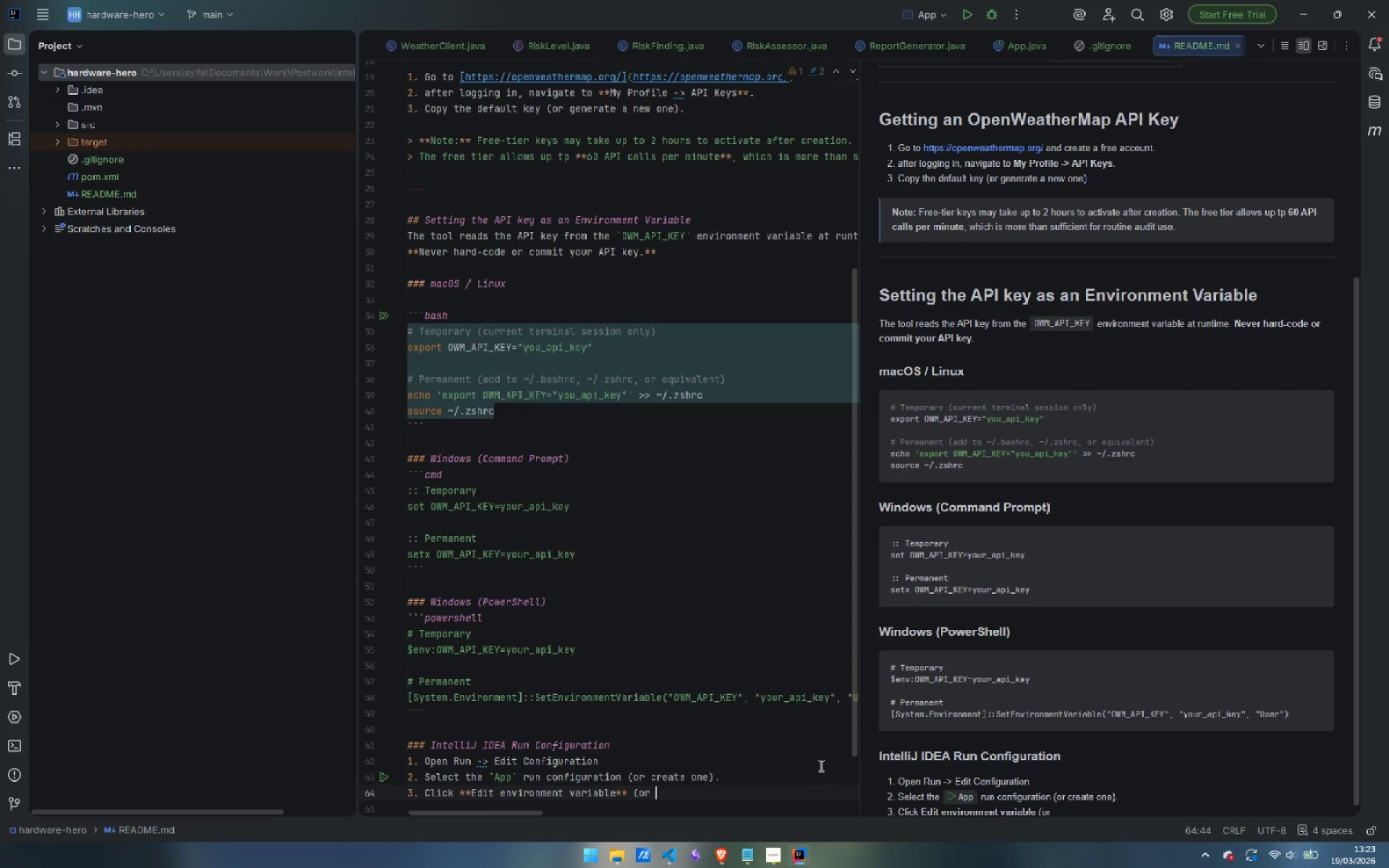 
key(Control+Backspace)
 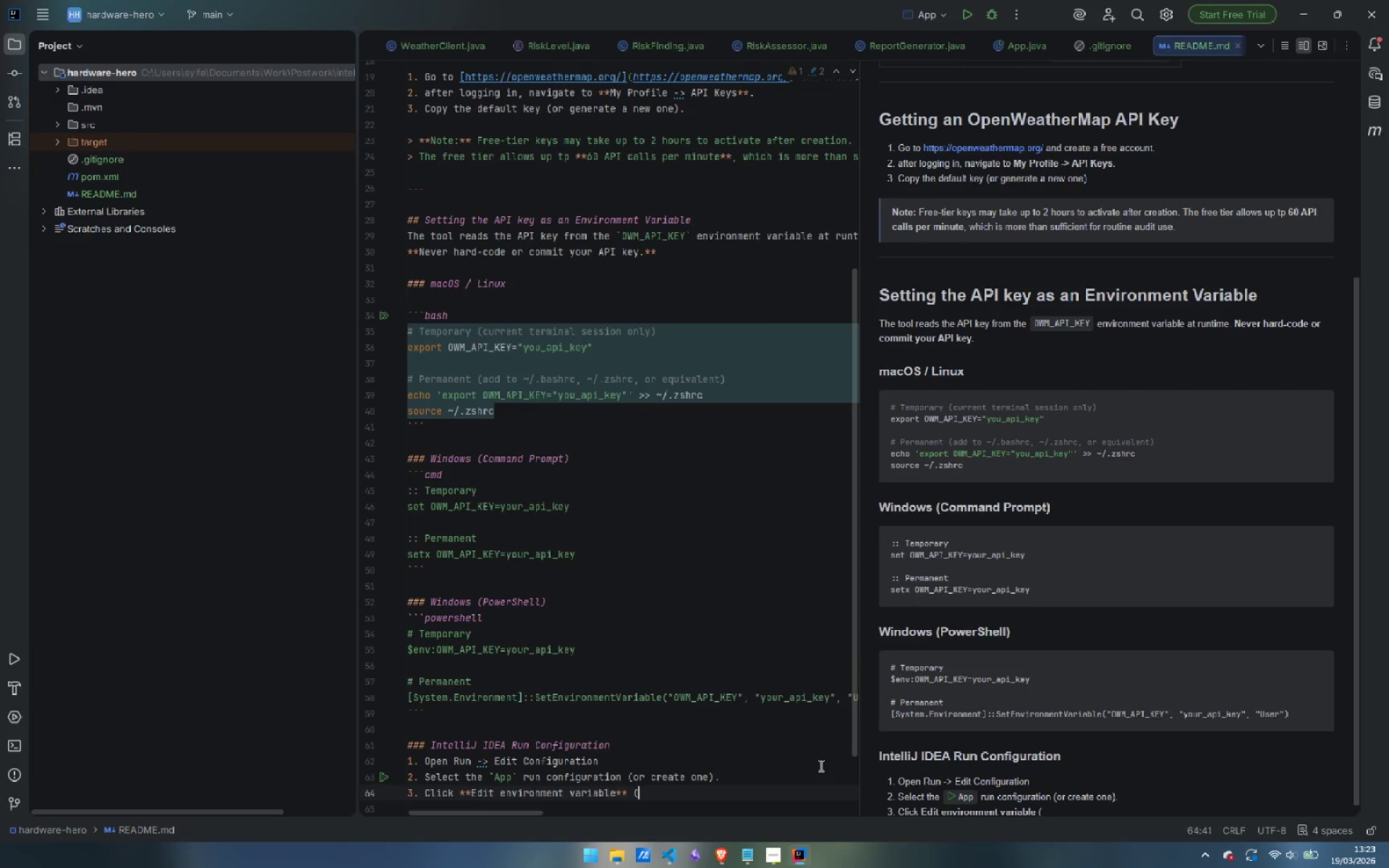 
key(Control+Backspace)
 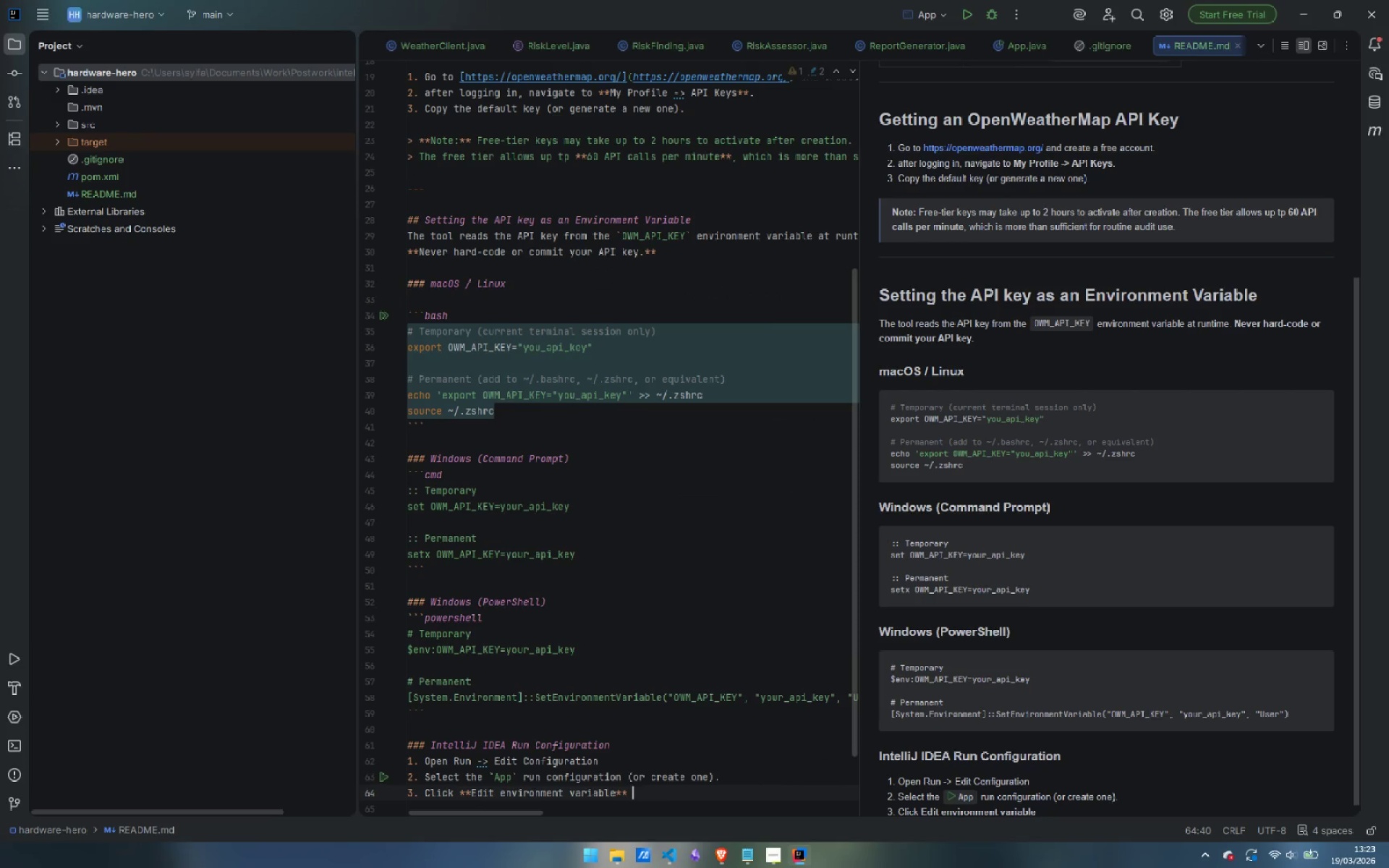 
key(Backspace)
 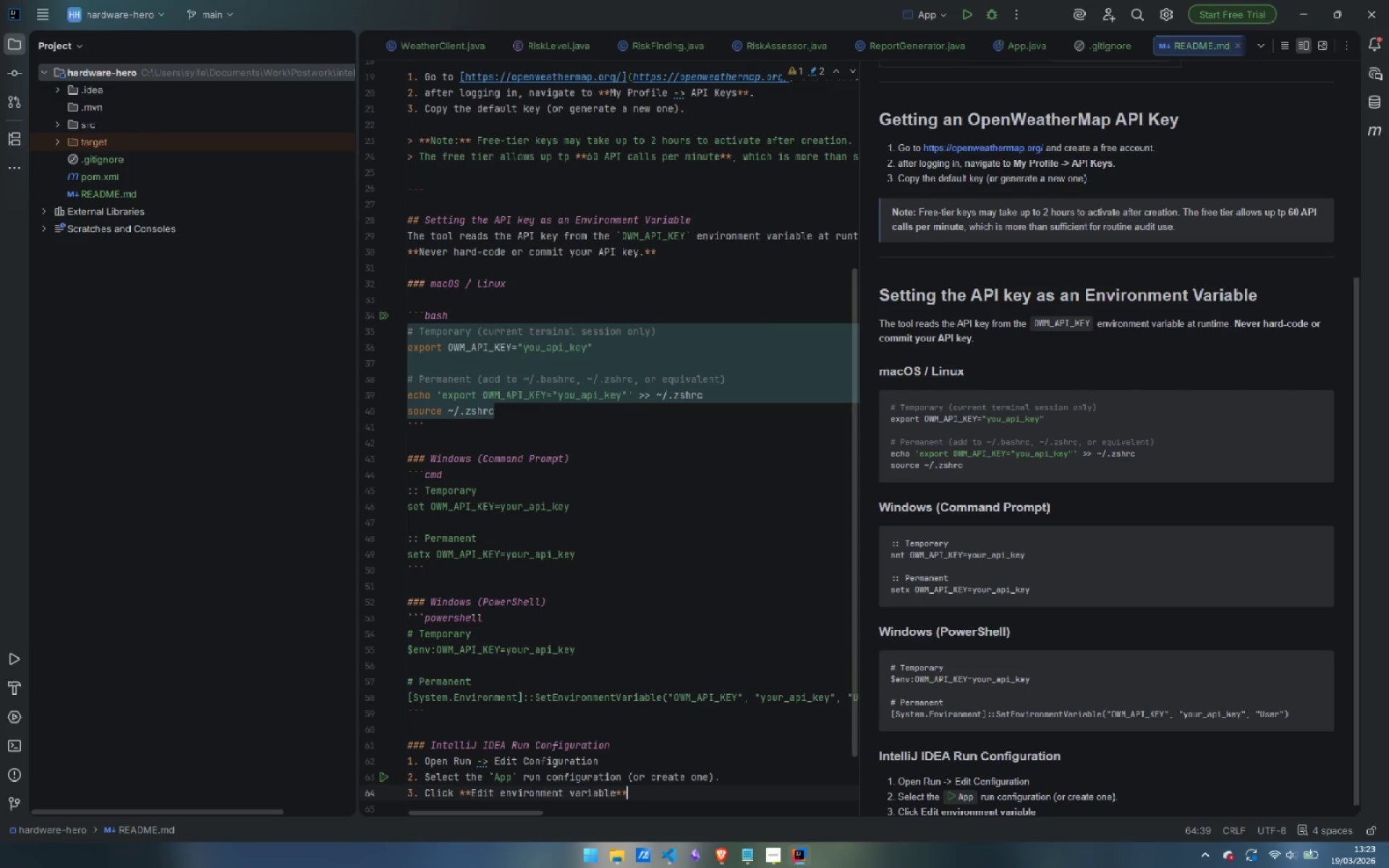 
key(Period)
 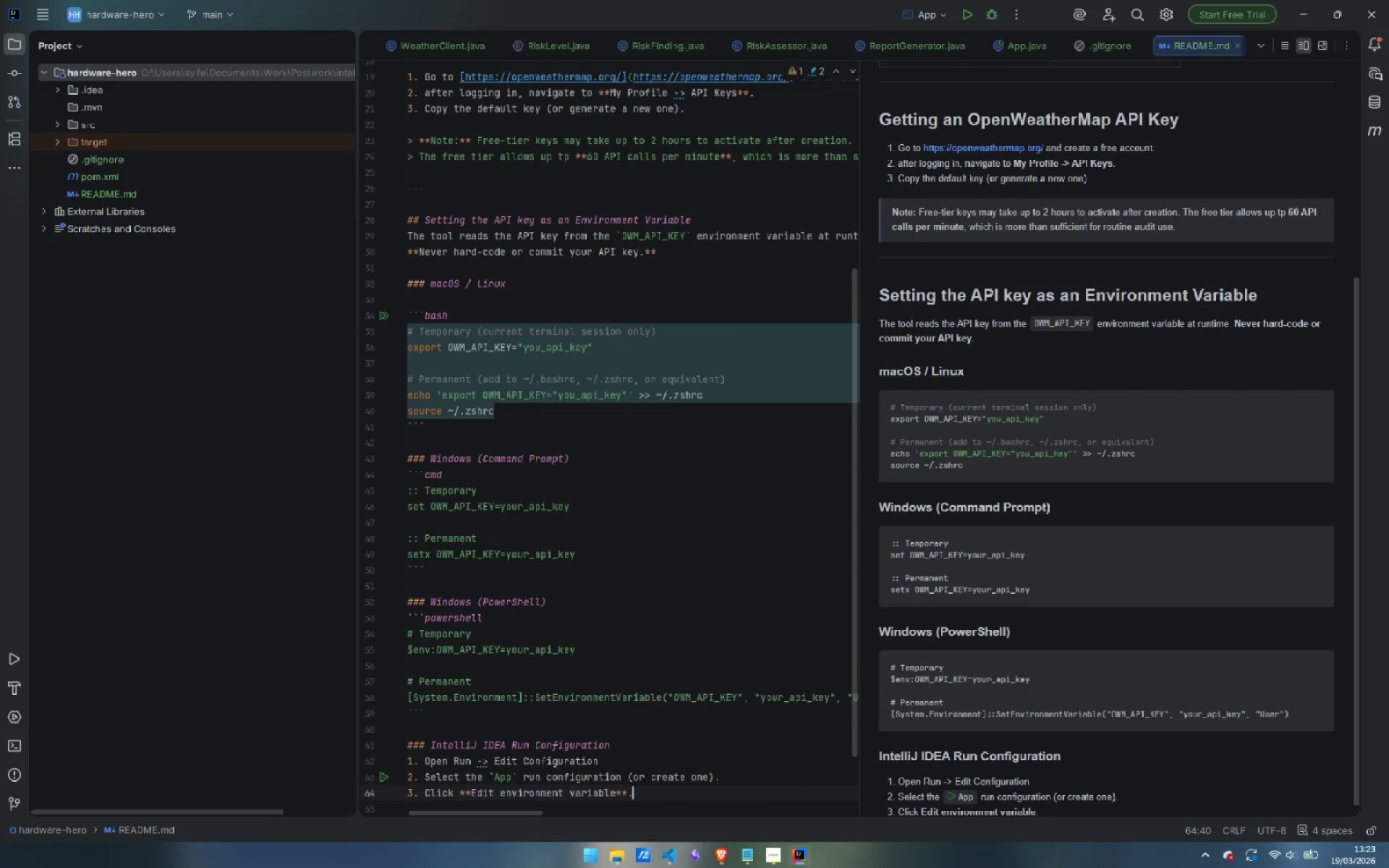 
key(Enter)
 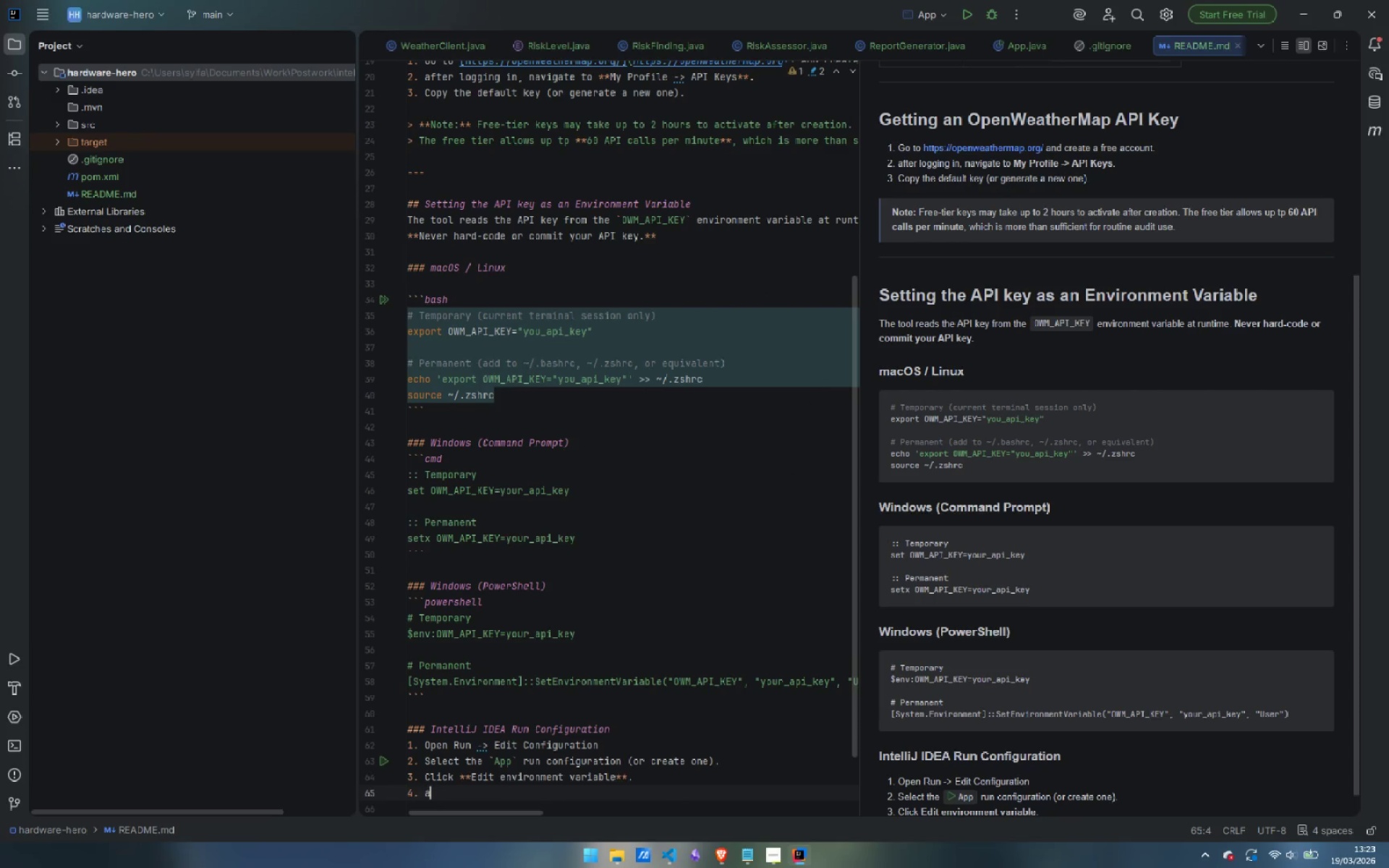 
type(add)
 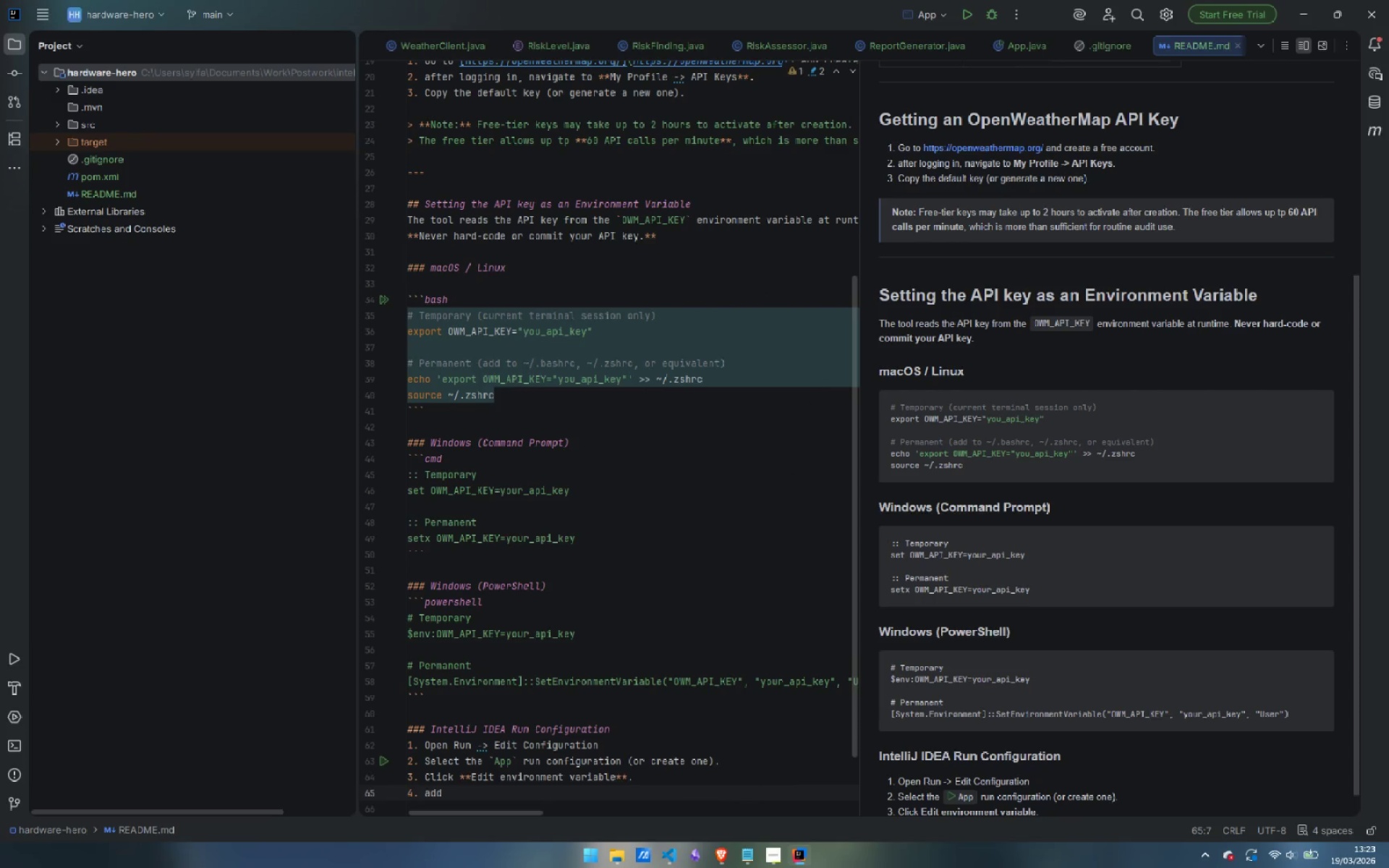 
key(Control+ControlLeft)
 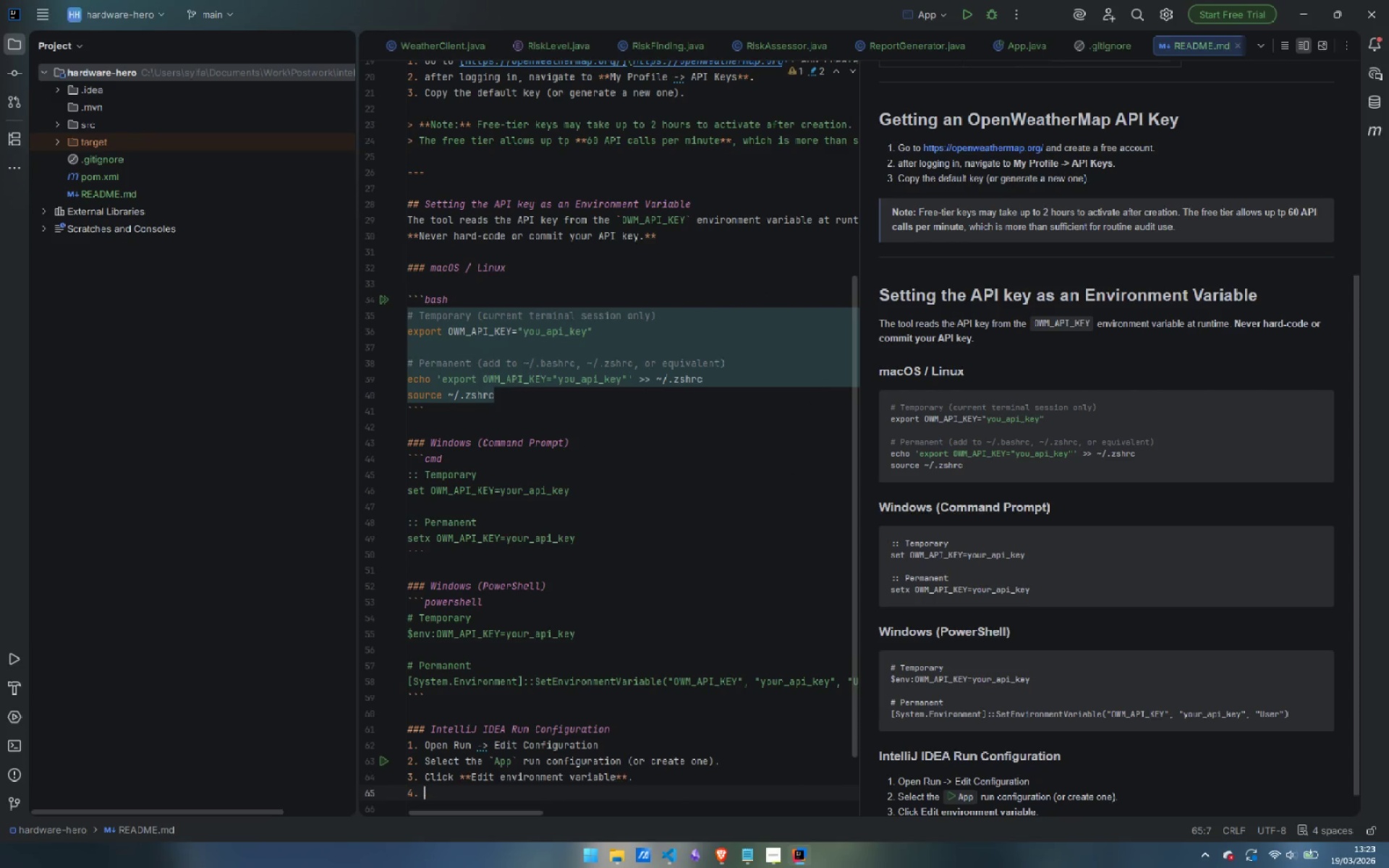 
key(Control+Backspace)
 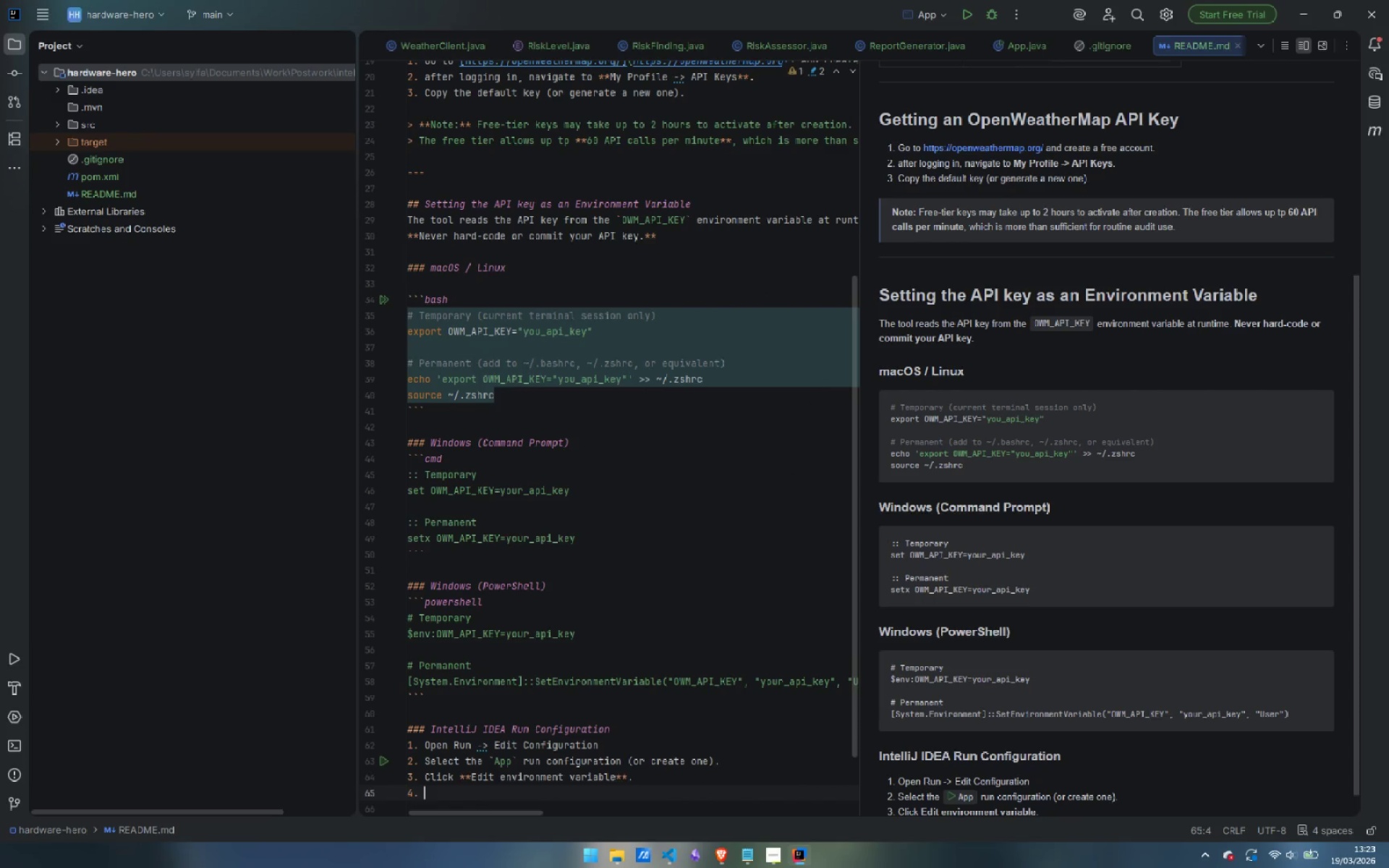 
type(Add )
 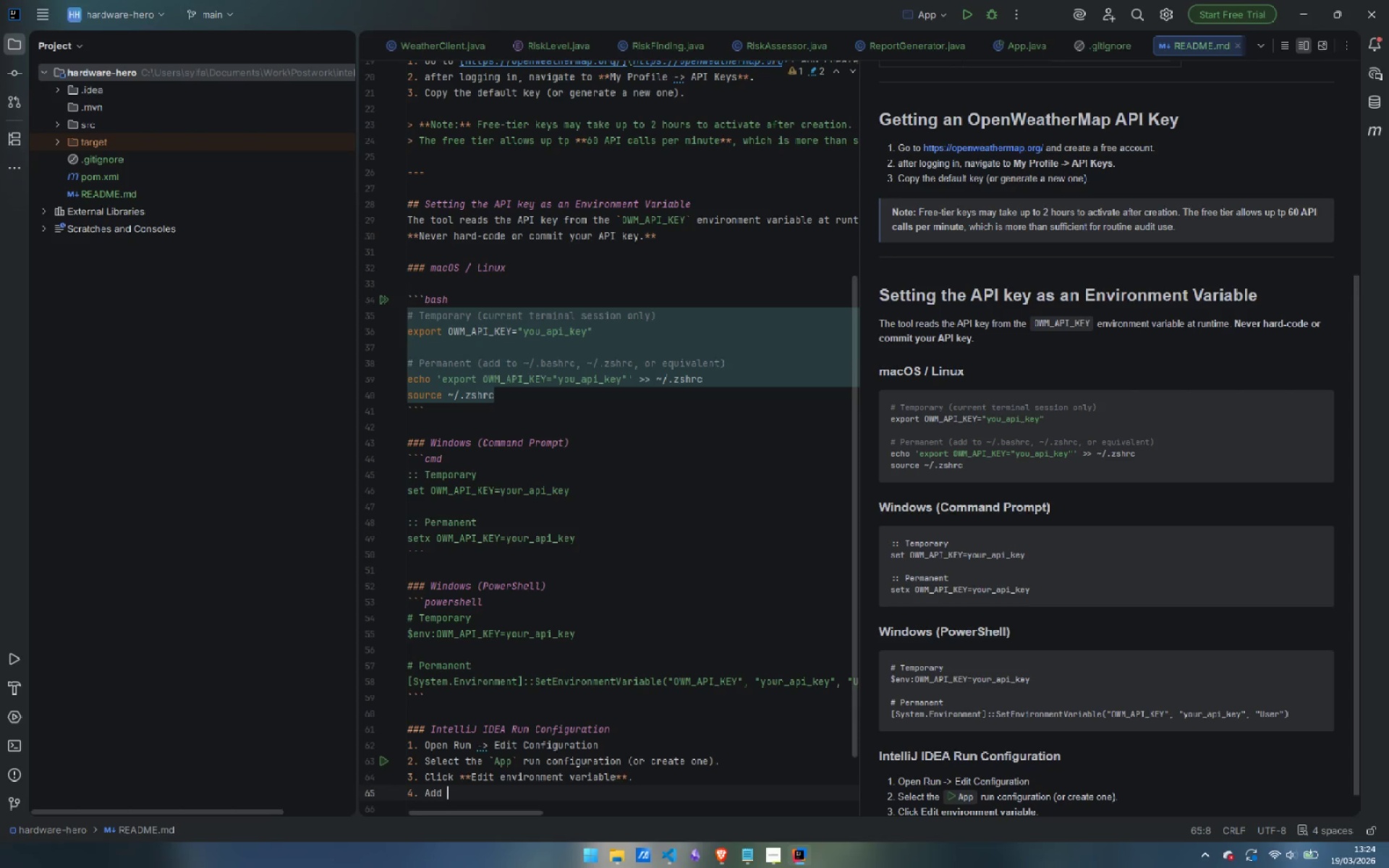 
type(`WORM)
key(Backspace)
key(Backspace)
key(Backspace)
key(Backspace)
type(OWM_API_KEY)
 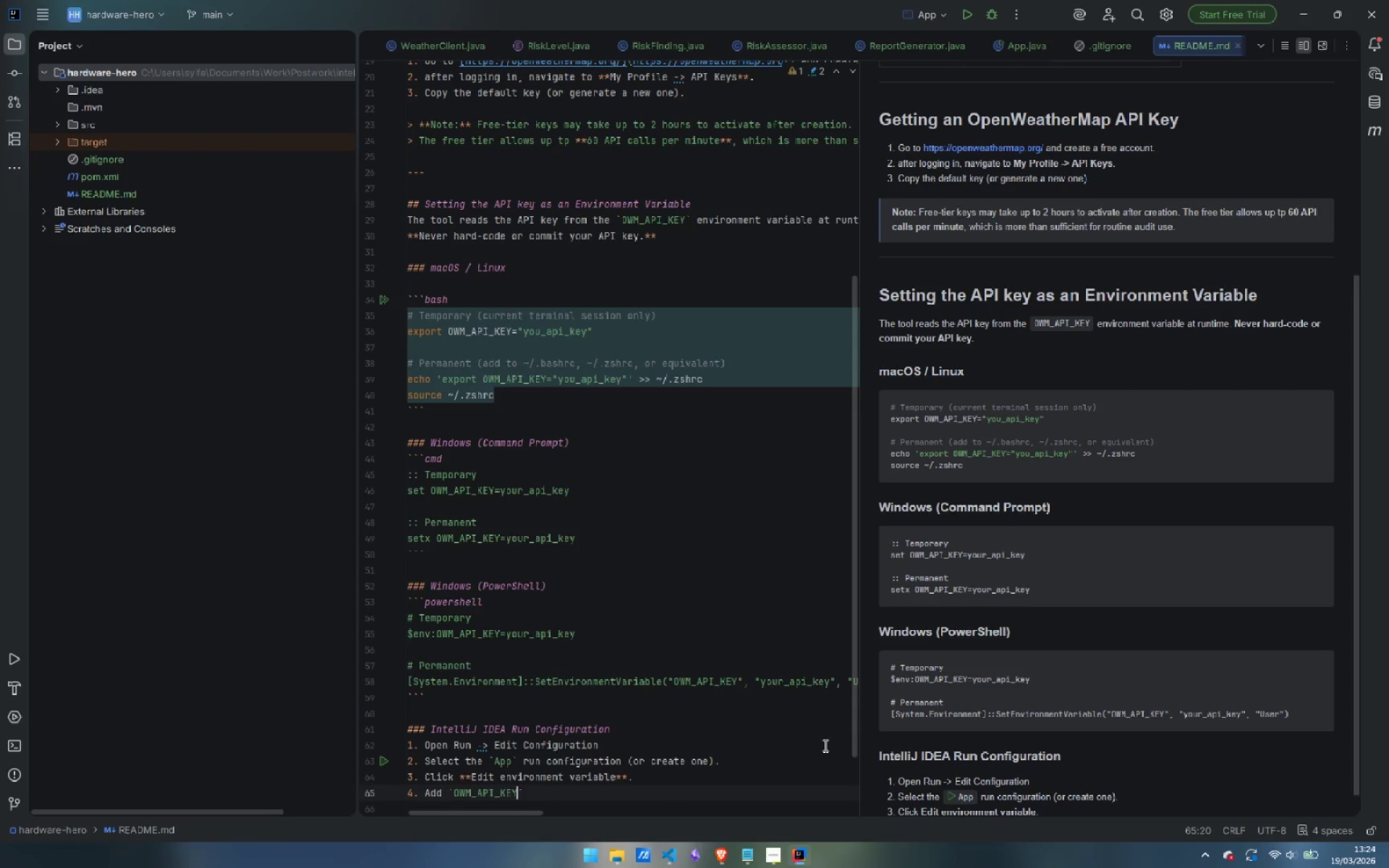 
left_click([941, 20])
 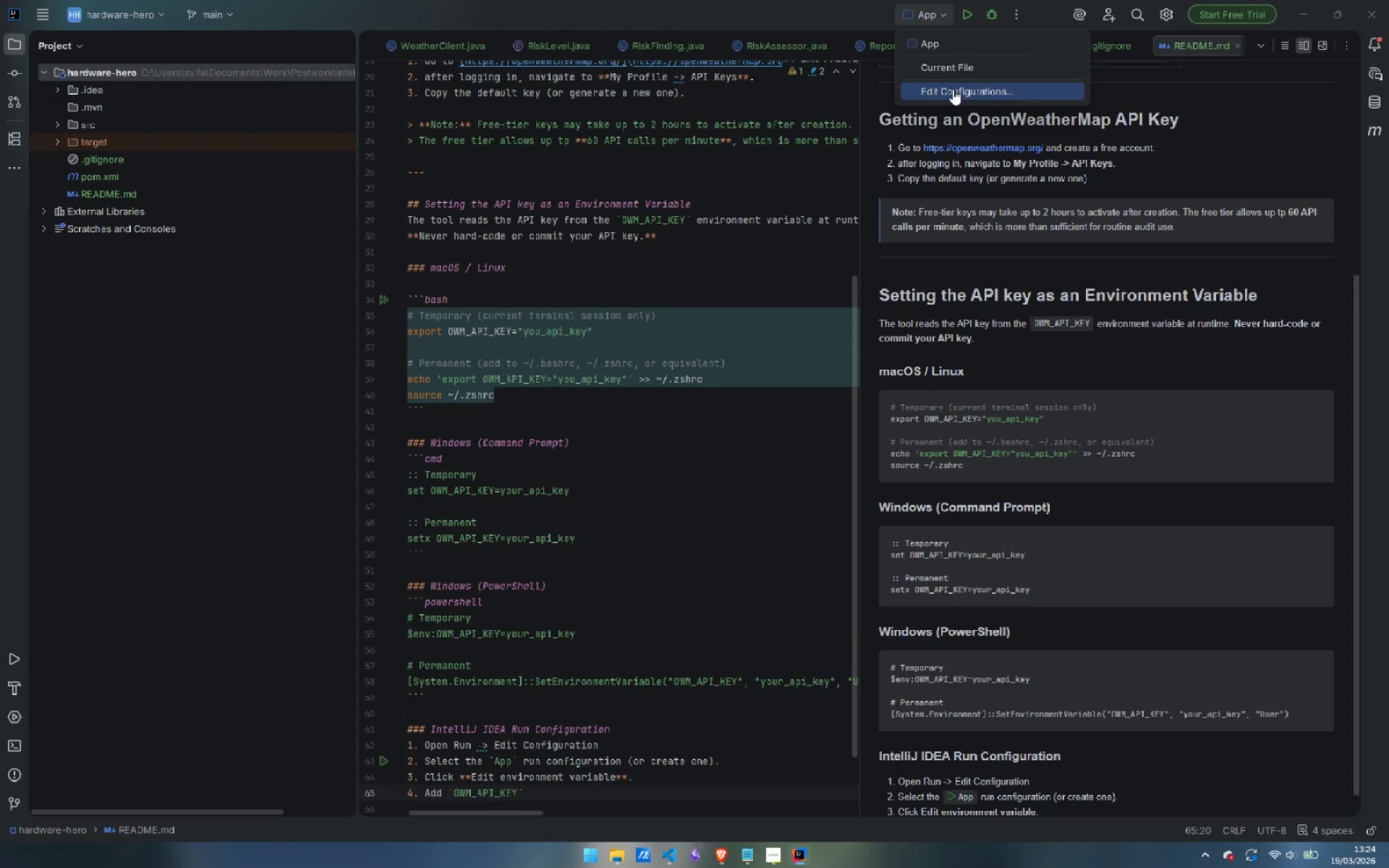 
left_click([953, 89])
 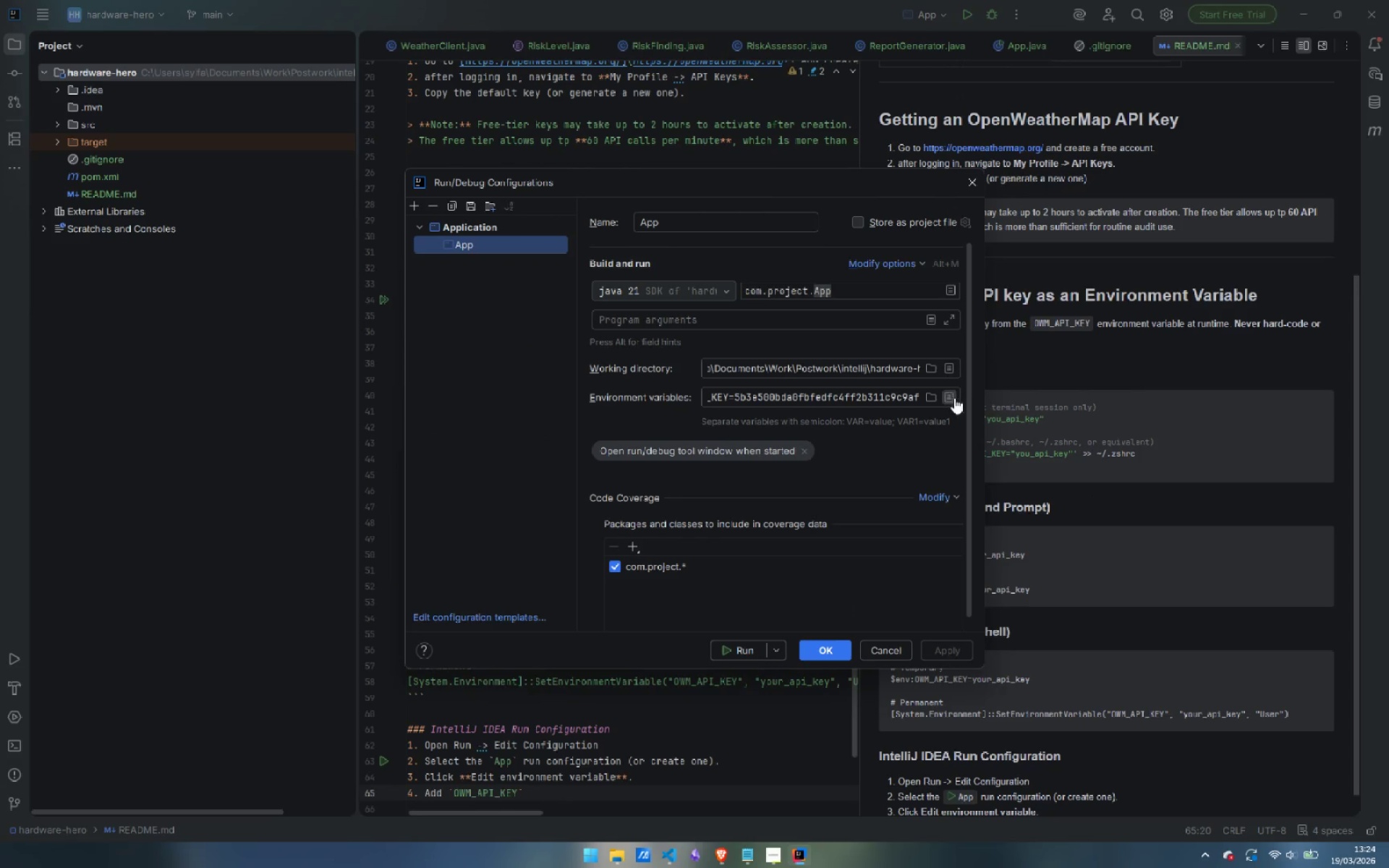 
left_click([951, 399])
 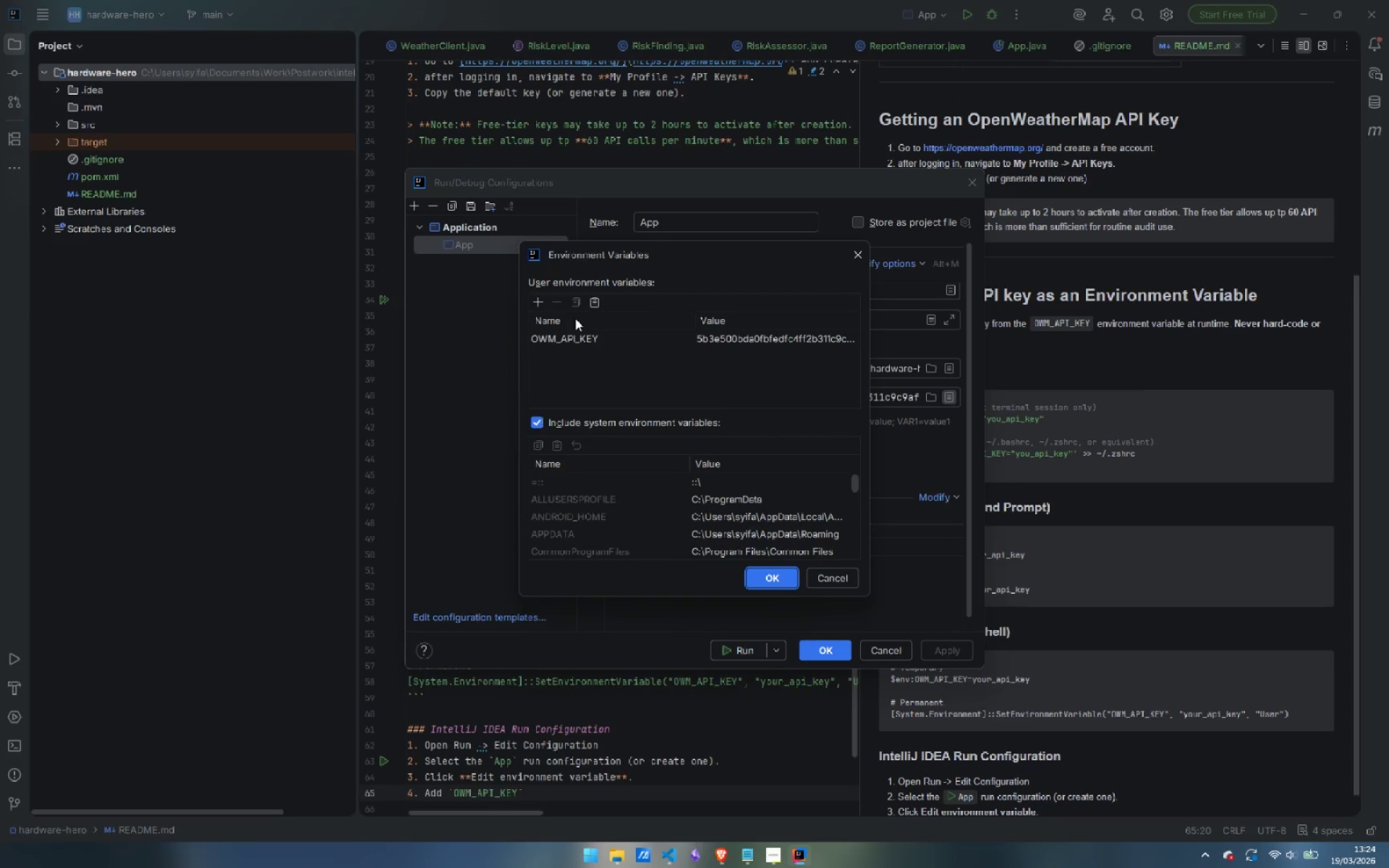 
left_click([857, 250])
 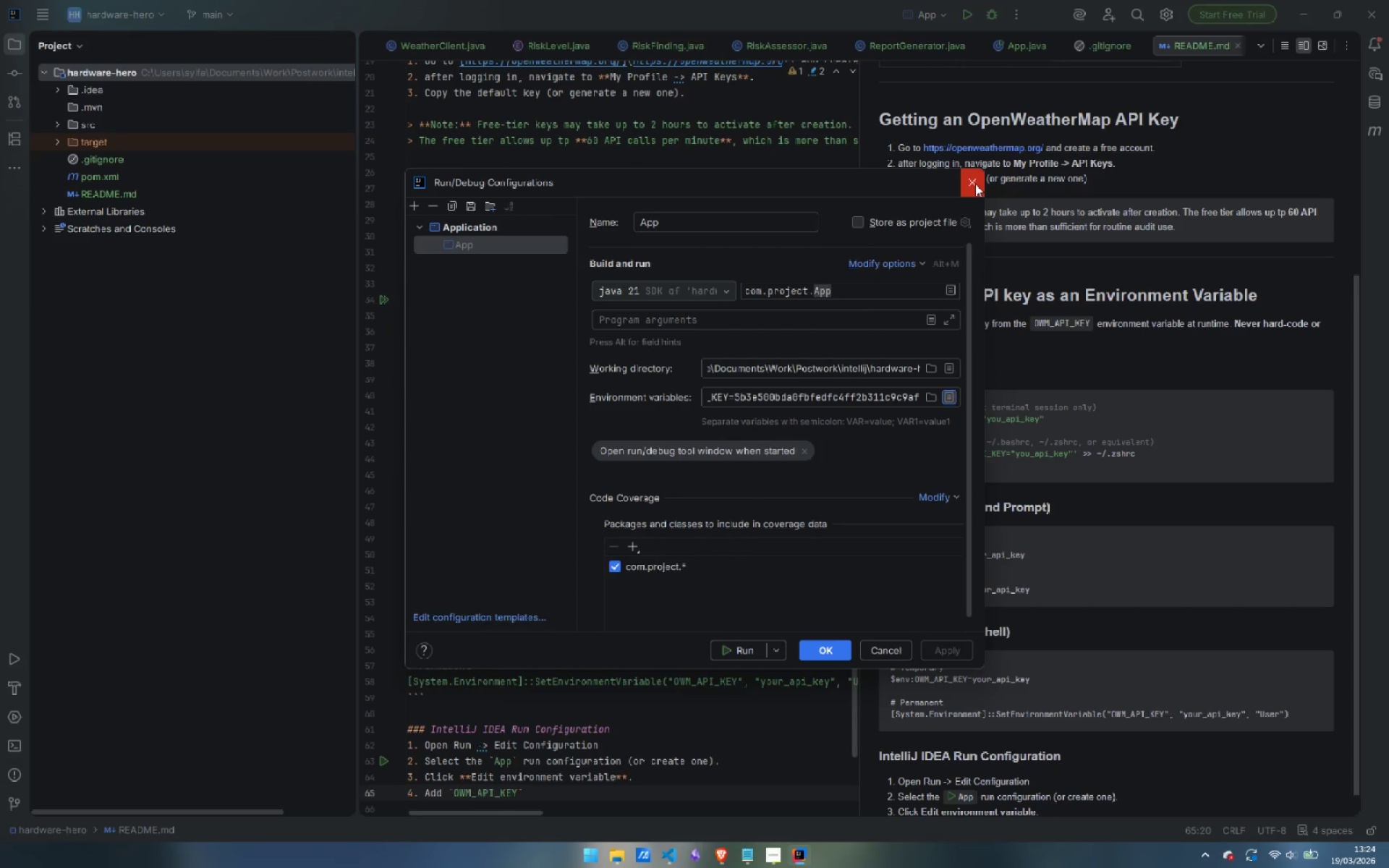 
left_click([975, 183])
 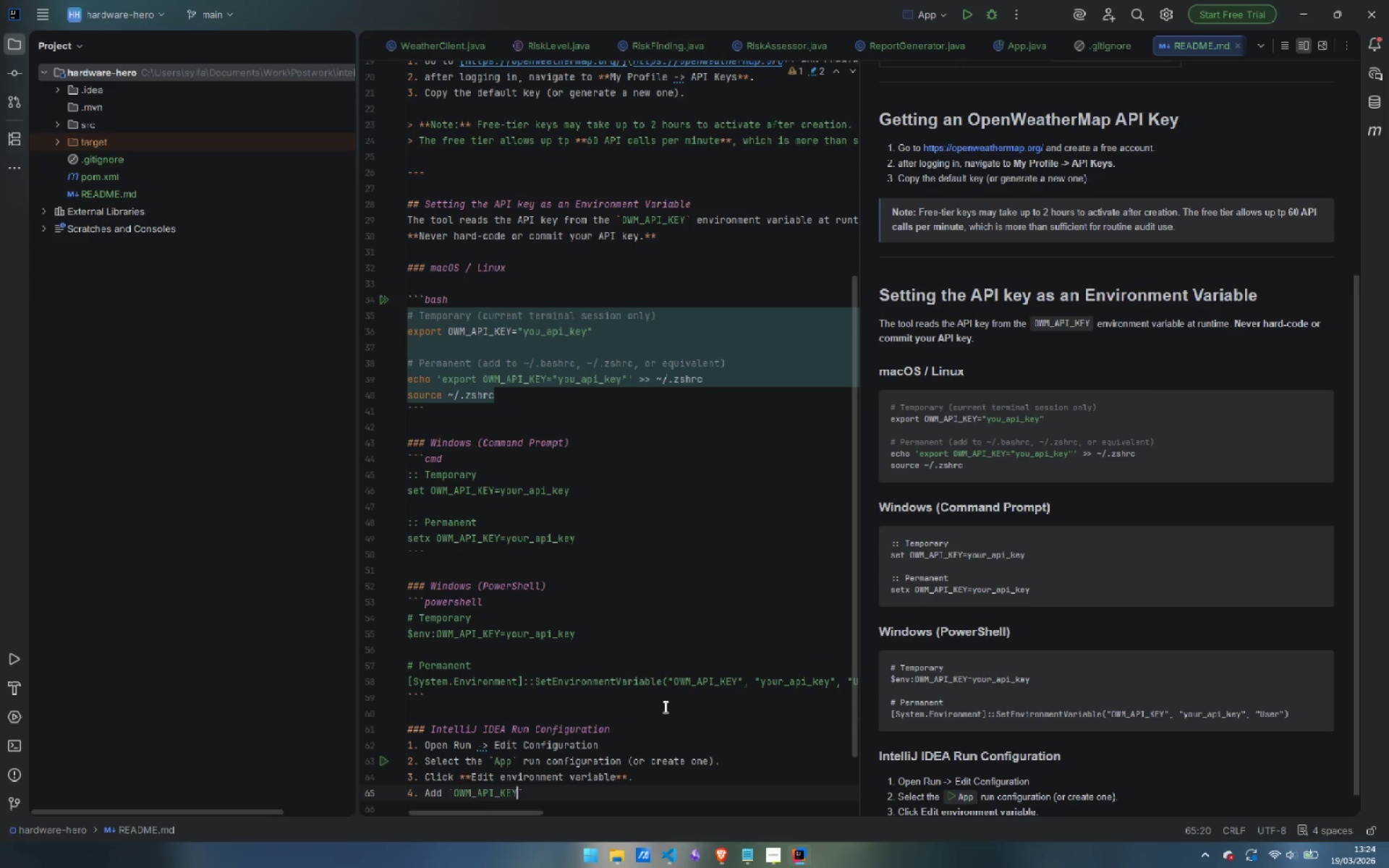 
key(ArrowRight)
 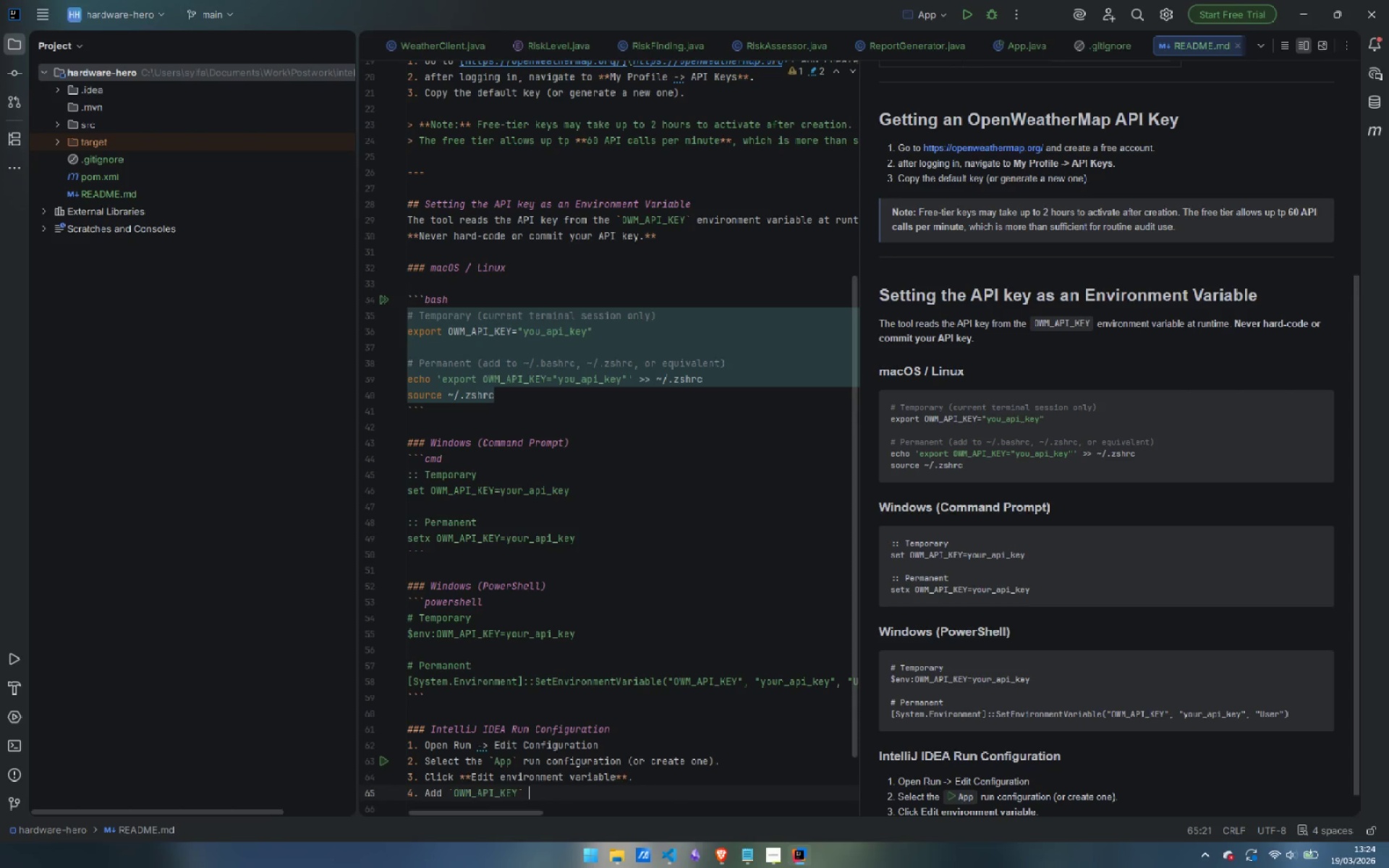 
type( as name and `your_api_key )
key(Backspace)
type(` as value.)
 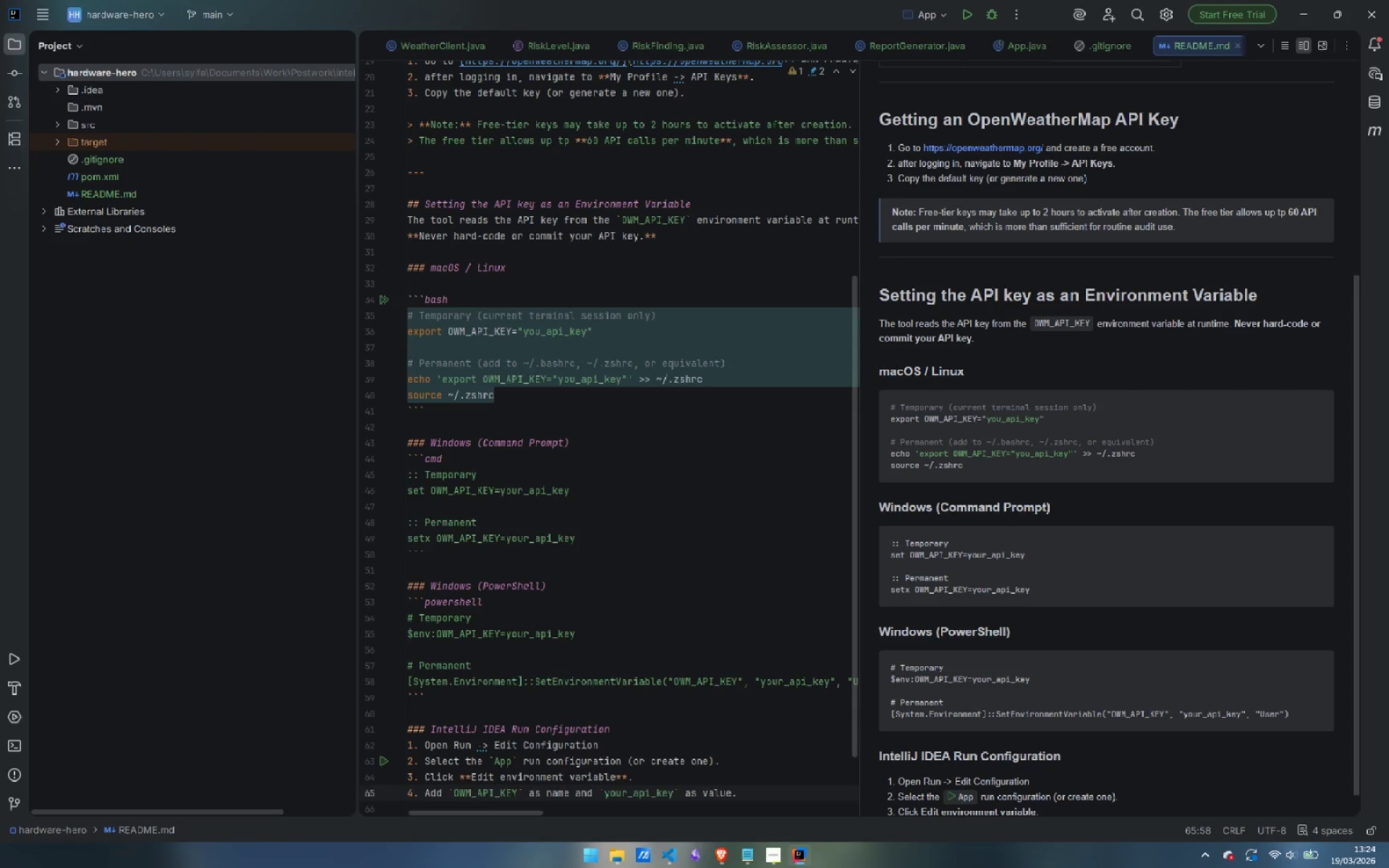 
key(Enter)
 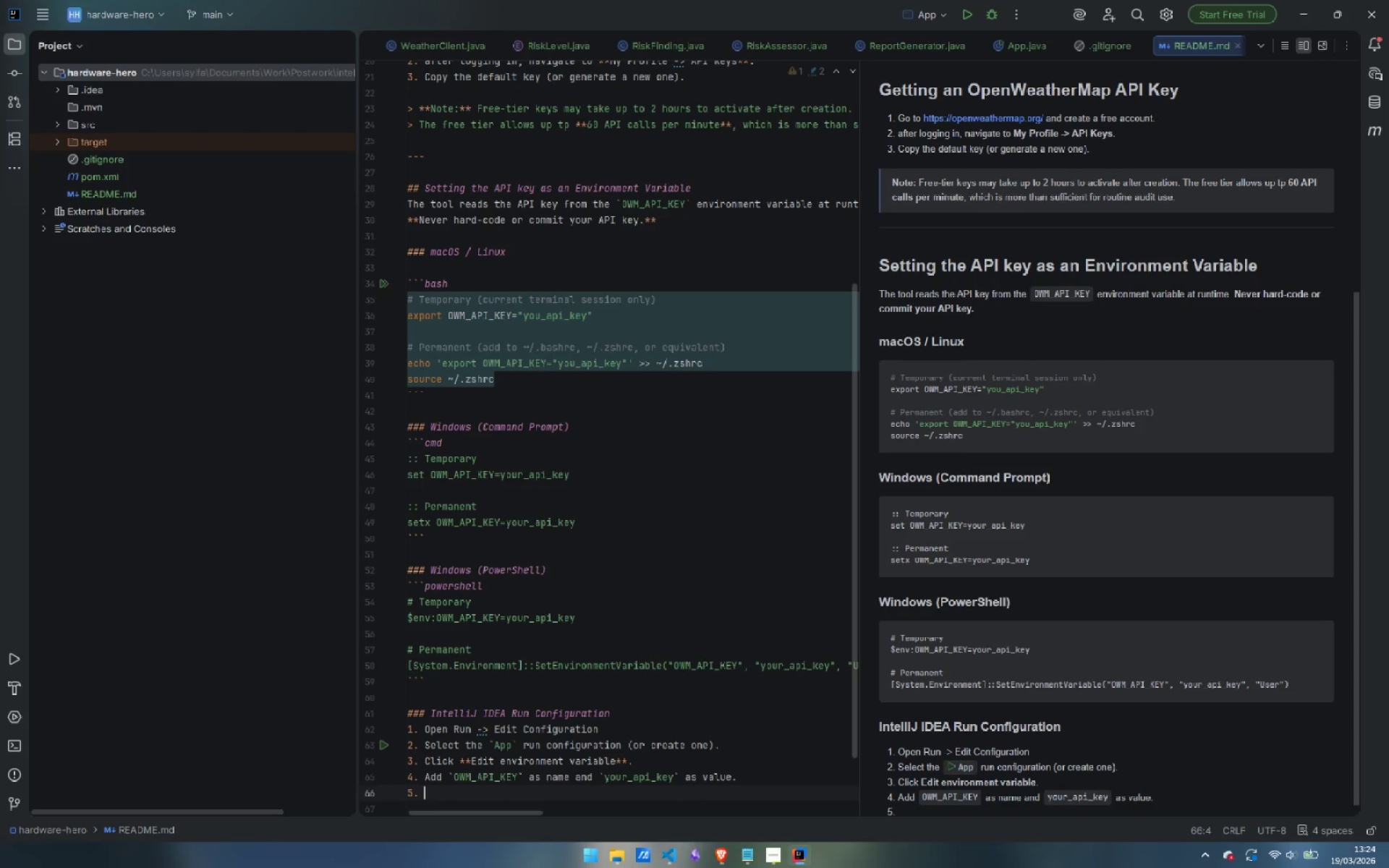 
type(Click **OK** and run as normal.)
 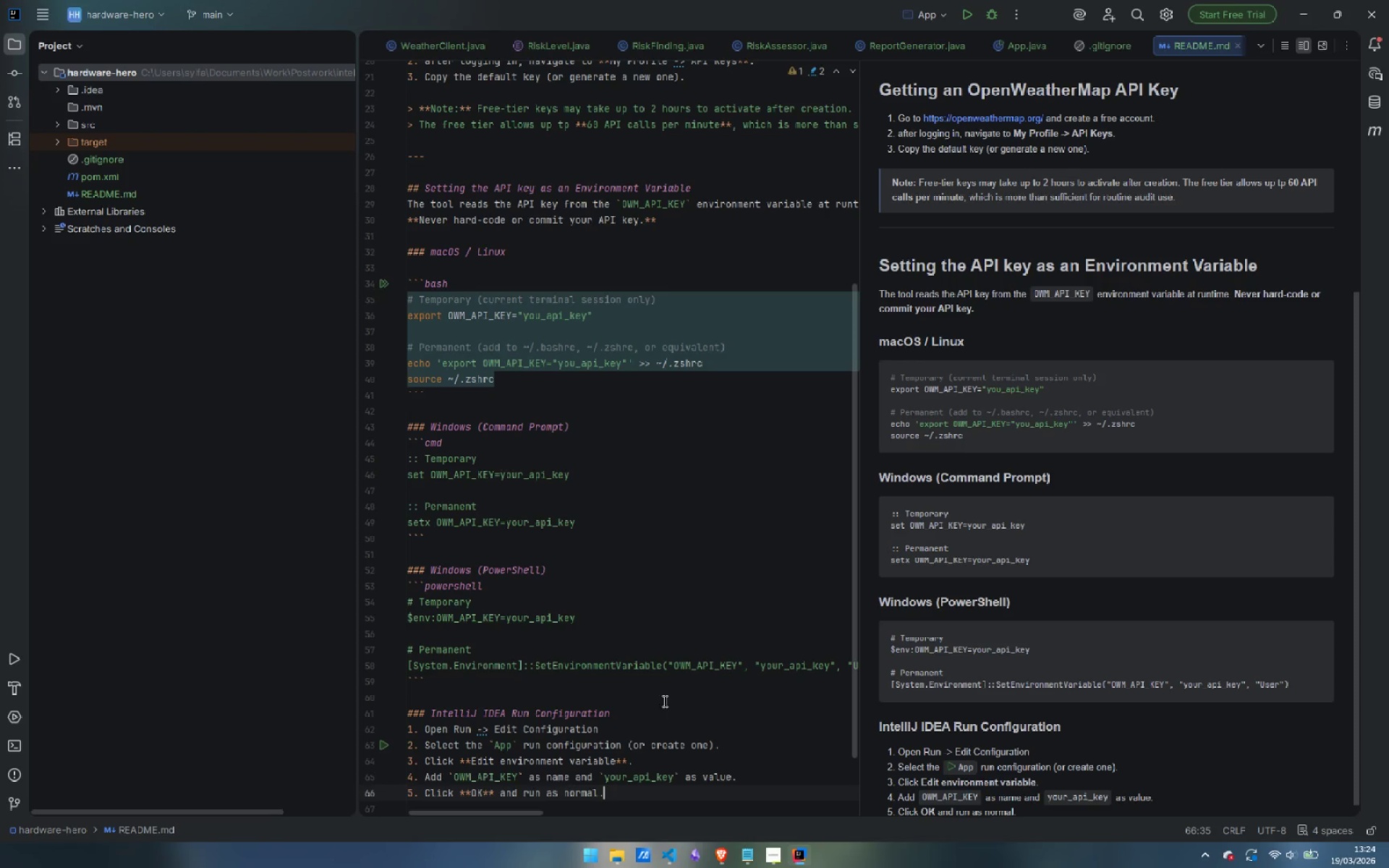 
left_click([940, 18])
 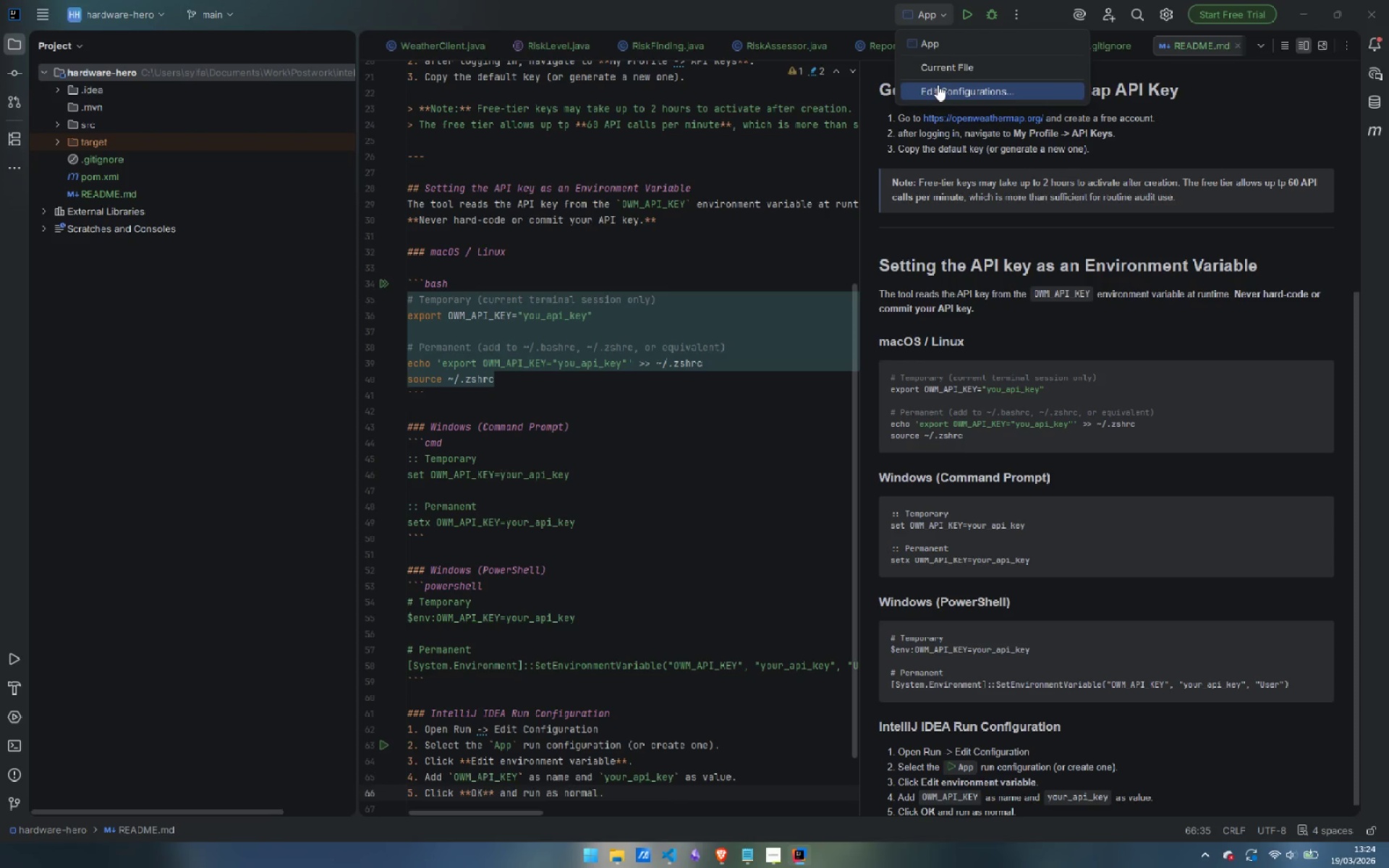 
left_click([938, 85])
 